 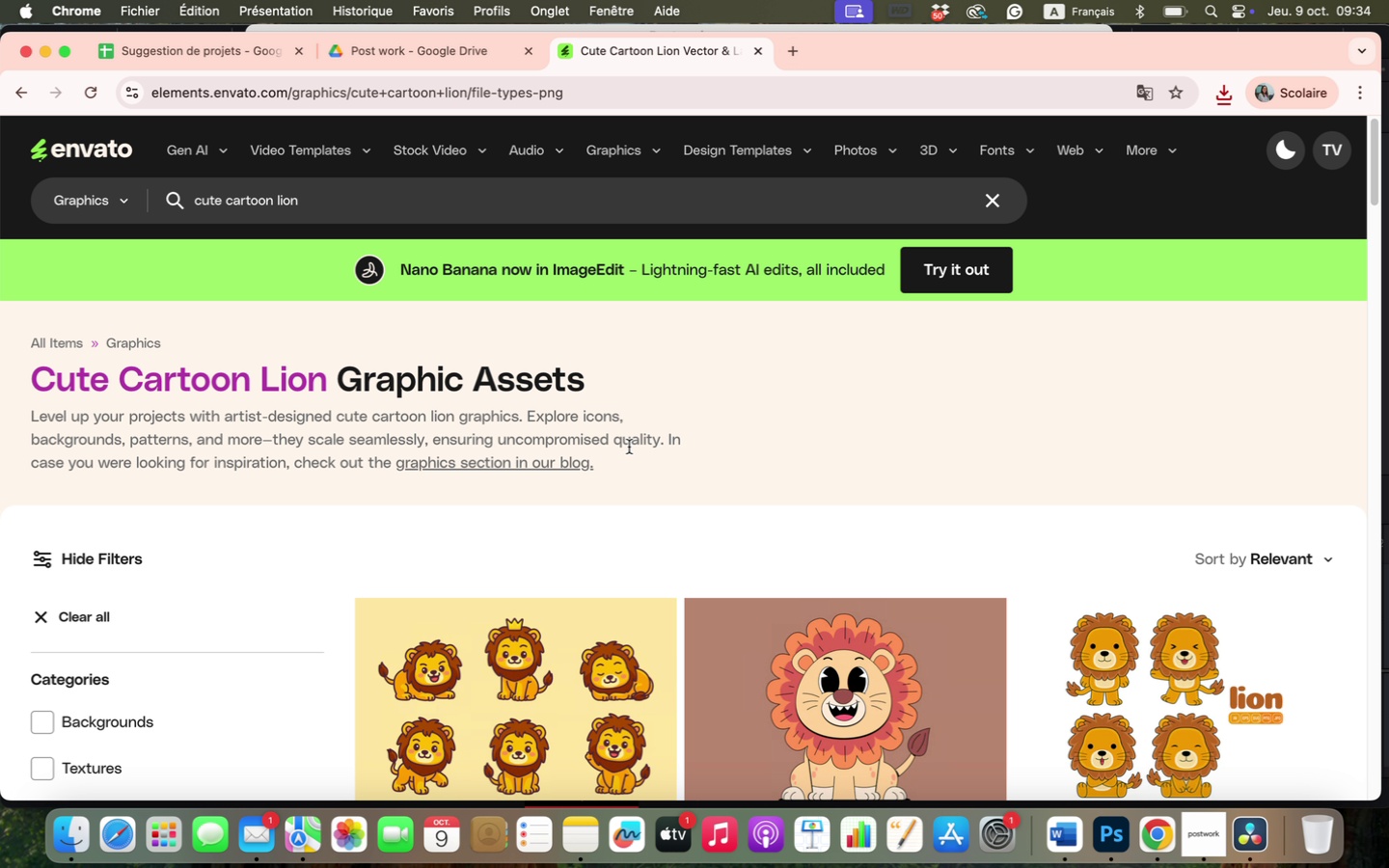 
scroll: coordinate [629, 447], scroll_direction: up, amount: 1.0
 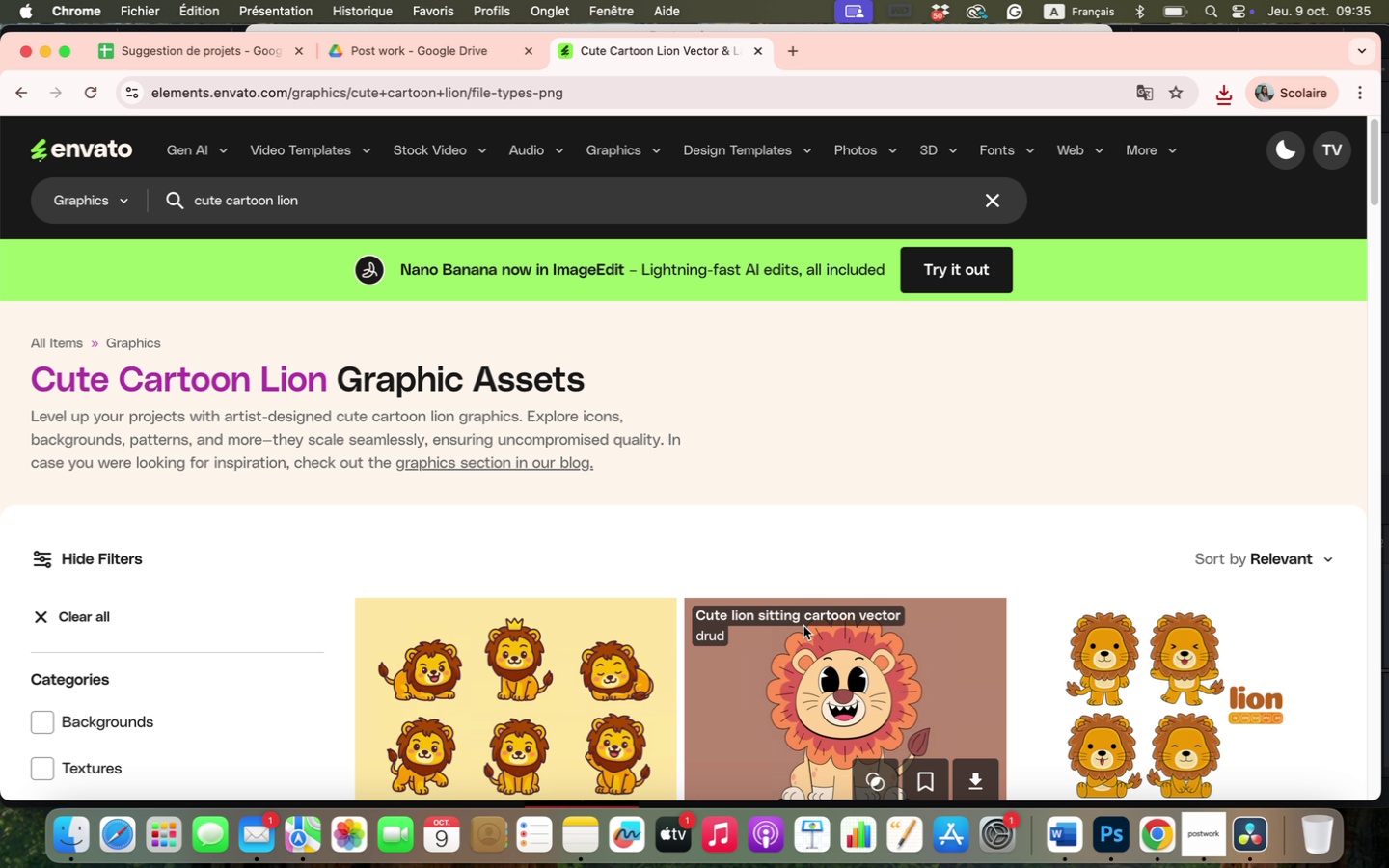 
wait(21.69)
 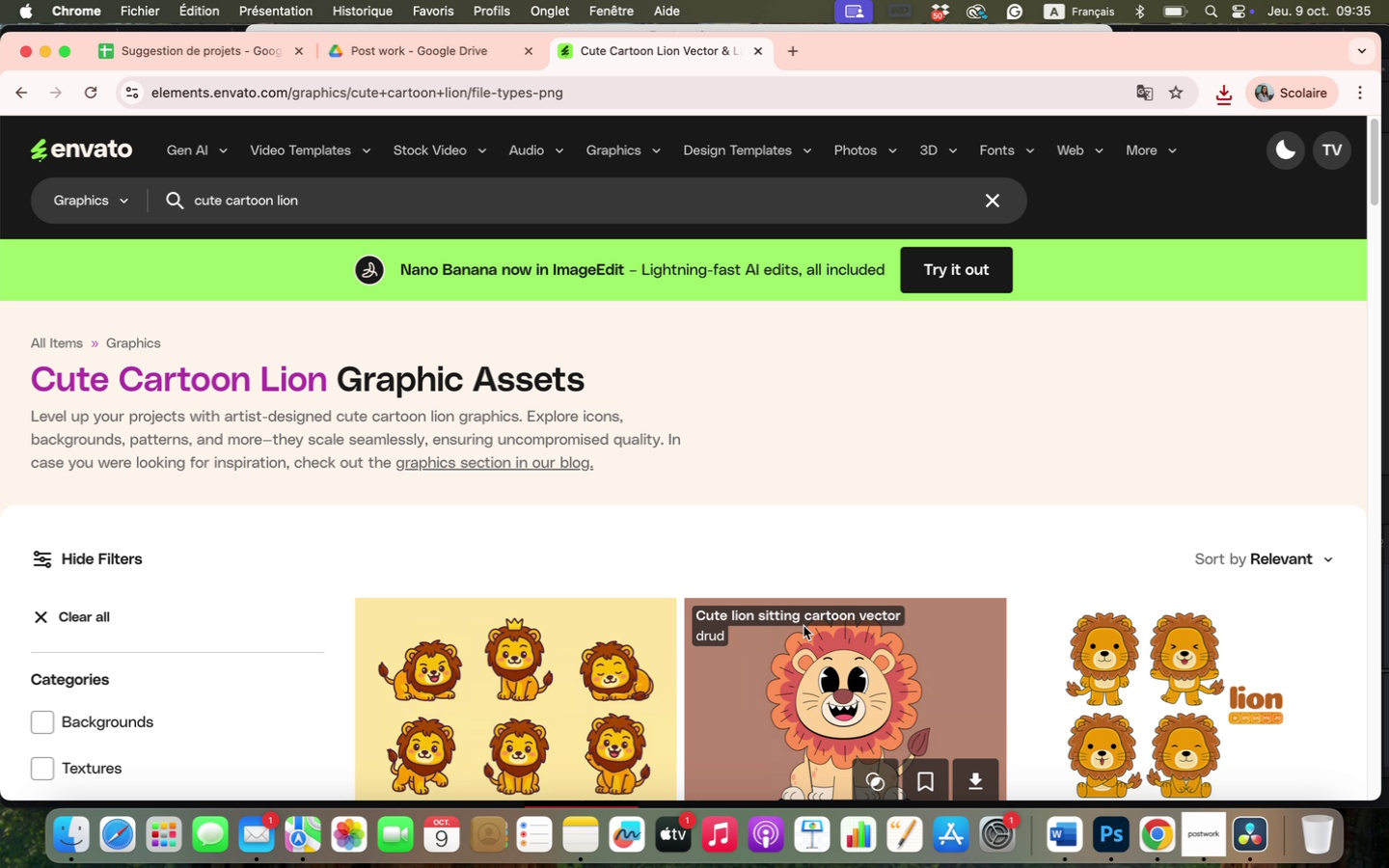 
left_click([800, 639])
 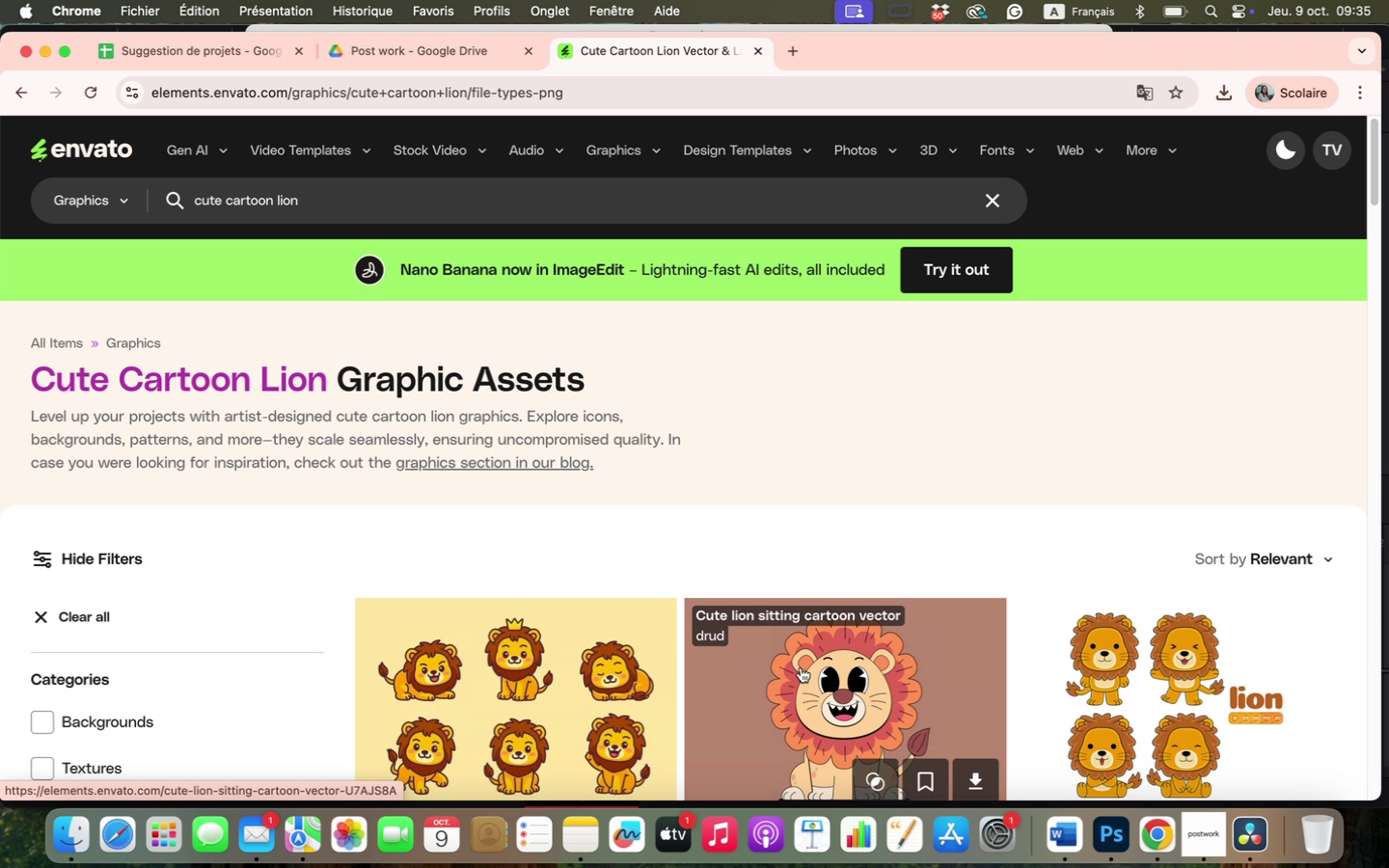 
left_click([801, 667])
 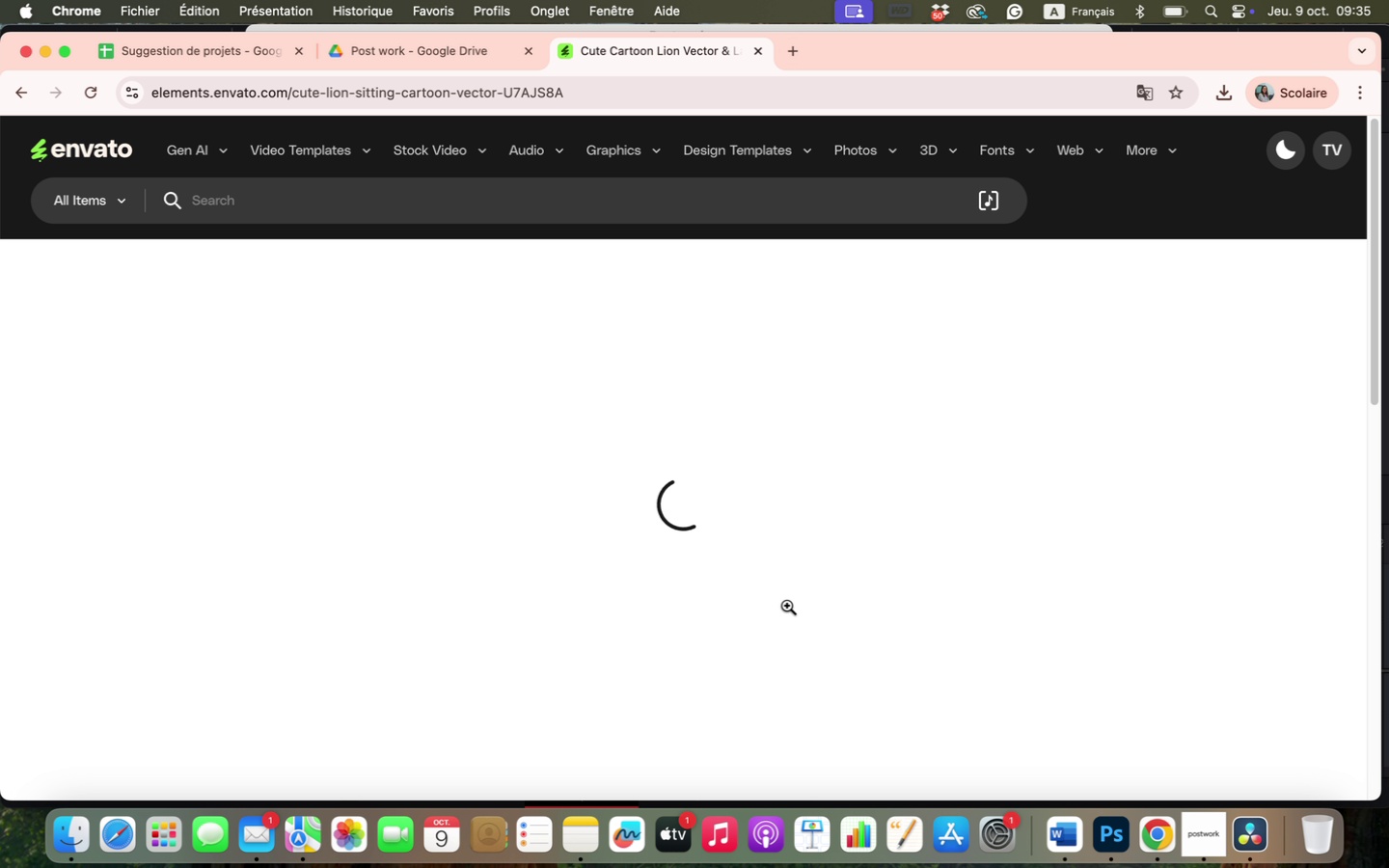 
scroll: coordinate [791, 601], scroll_direction: down, amount: 9.0
 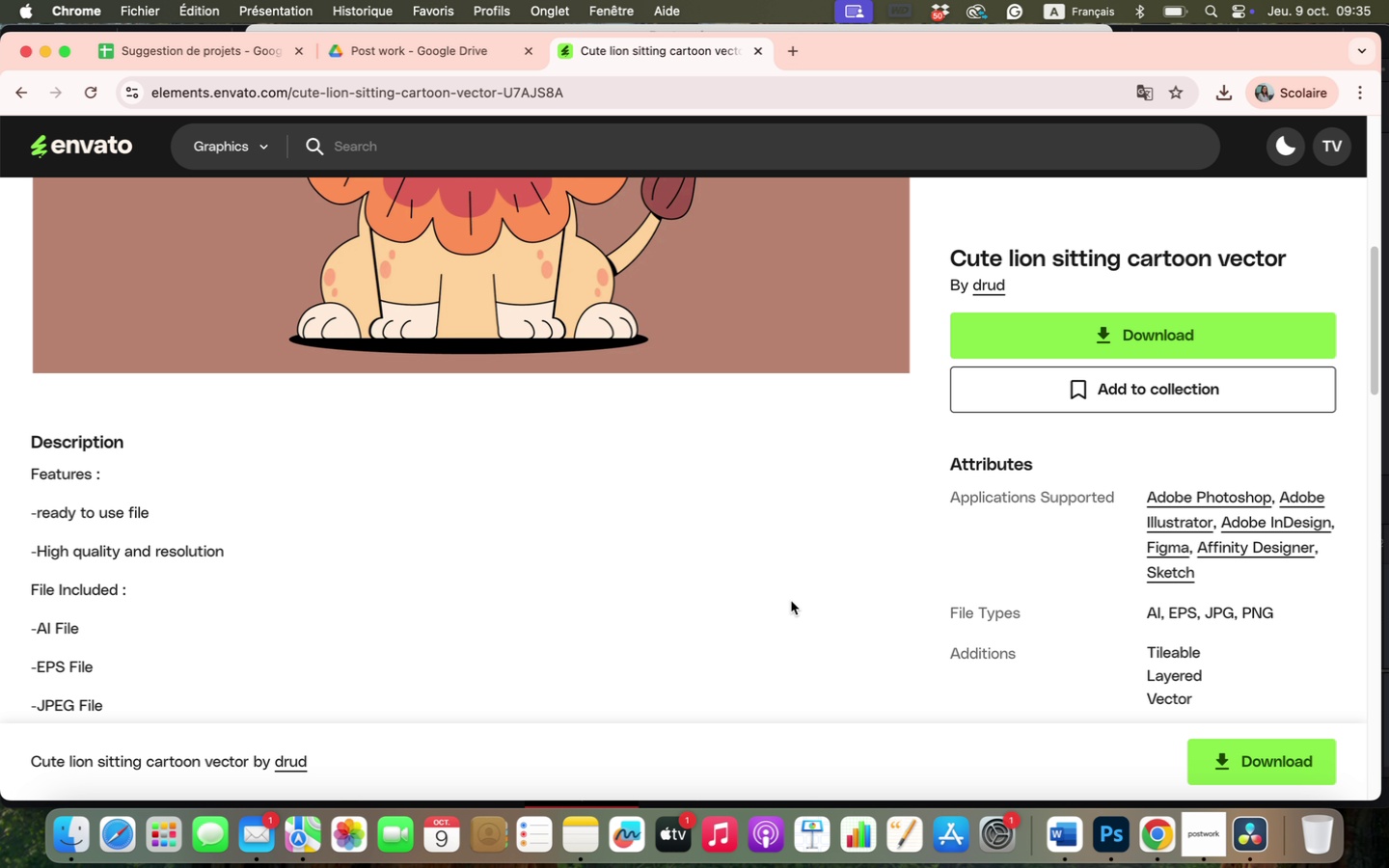 
scroll: coordinate [791, 601], scroll_direction: up, amount: 8.0
 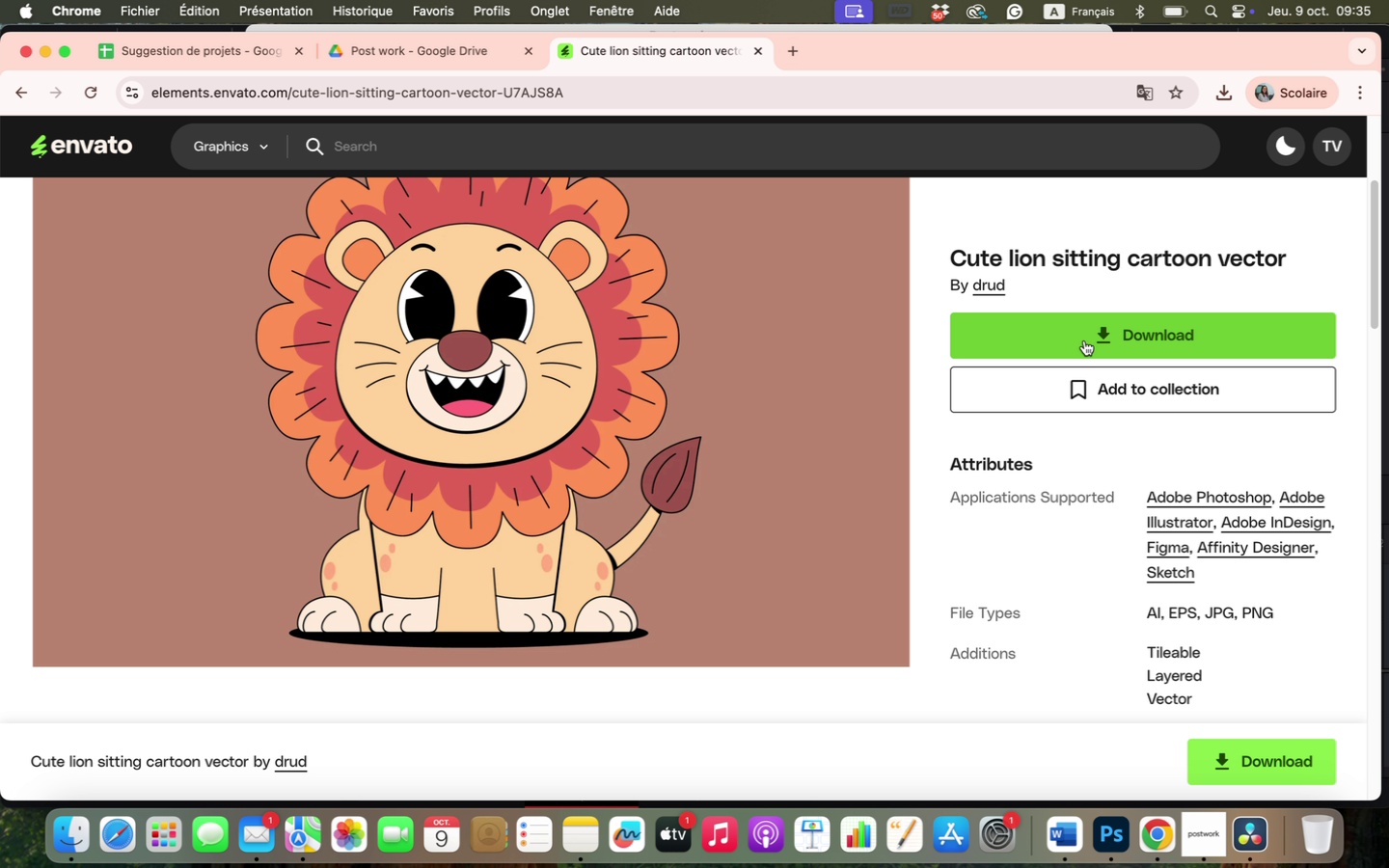 
left_click([1094, 323])
 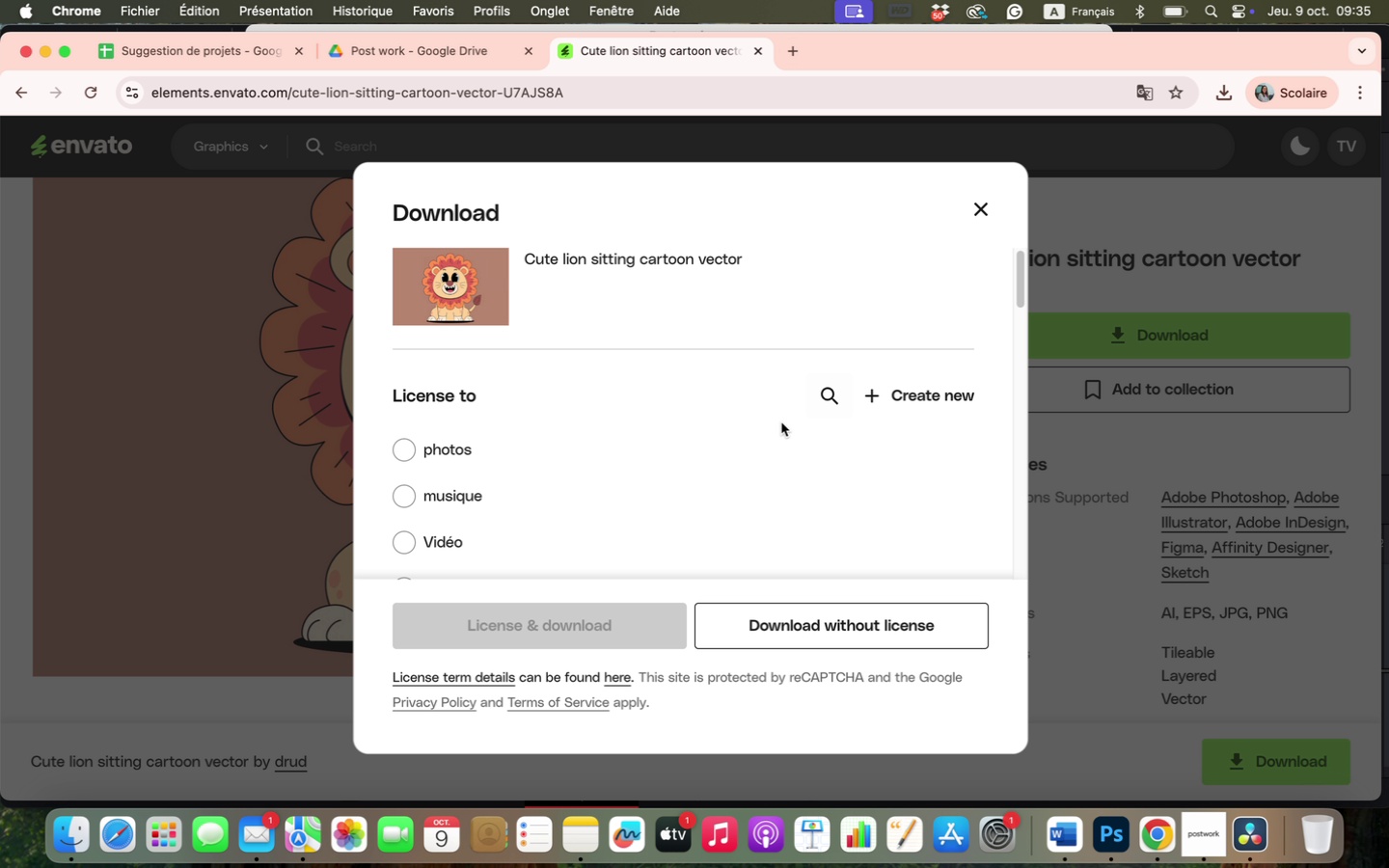 
left_click([455, 450])
 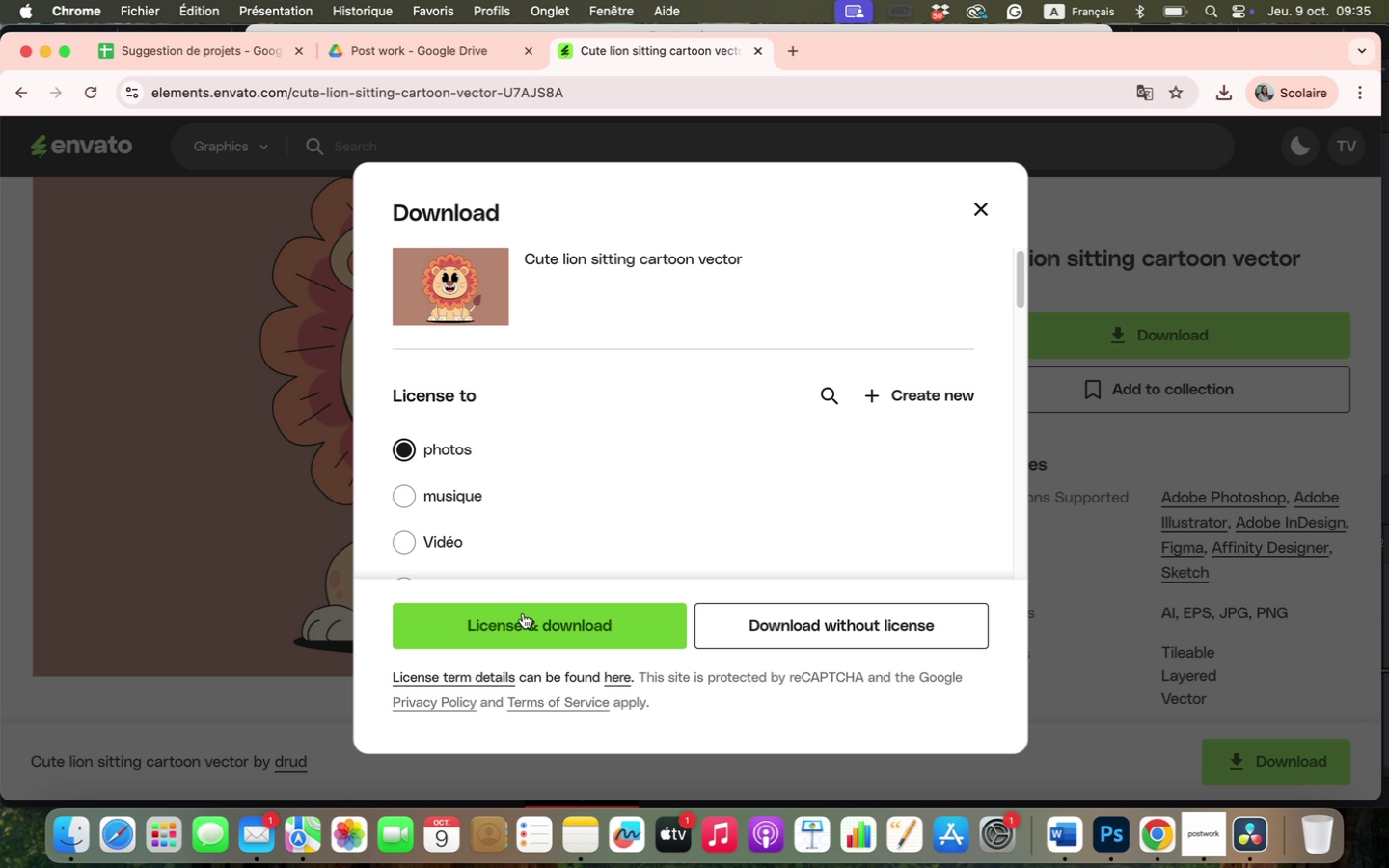 
left_click([523, 613])
 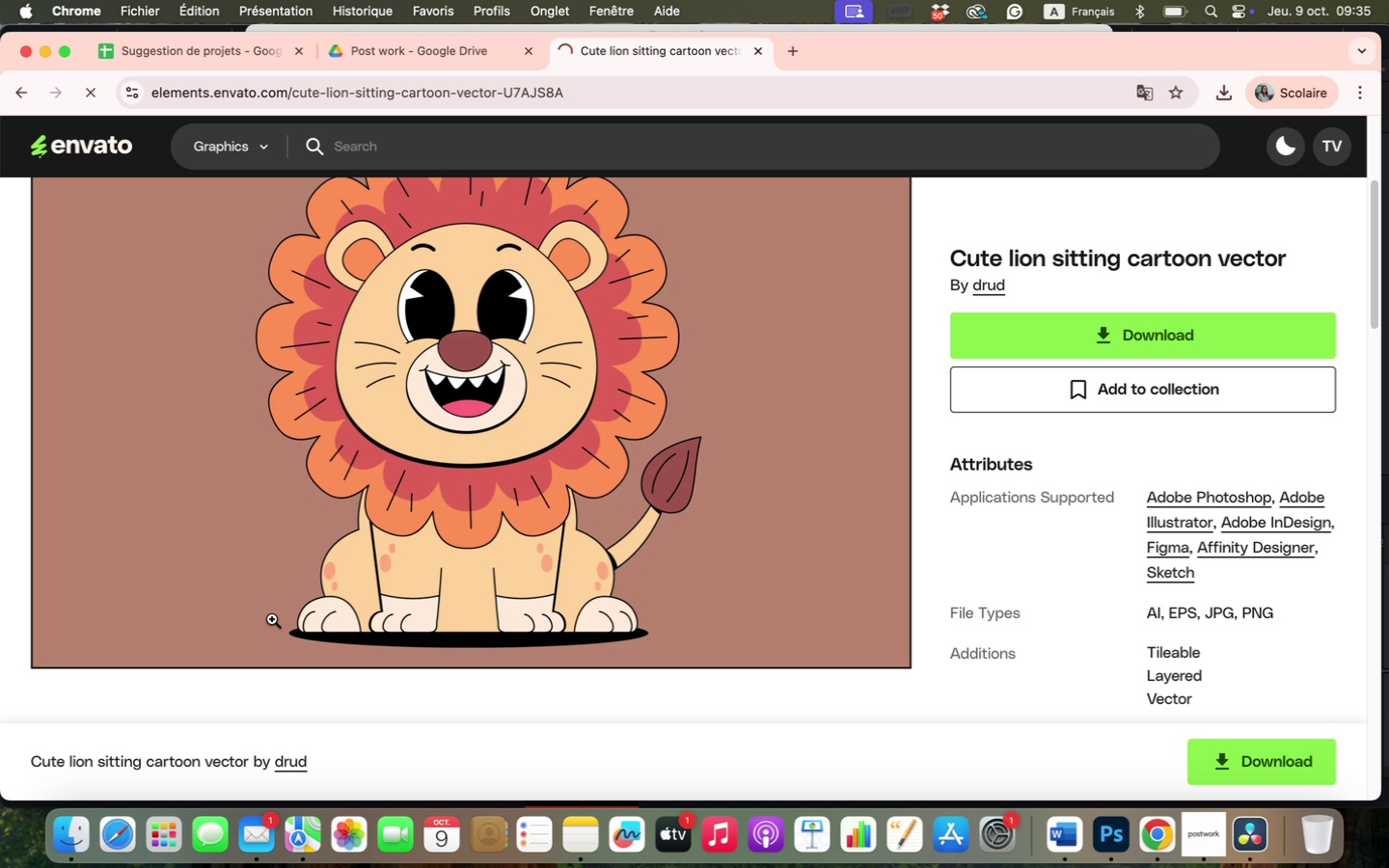 
left_click([65, 824])
 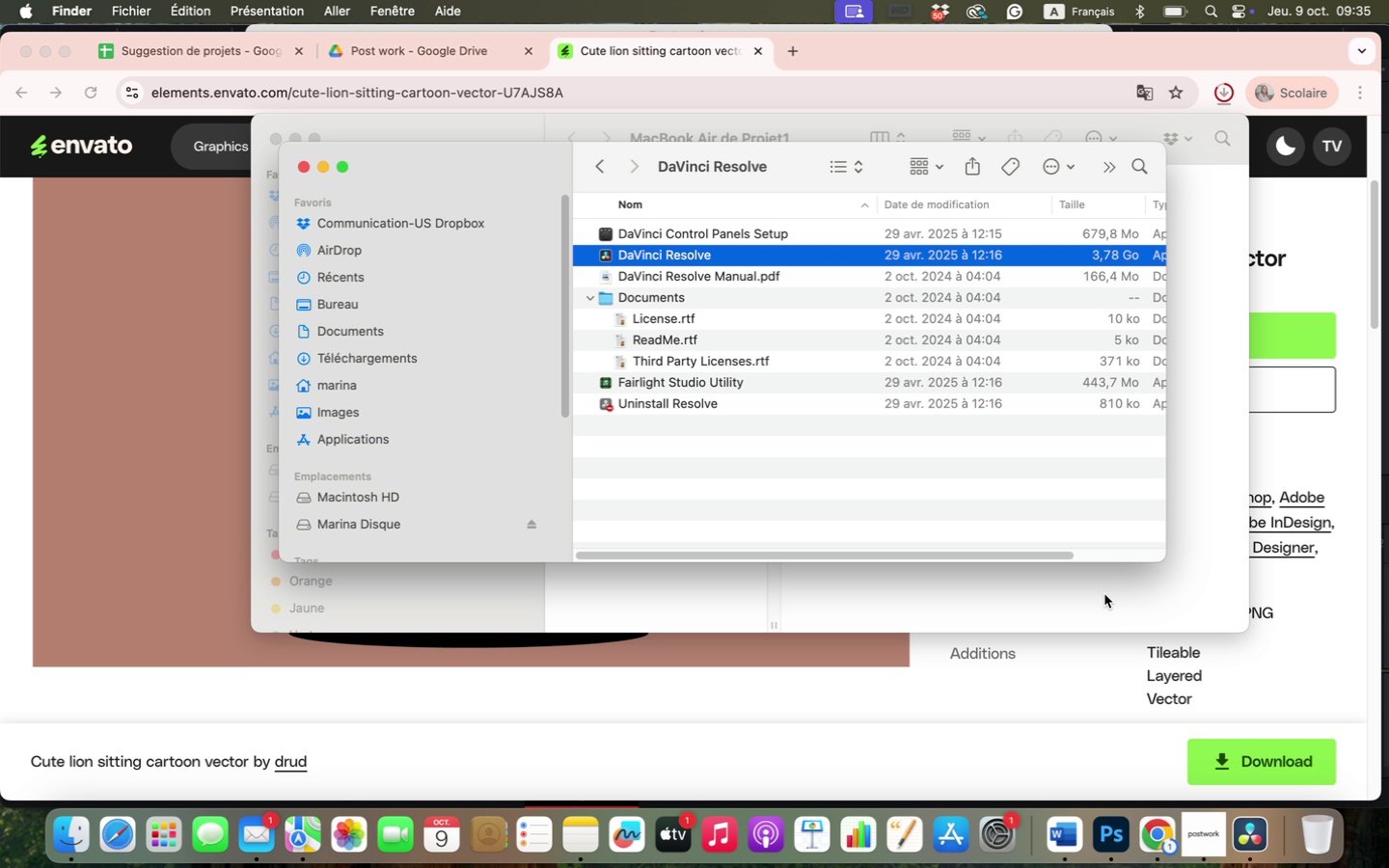 
left_click_drag(start_coordinate=[1158, 552], to_coordinate=[1203, 604])
 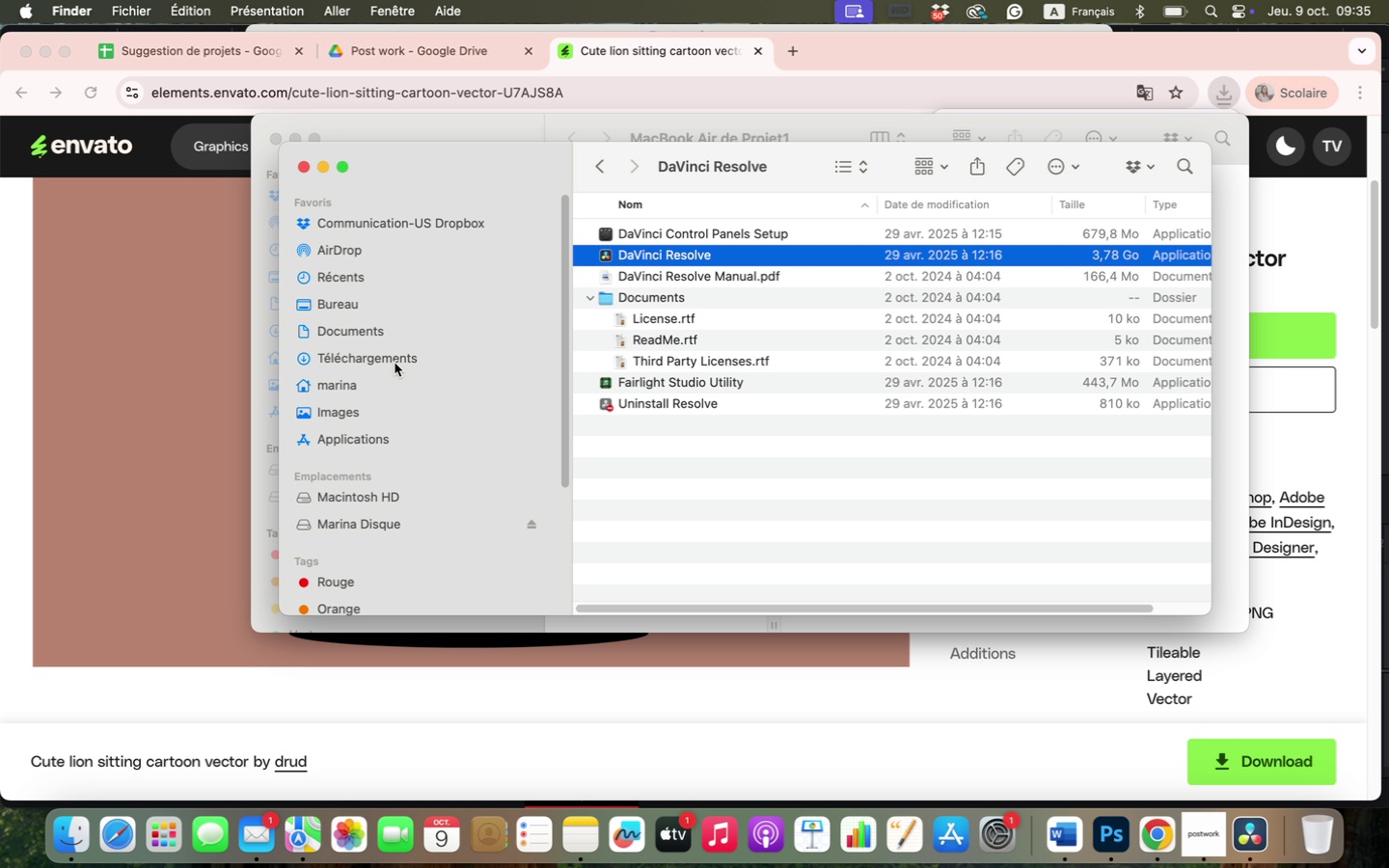 
left_click([394, 356])
 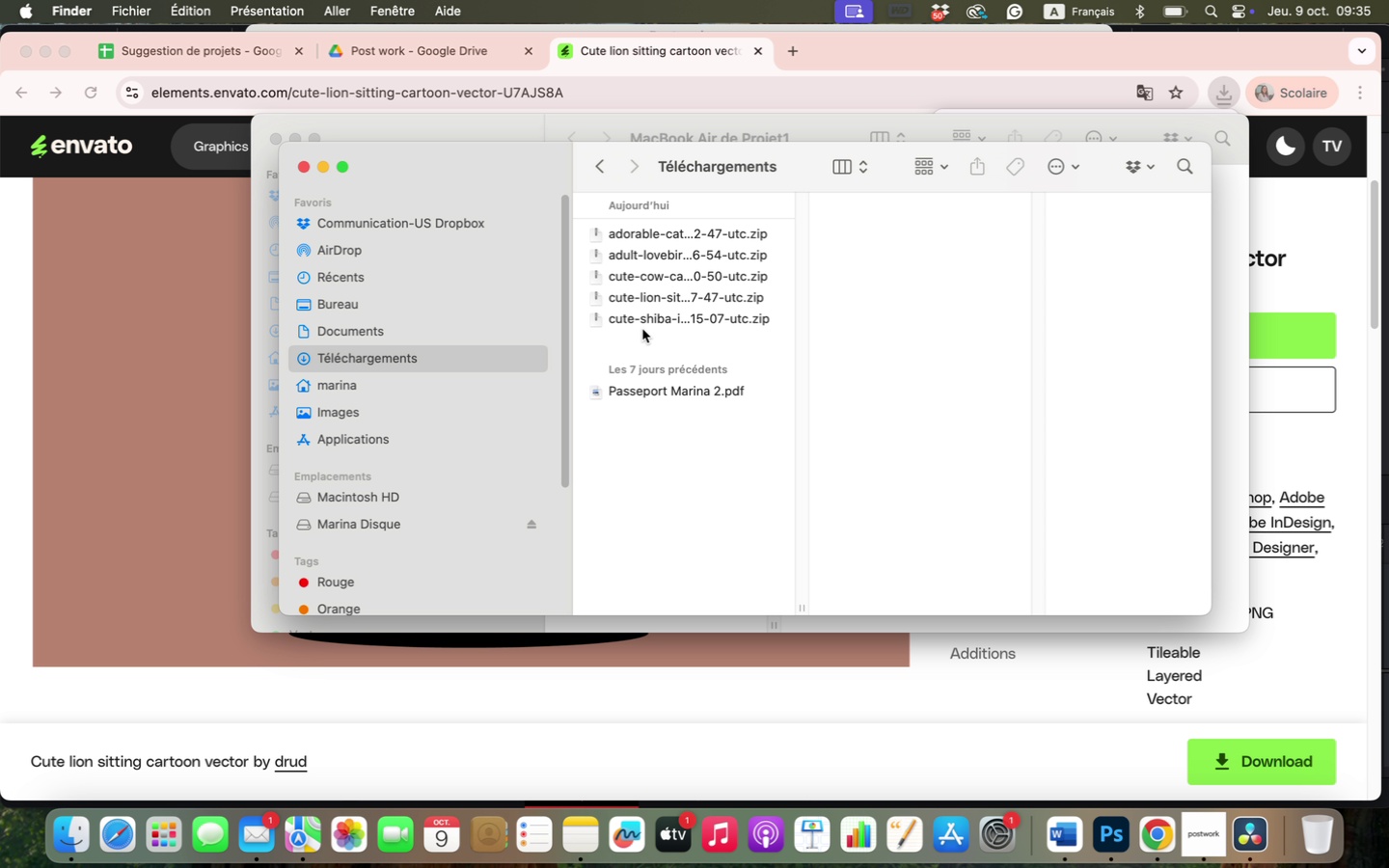 
left_click([644, 322])
 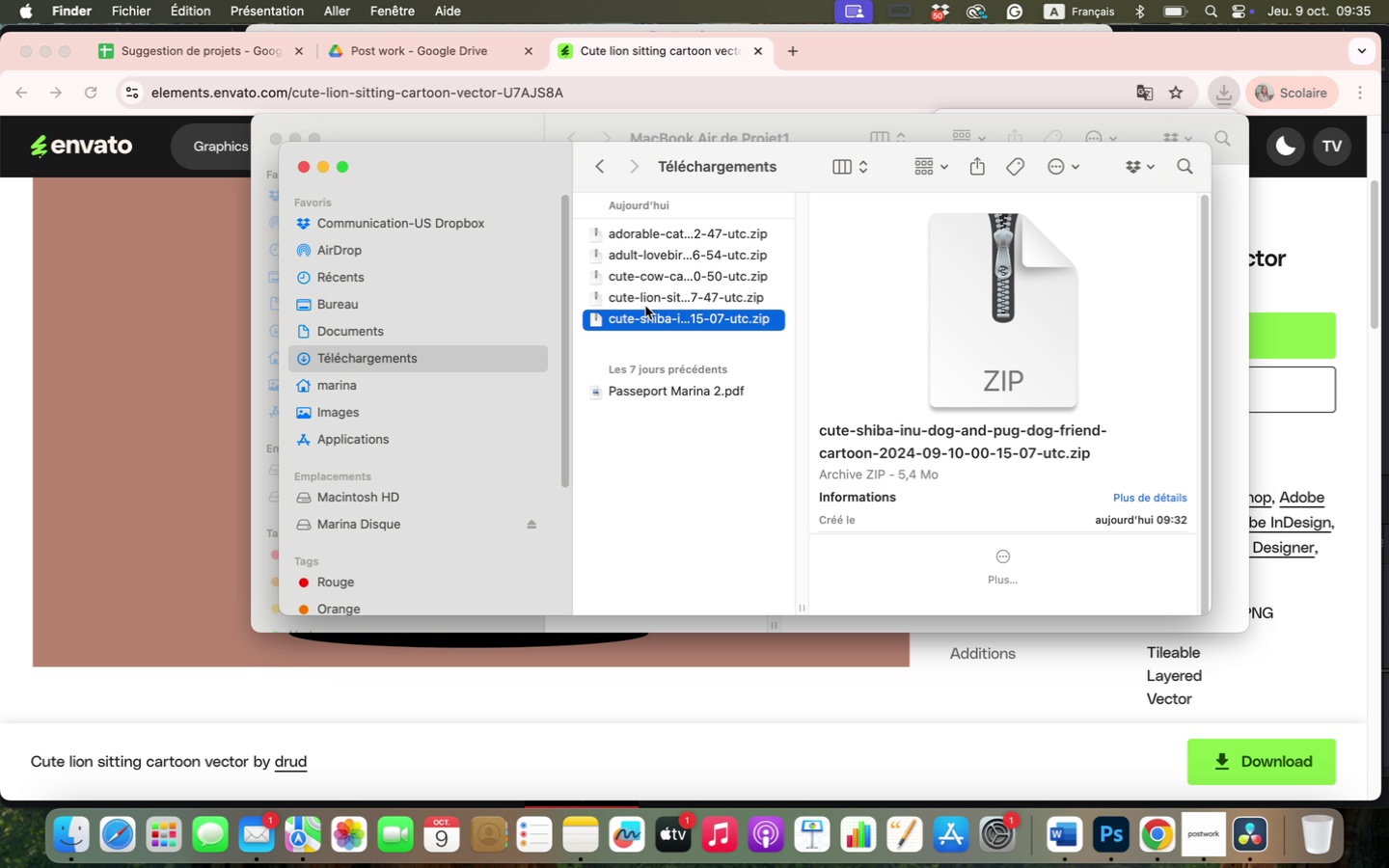 
hold_key(key=ShiftLeft, duration=0.78)
left_click([655, 235])
 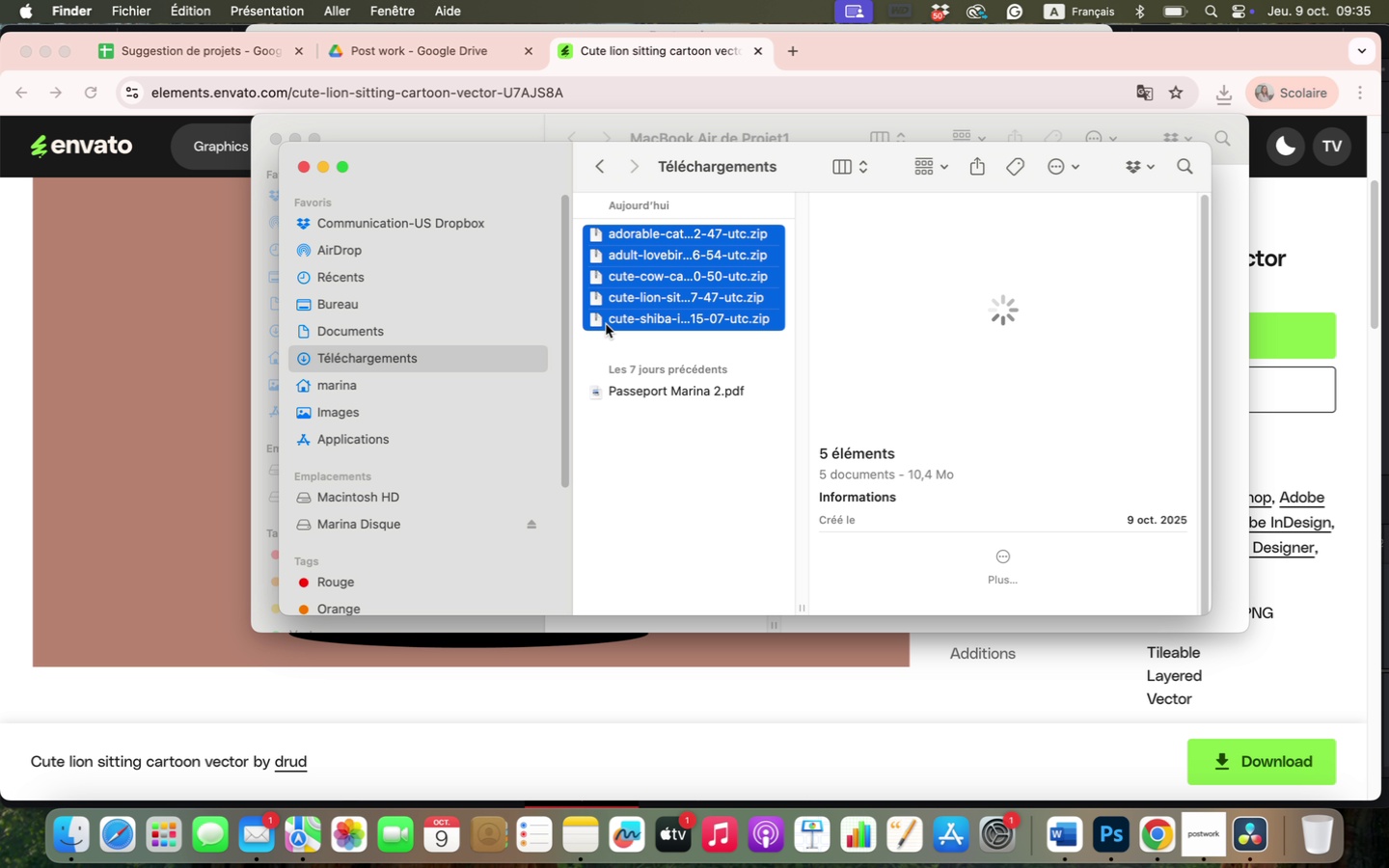 
left_click_drag(start_coordinate=[609, 317], to_coordinate=[983, 258])
 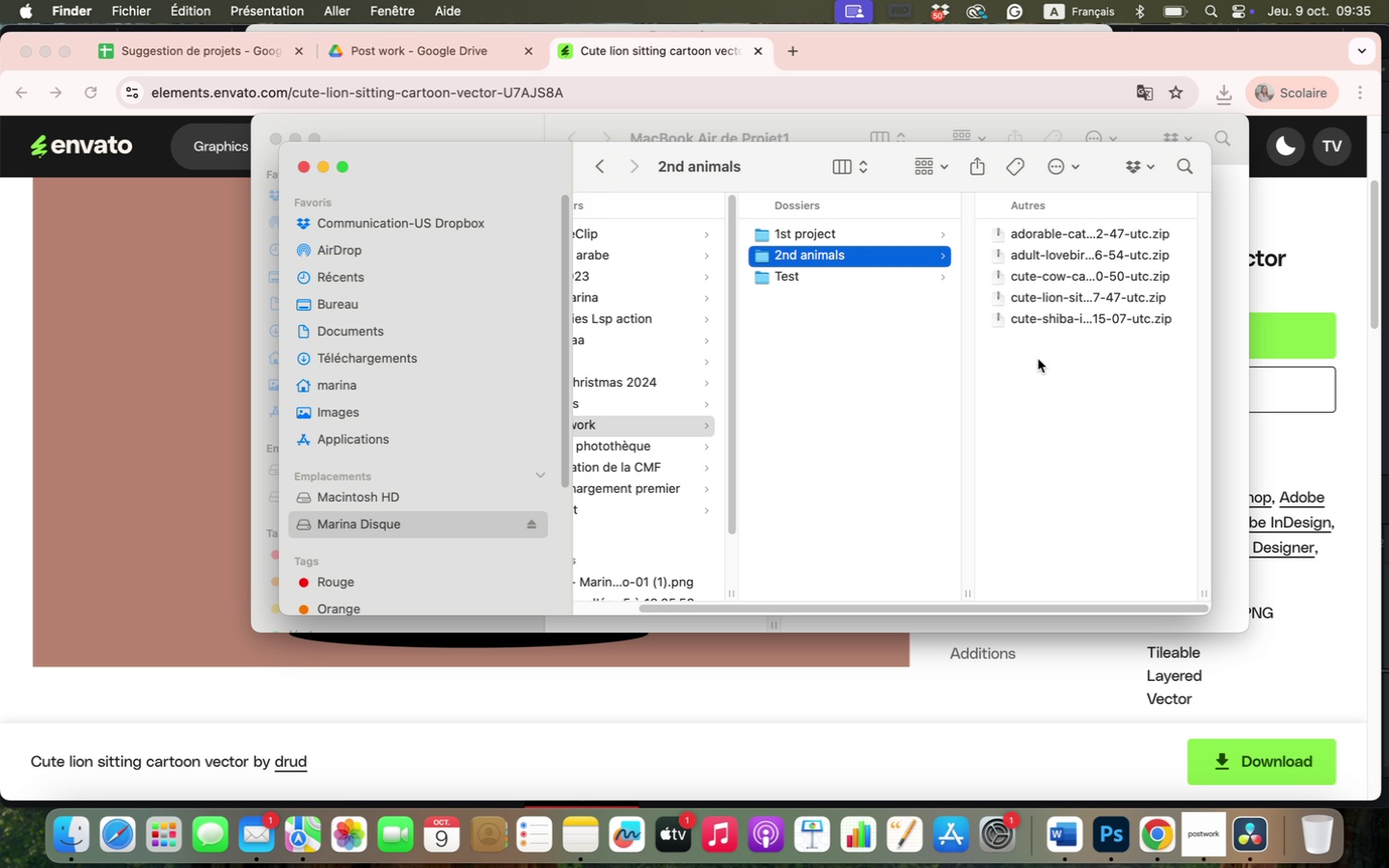 
left_click_drag(start_coordinate=[1037, 357], to_coordinate=[1032, 251])
 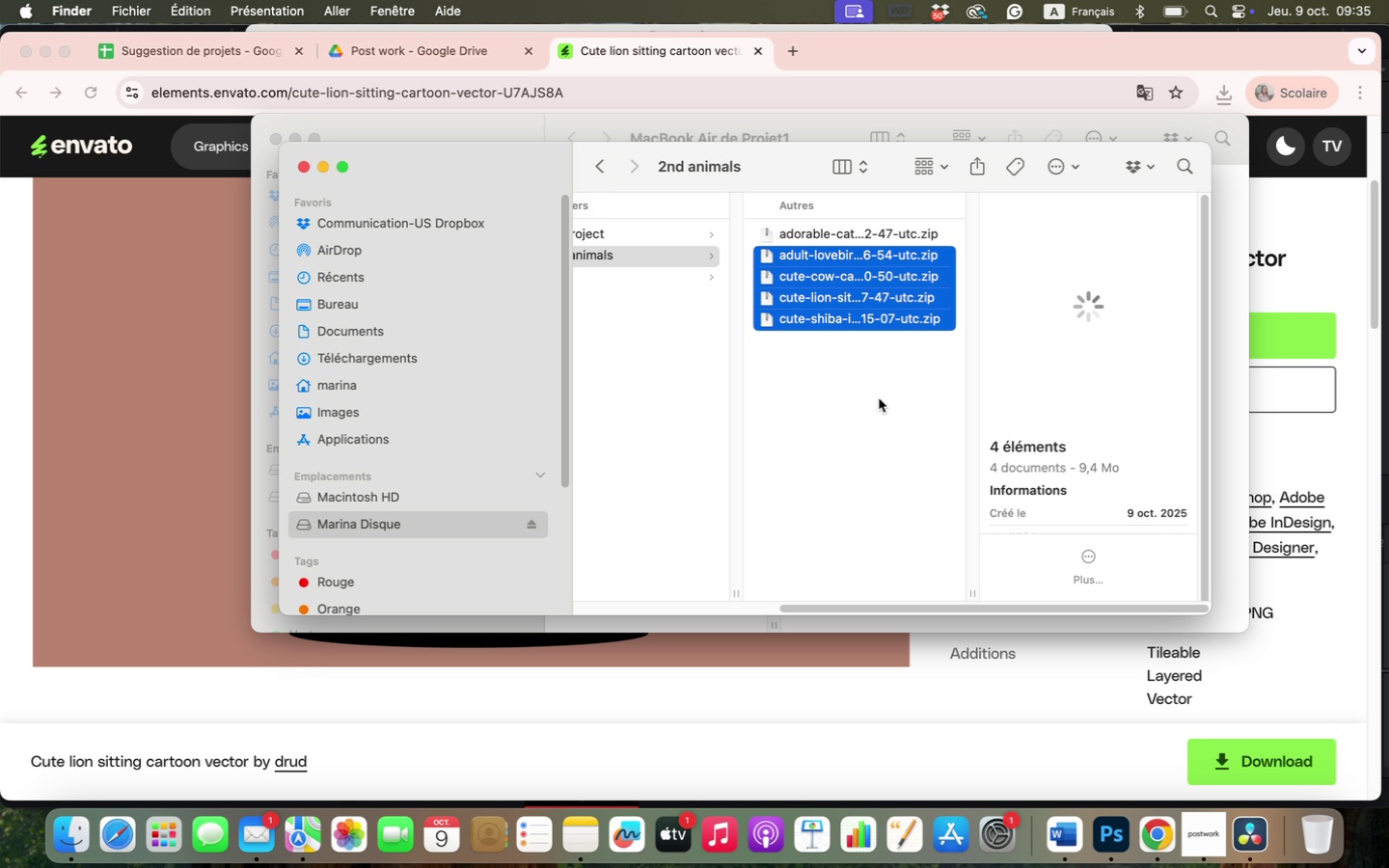 
left_click([879, 398])
 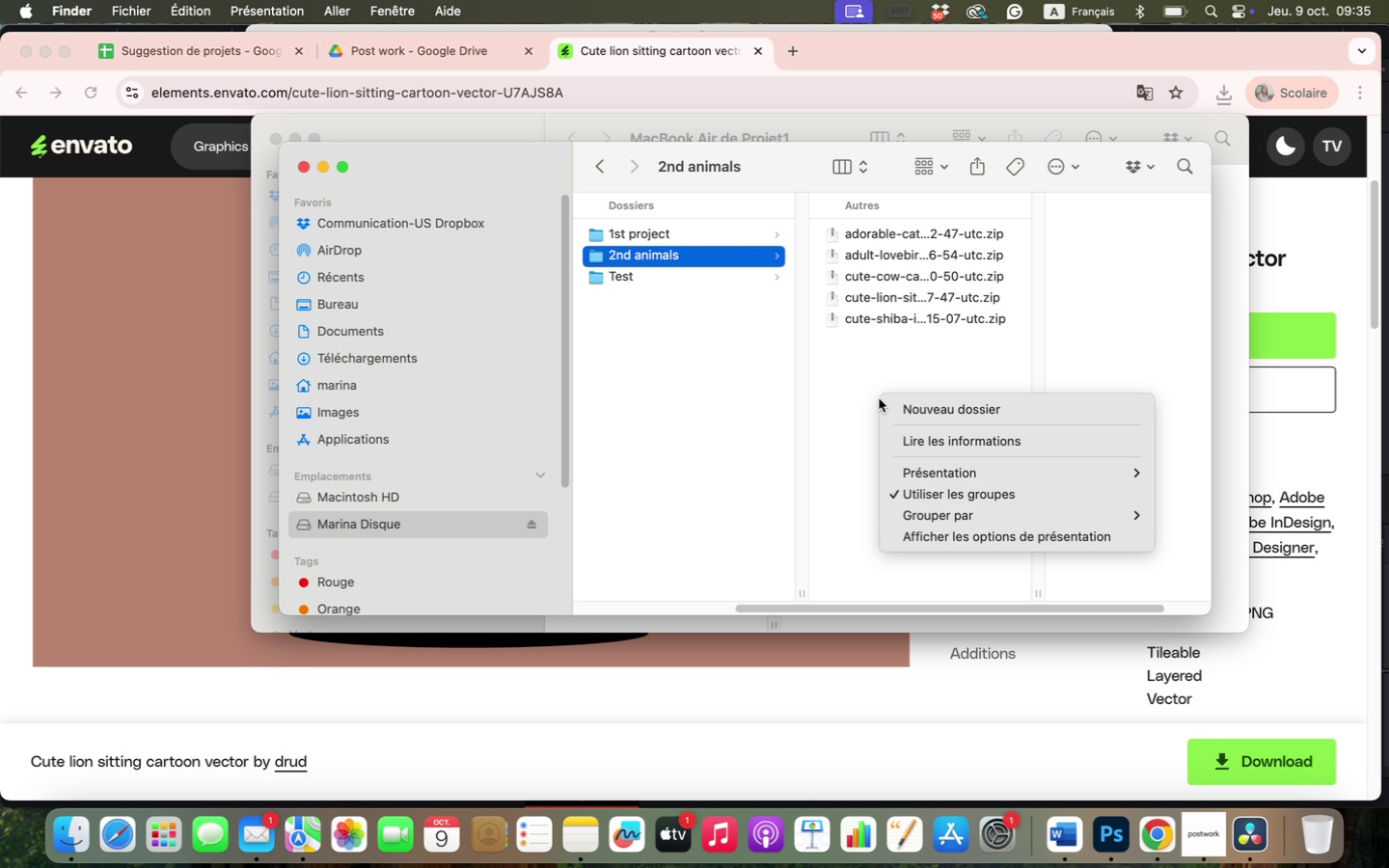 
right_click([879, 398])
 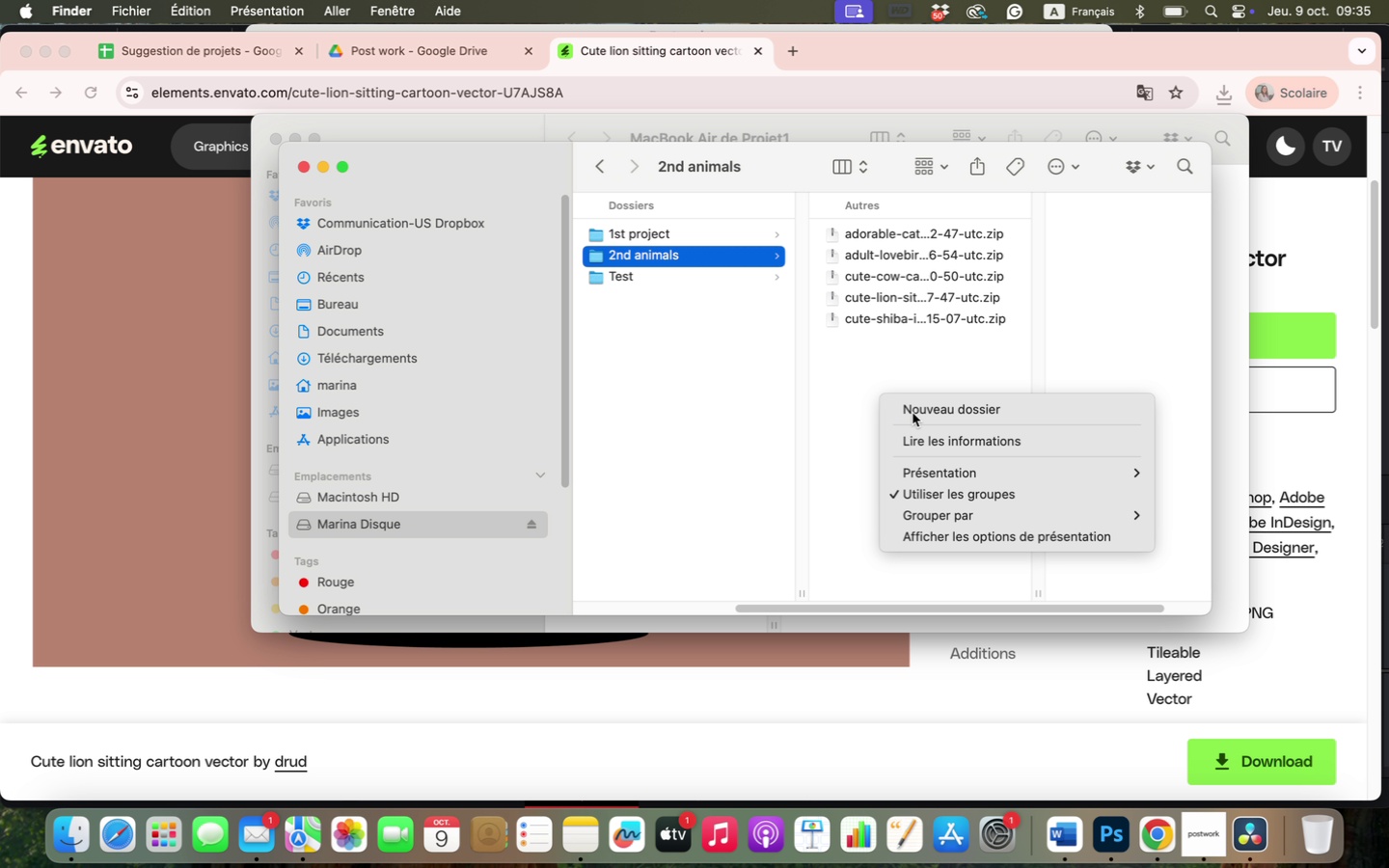 
left_click([912, 413])
 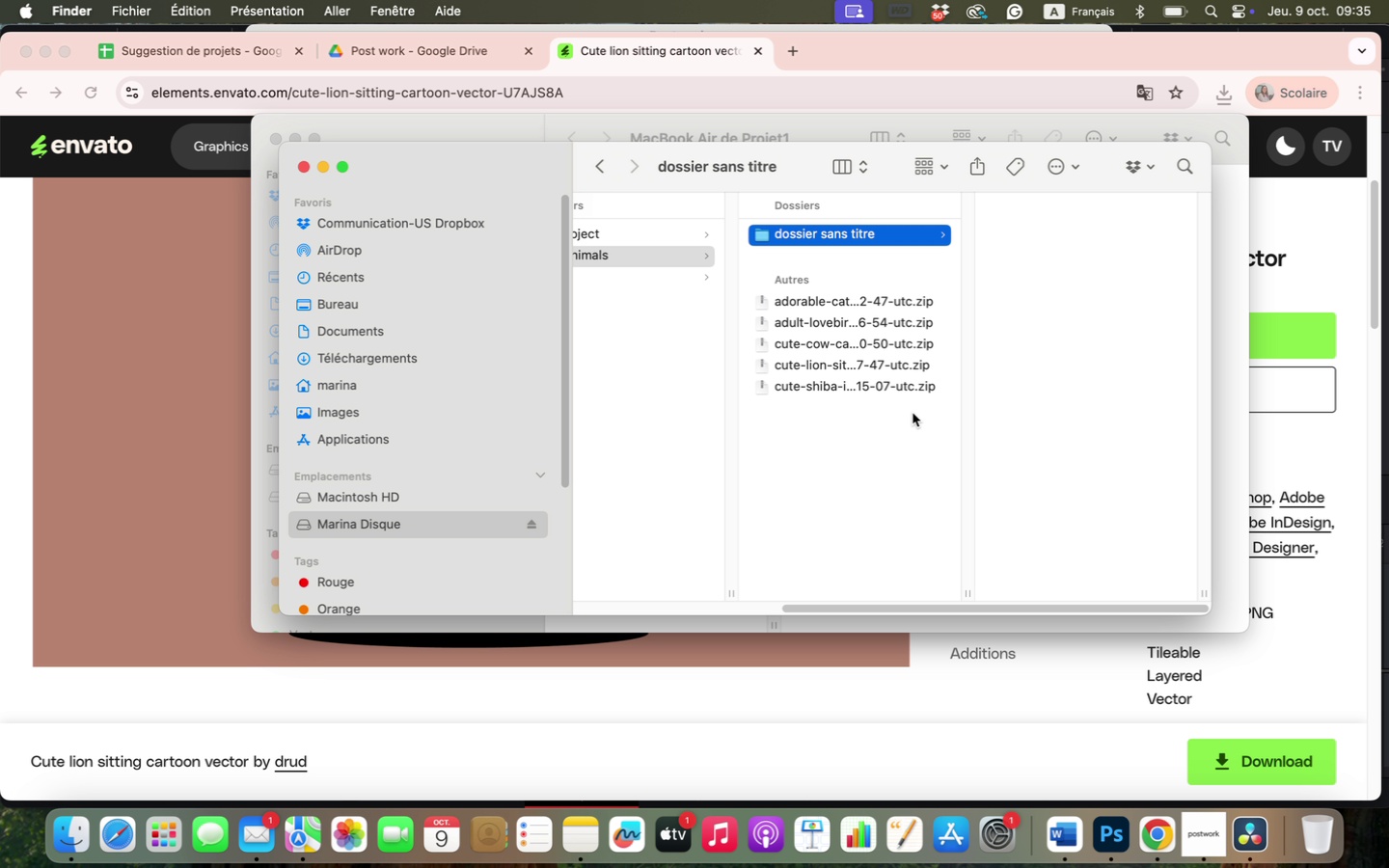 
key(Shift+R)
 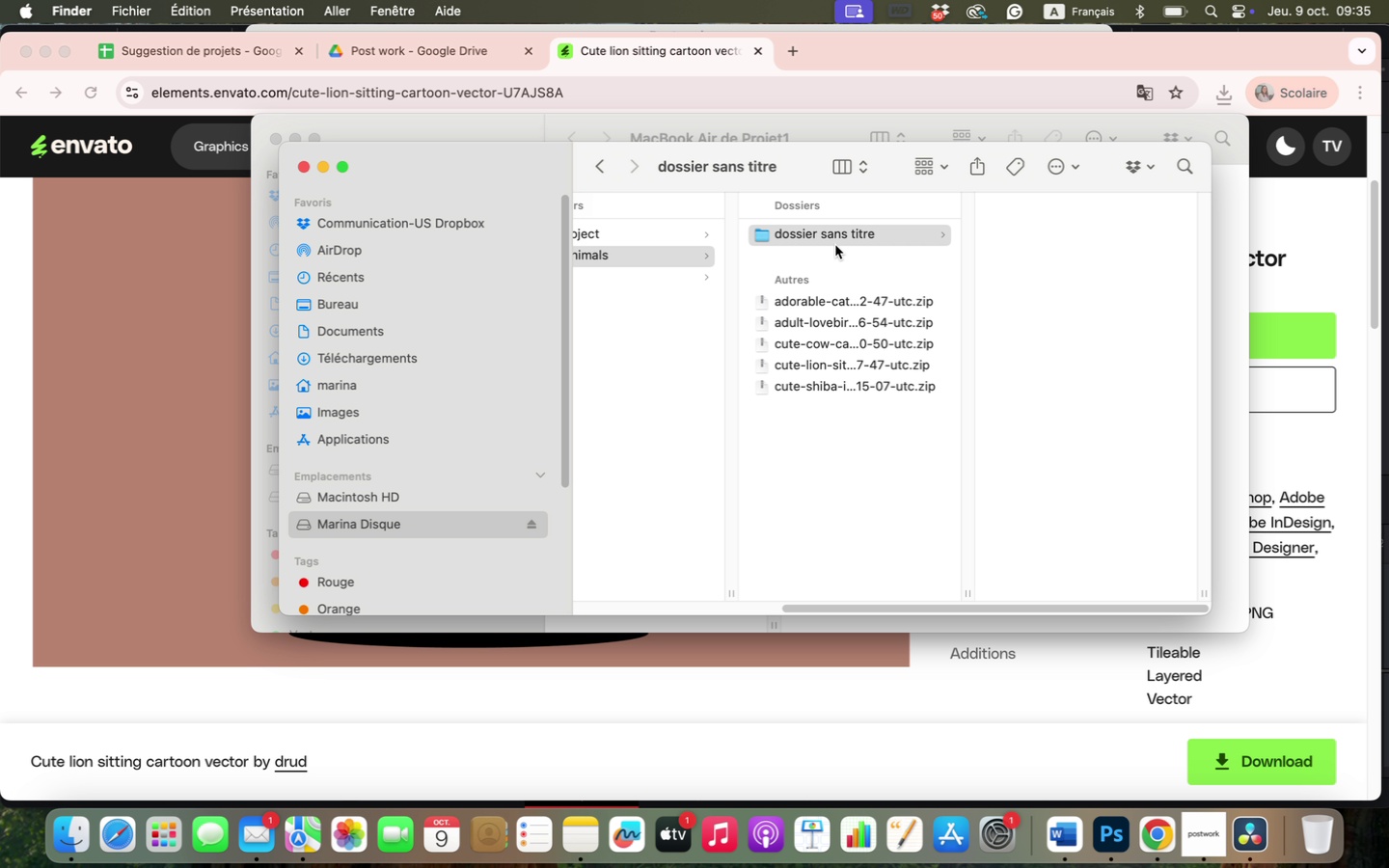 
left_click([834, 235])
 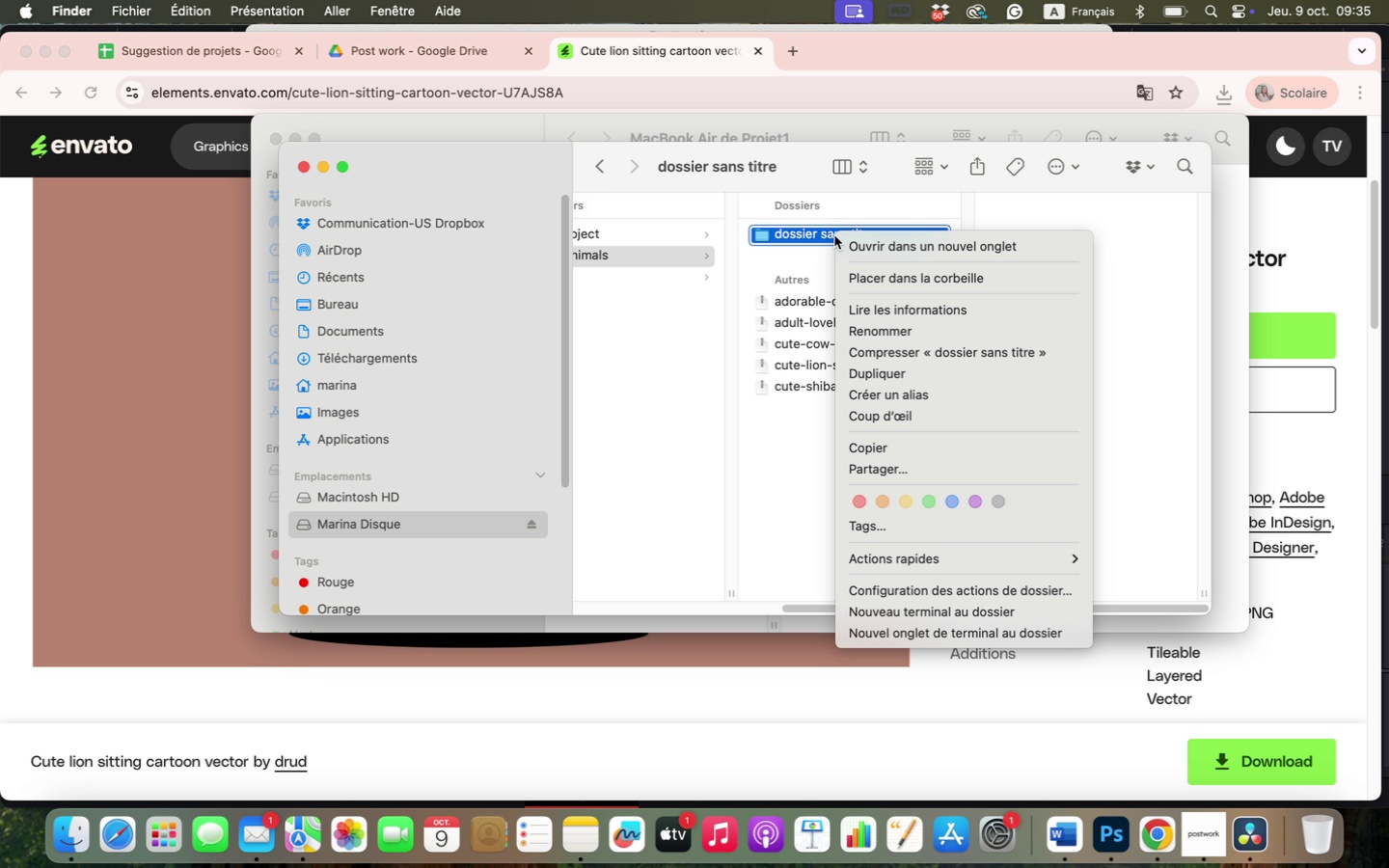 
right_click([834, 235])
 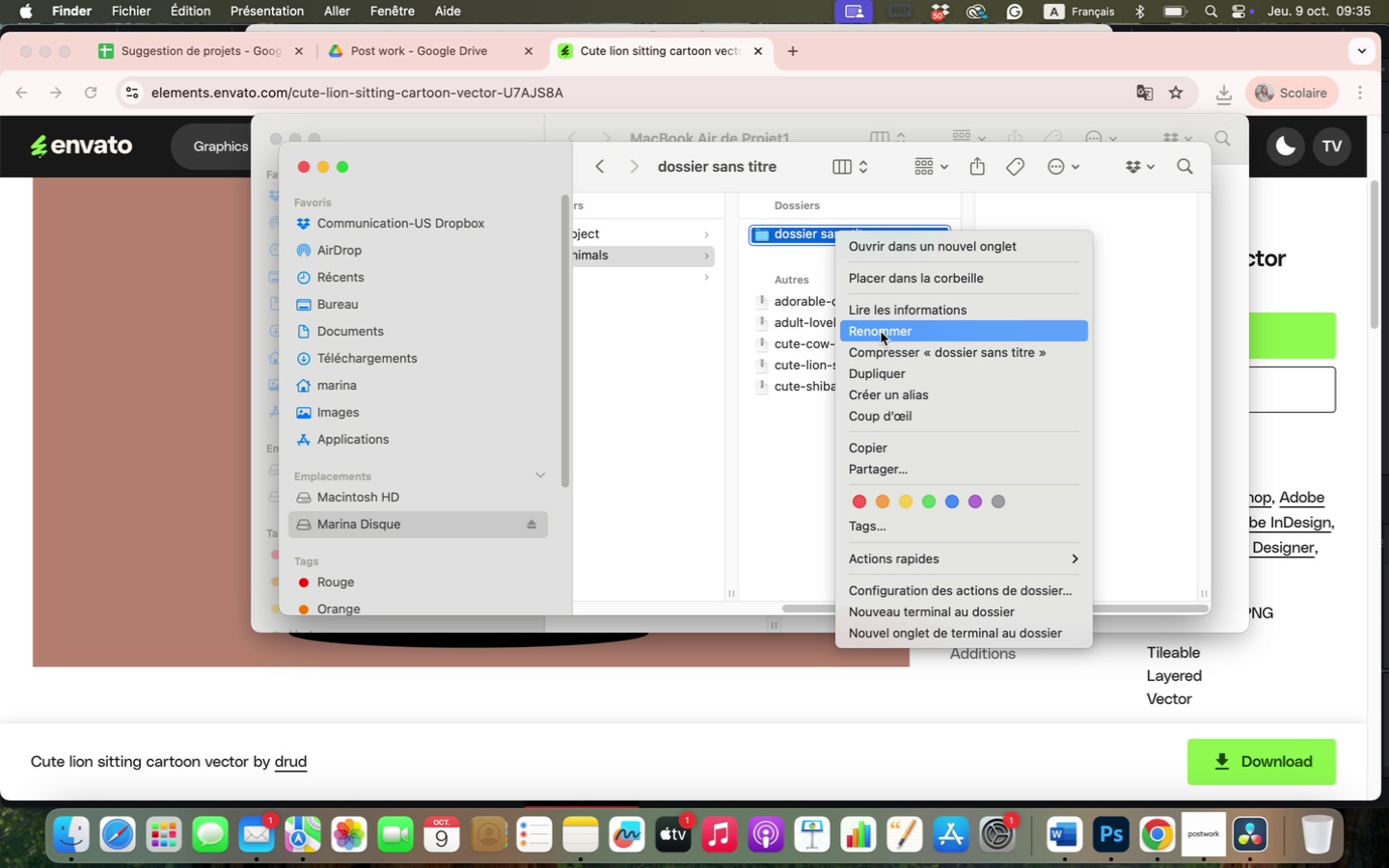 
left_click([881, 332])
 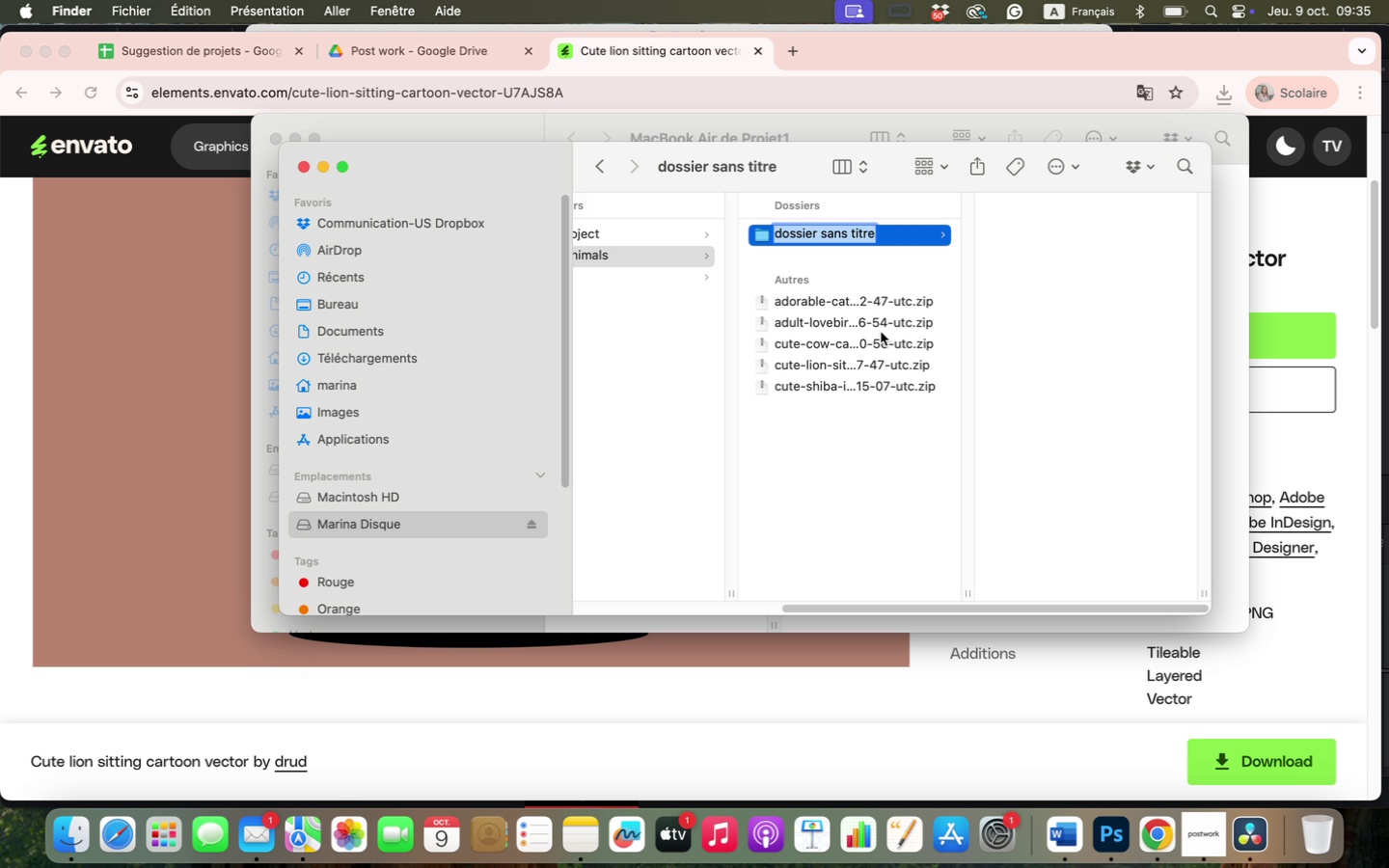 
type(Photos)
 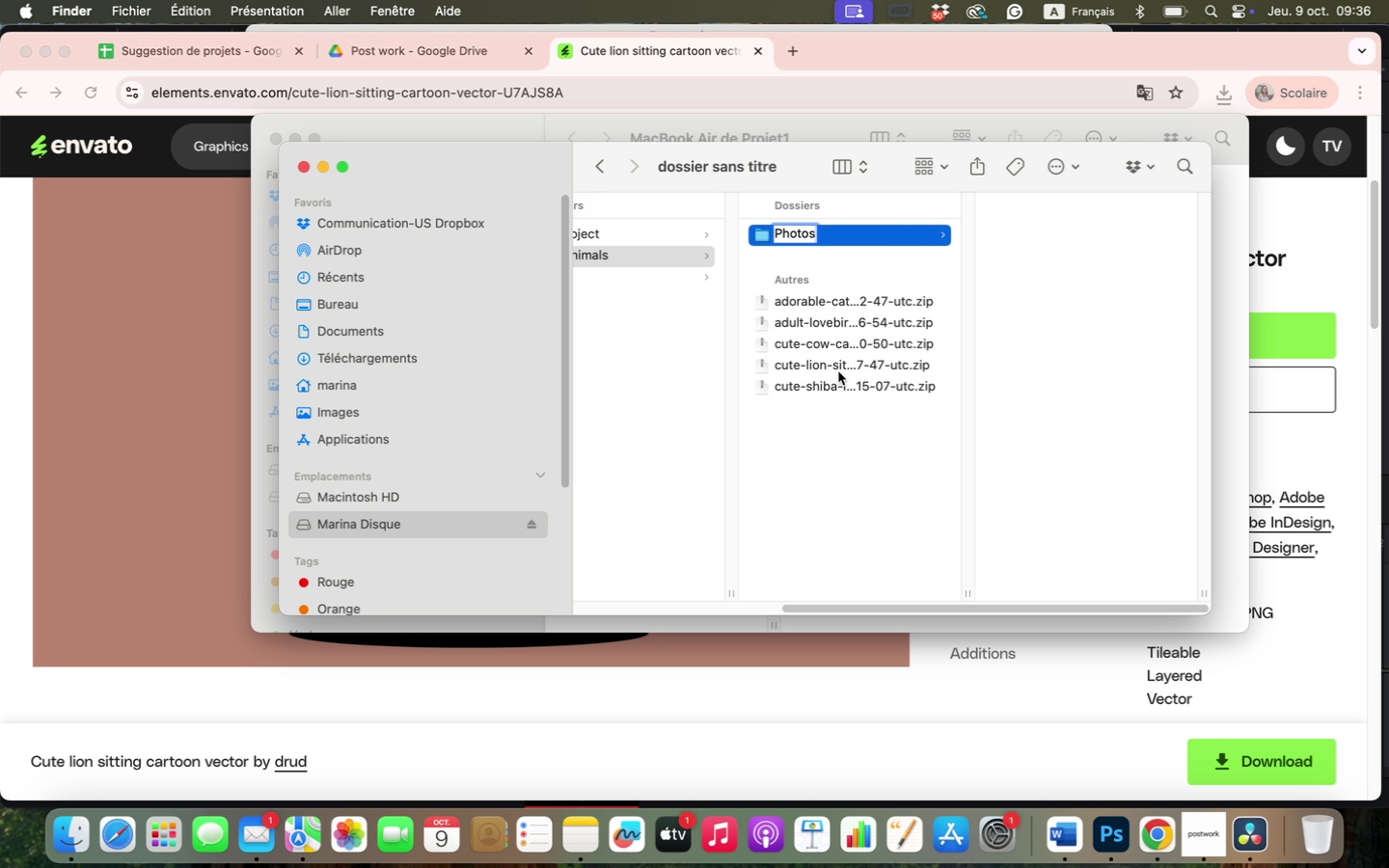 
left_click([832, 393])
 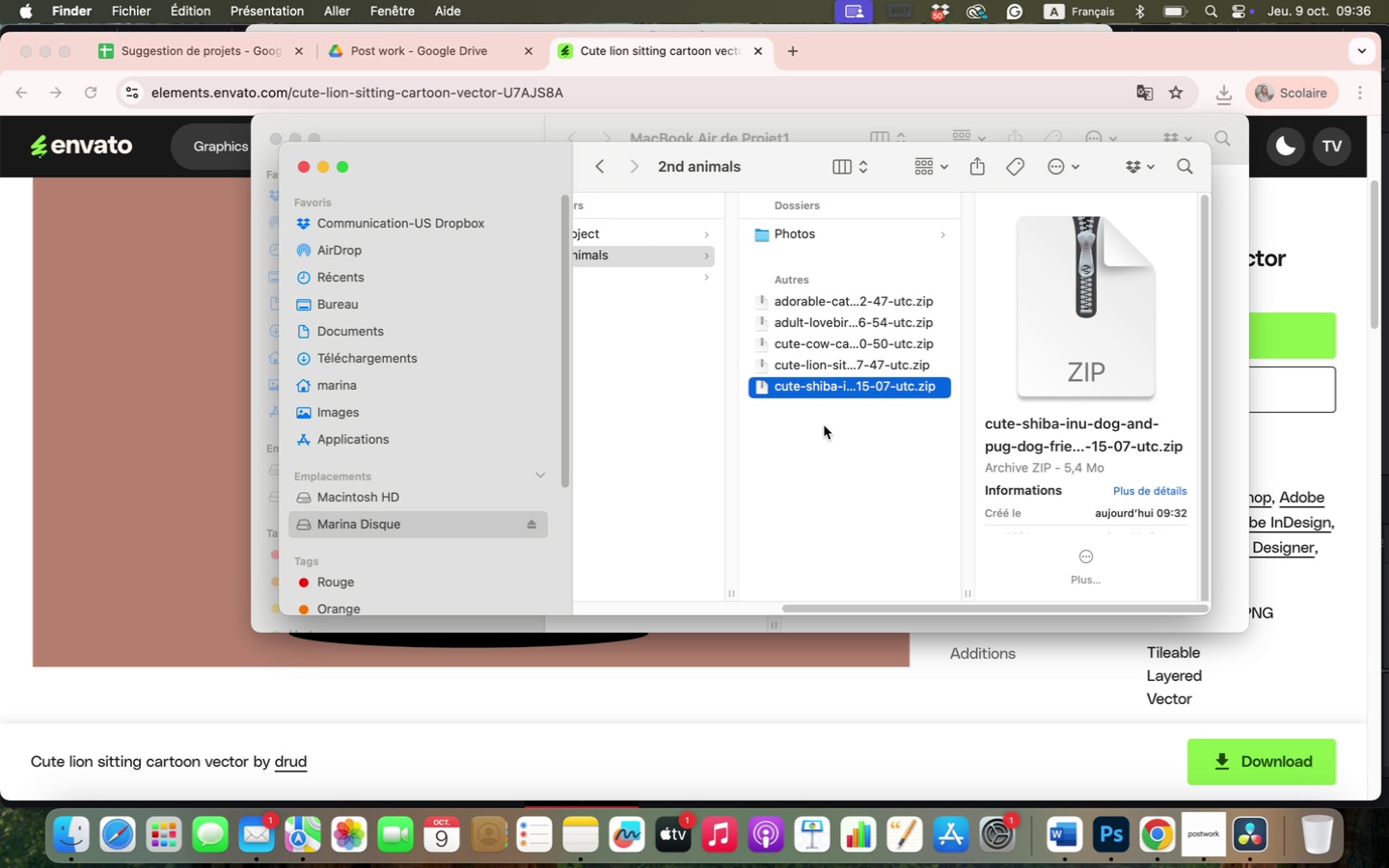 
left_click_drag(start_coordinate=[824, 425], to_coordinate=[830, 305])
 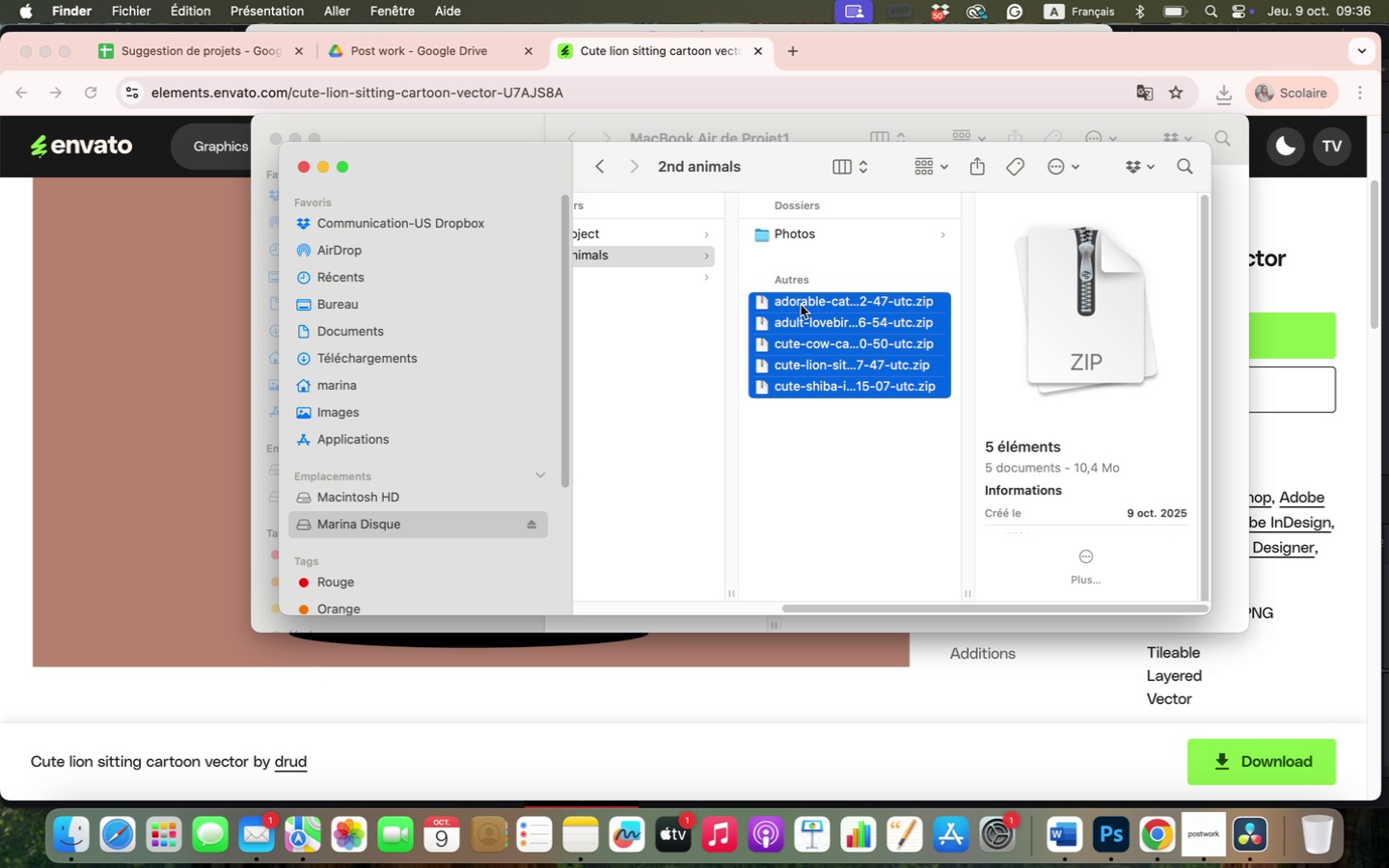 
left_click_drag(start_coordinate=[801, 305], to_coordinate=[780, 225])
 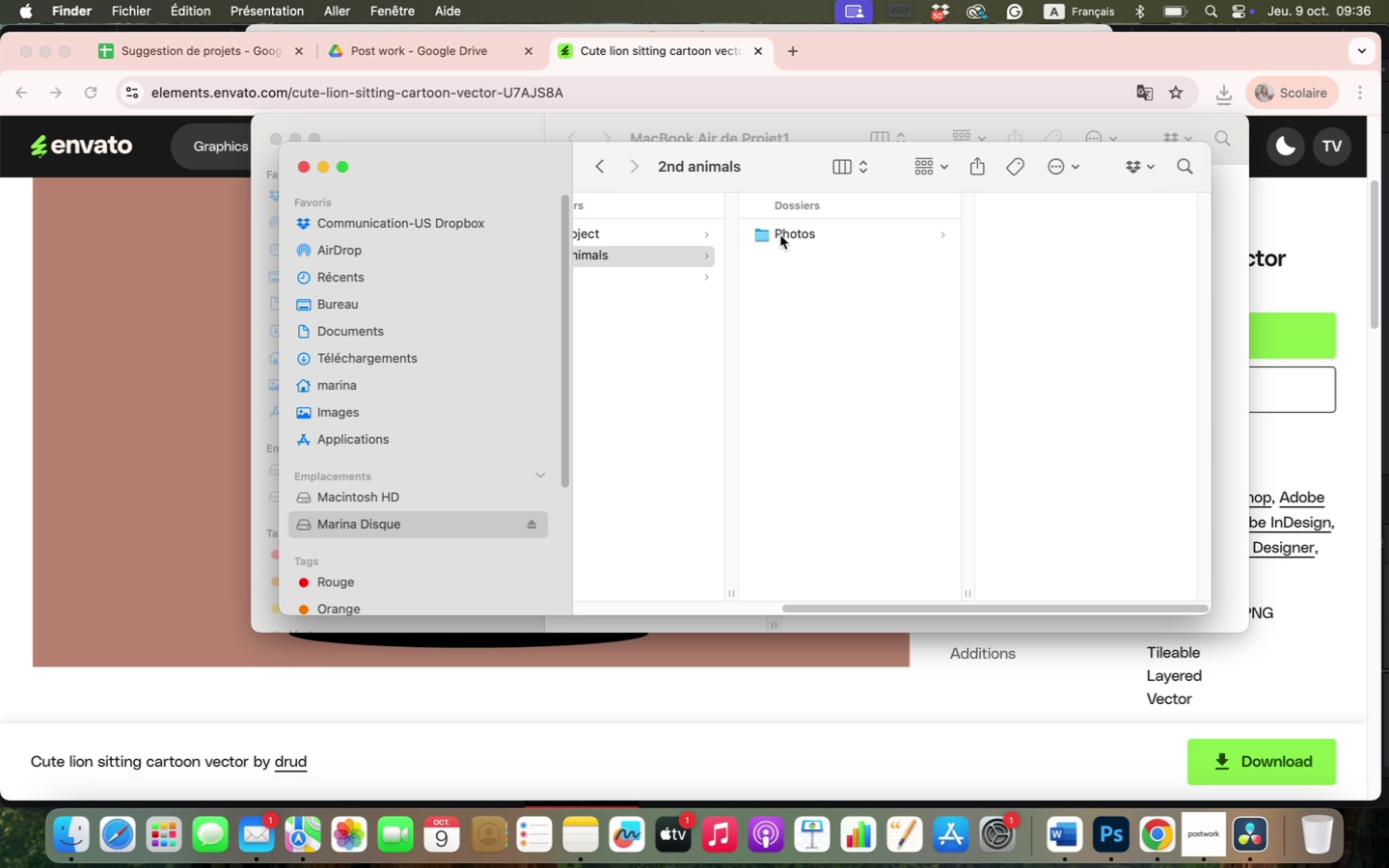 
left_click([780, 234])
 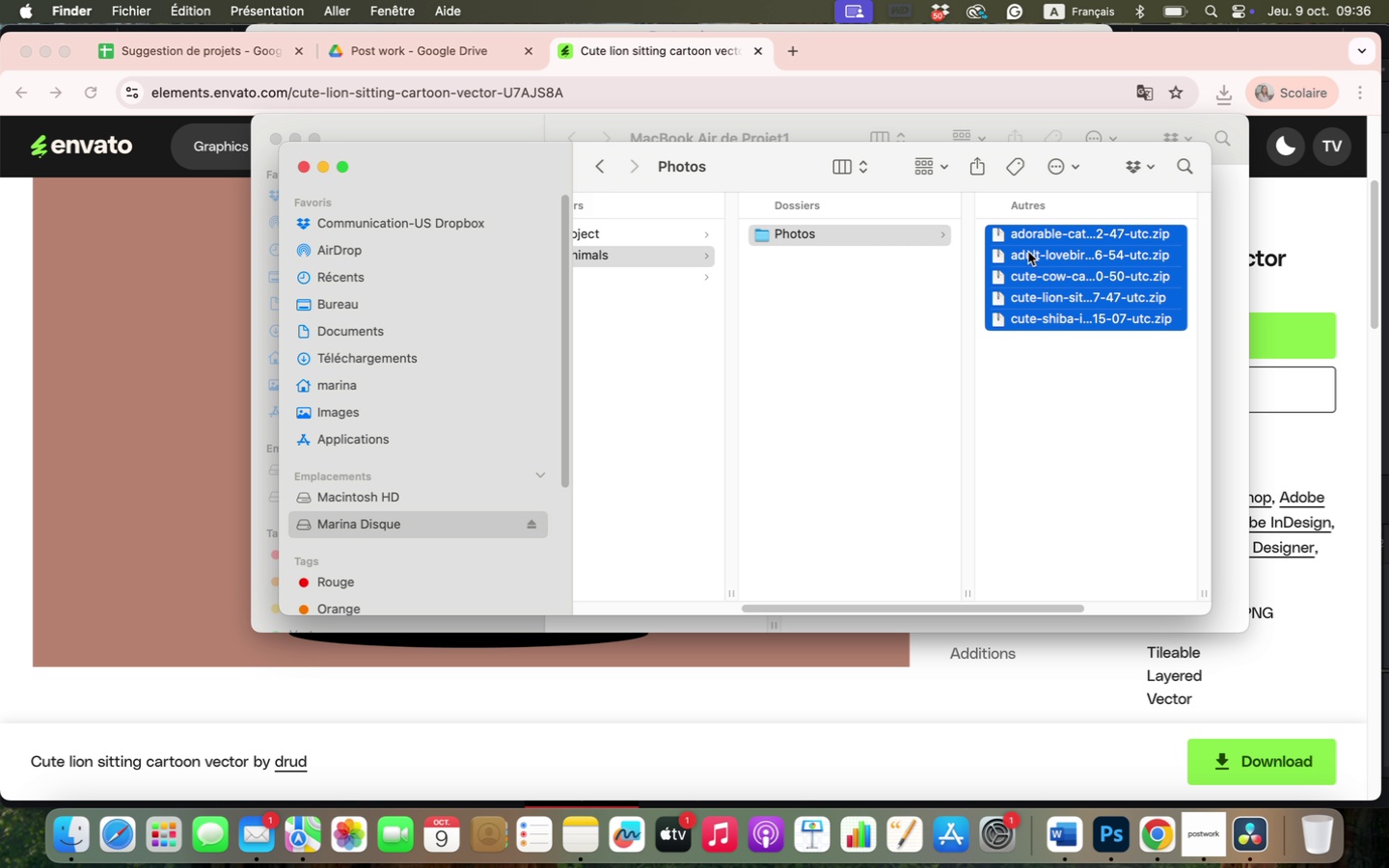 
double_click([1028, 252])
 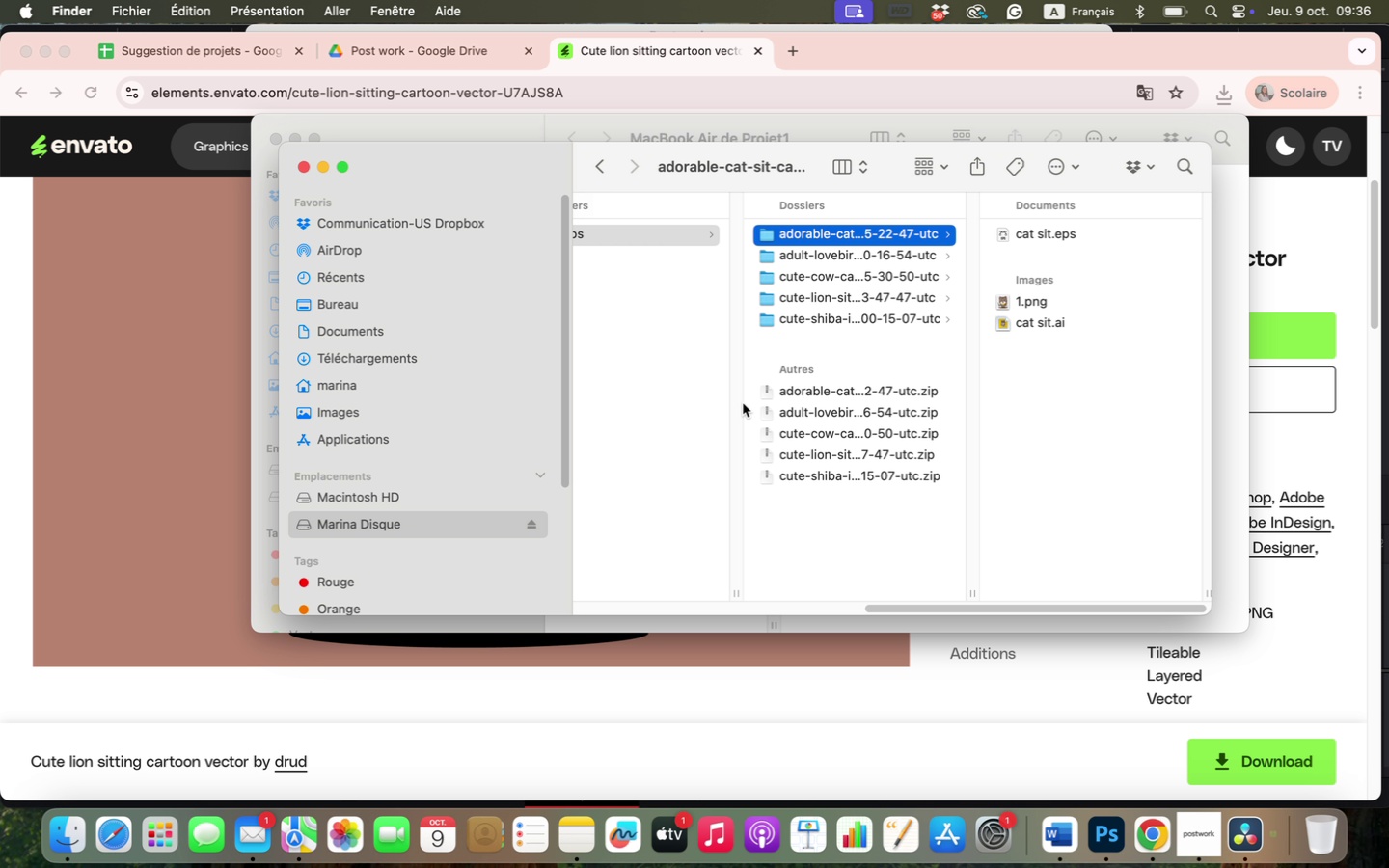 
left_click([838, 393])
 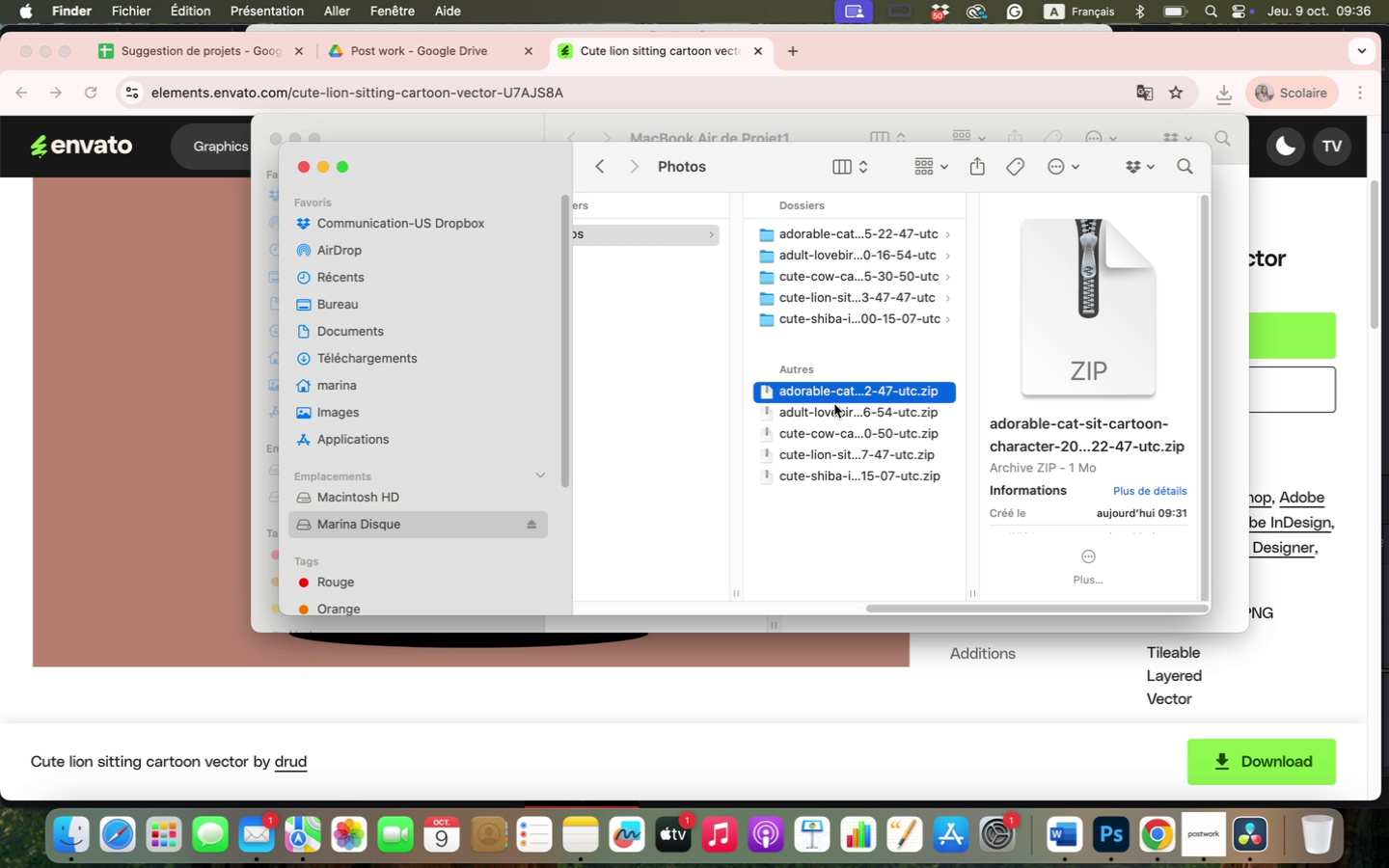 
hold_key(key=ShiftLeft, duration=0.62)
left_click([828, 475])
 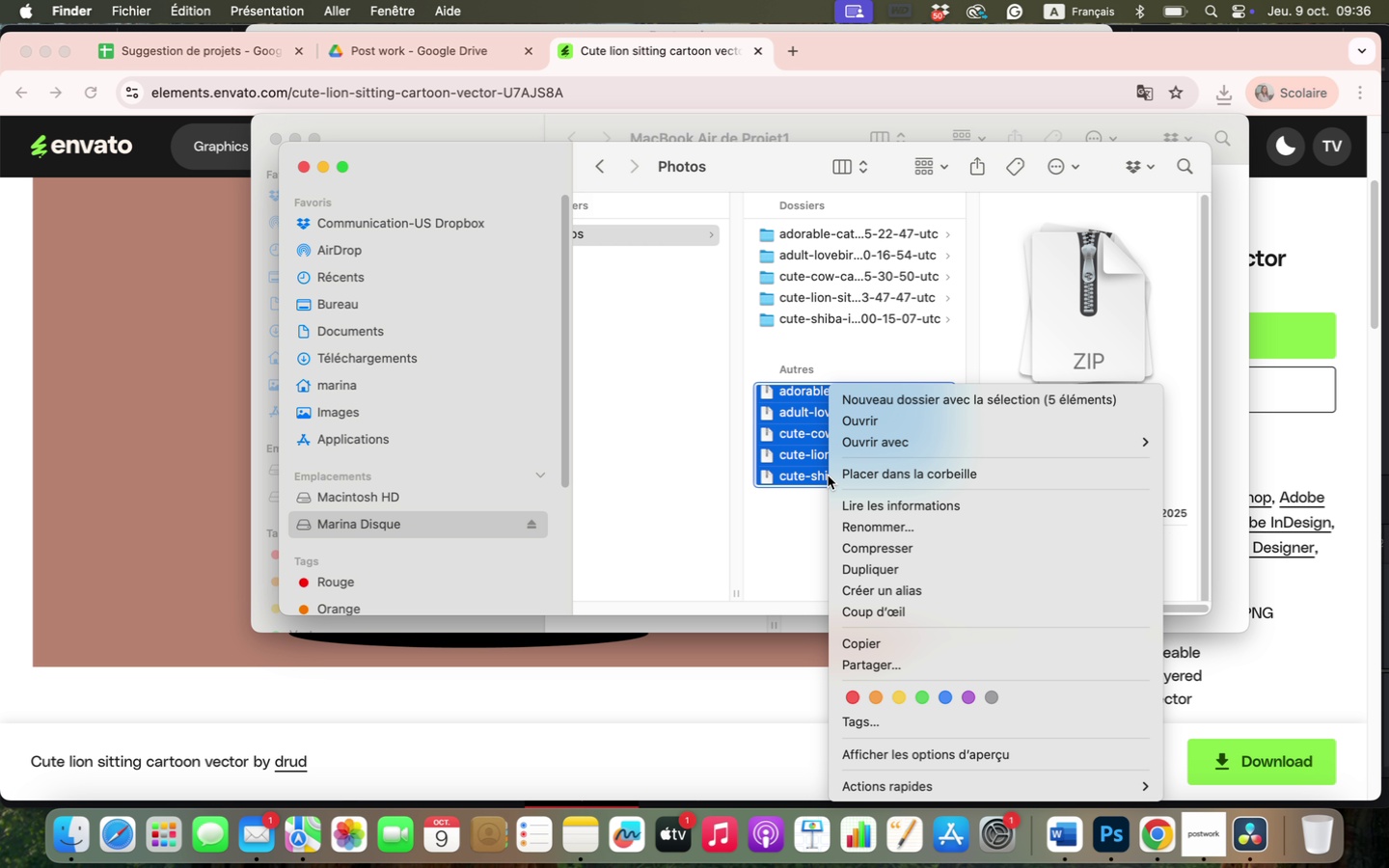 
right_click([828, 475])
 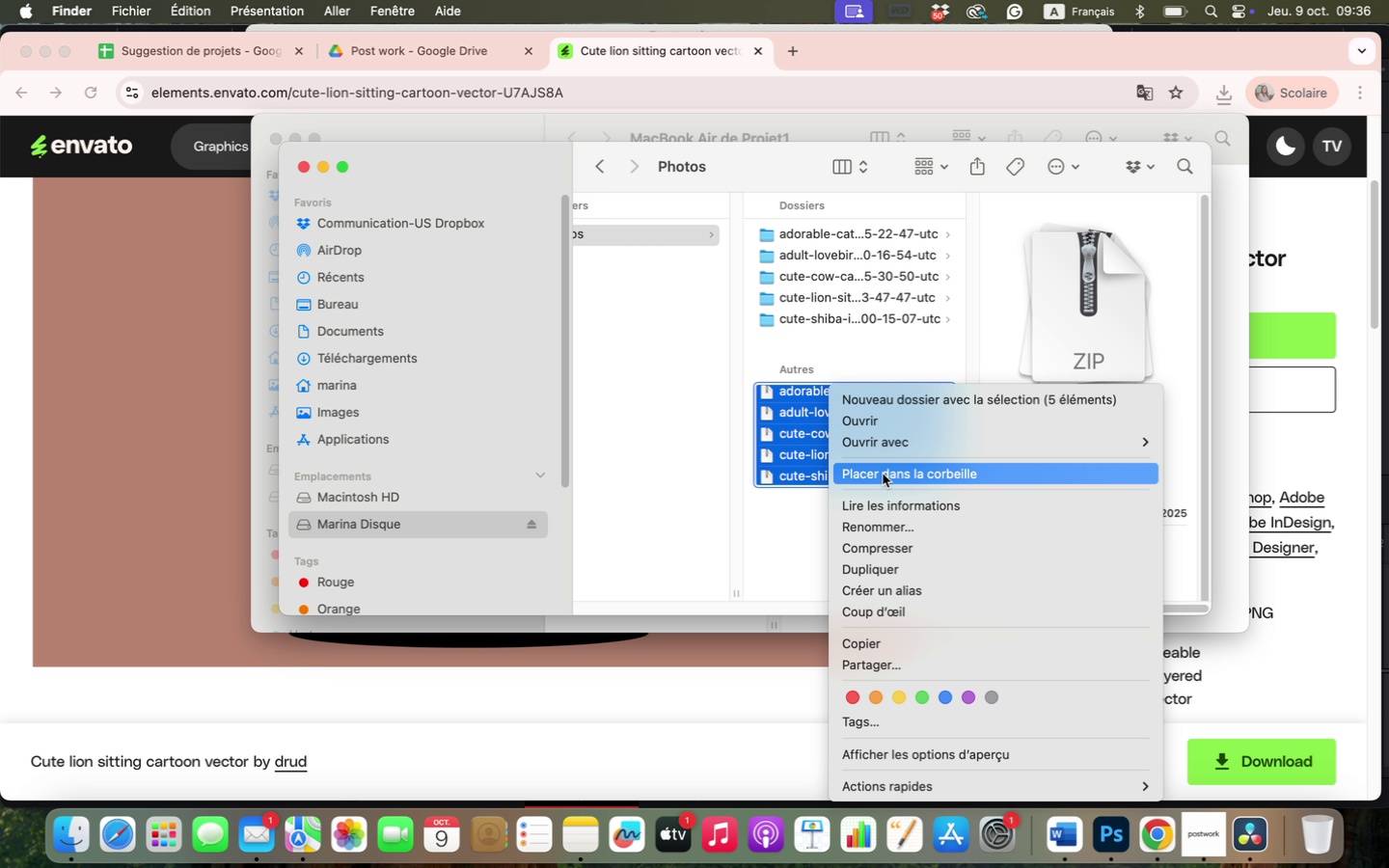 
left_click([883, 471])
 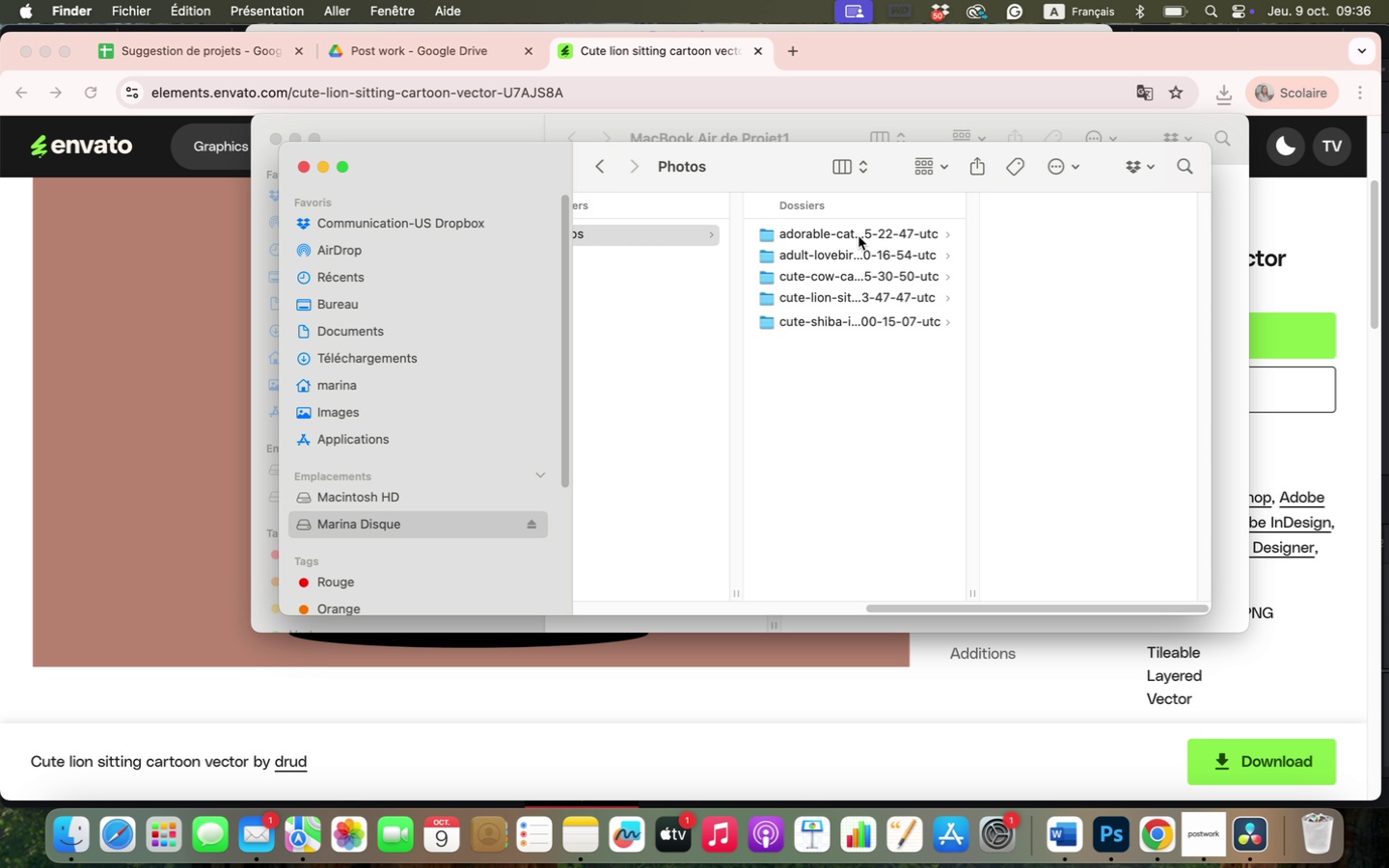 
left_click([858, 236])
 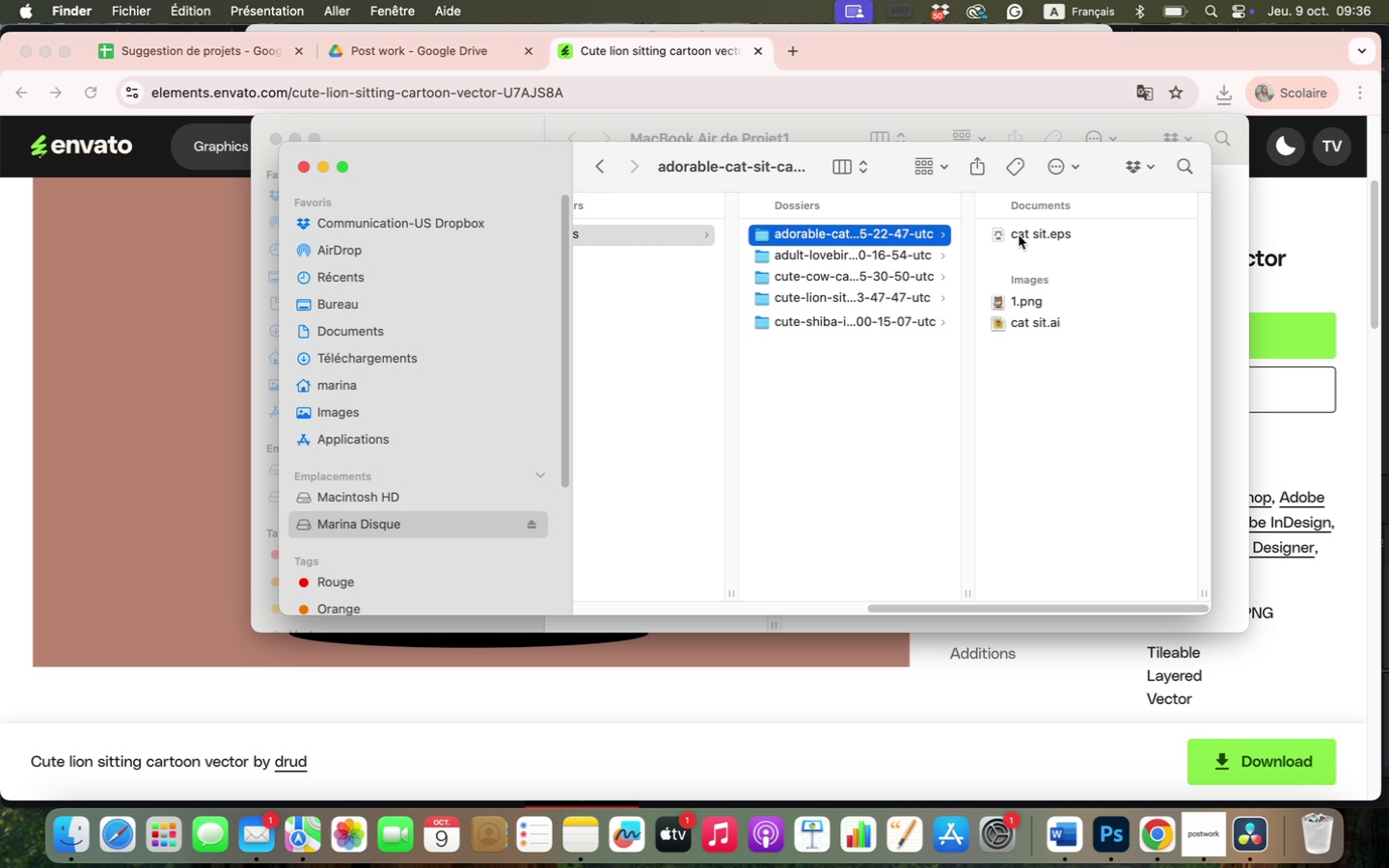 
left_click([1019, 235])
 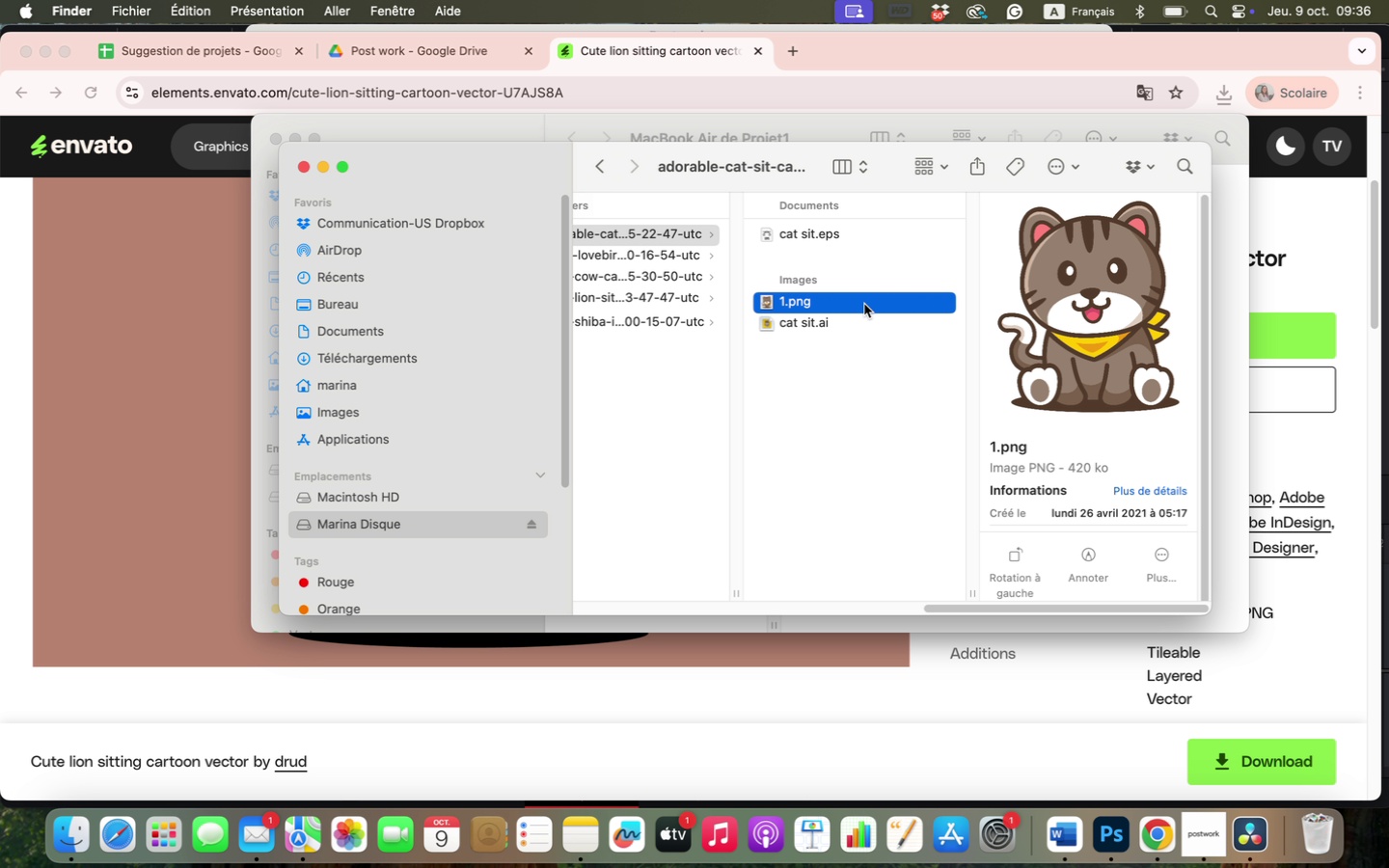 
left_click([679, 251])
 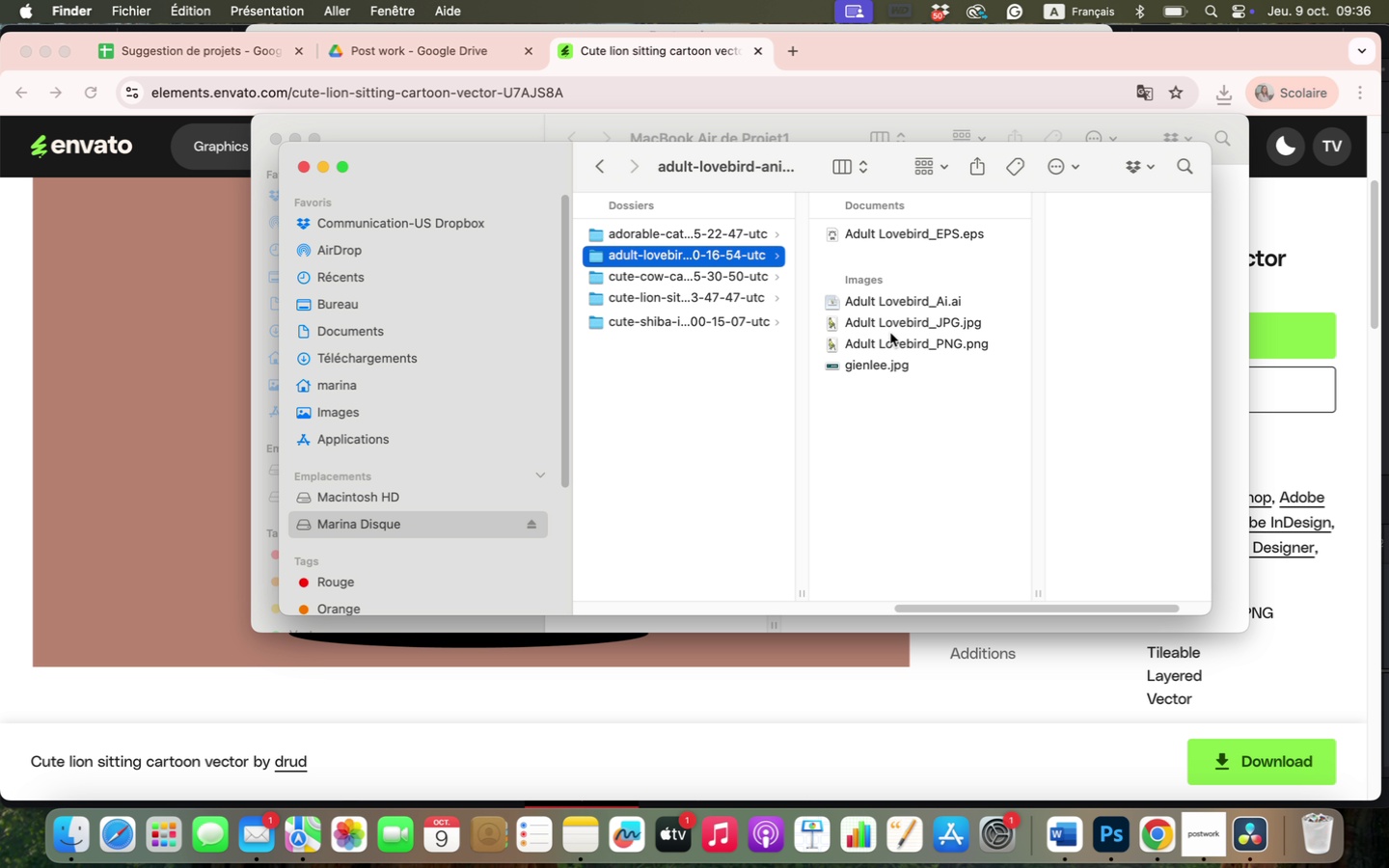 
left_click([894, 342])
 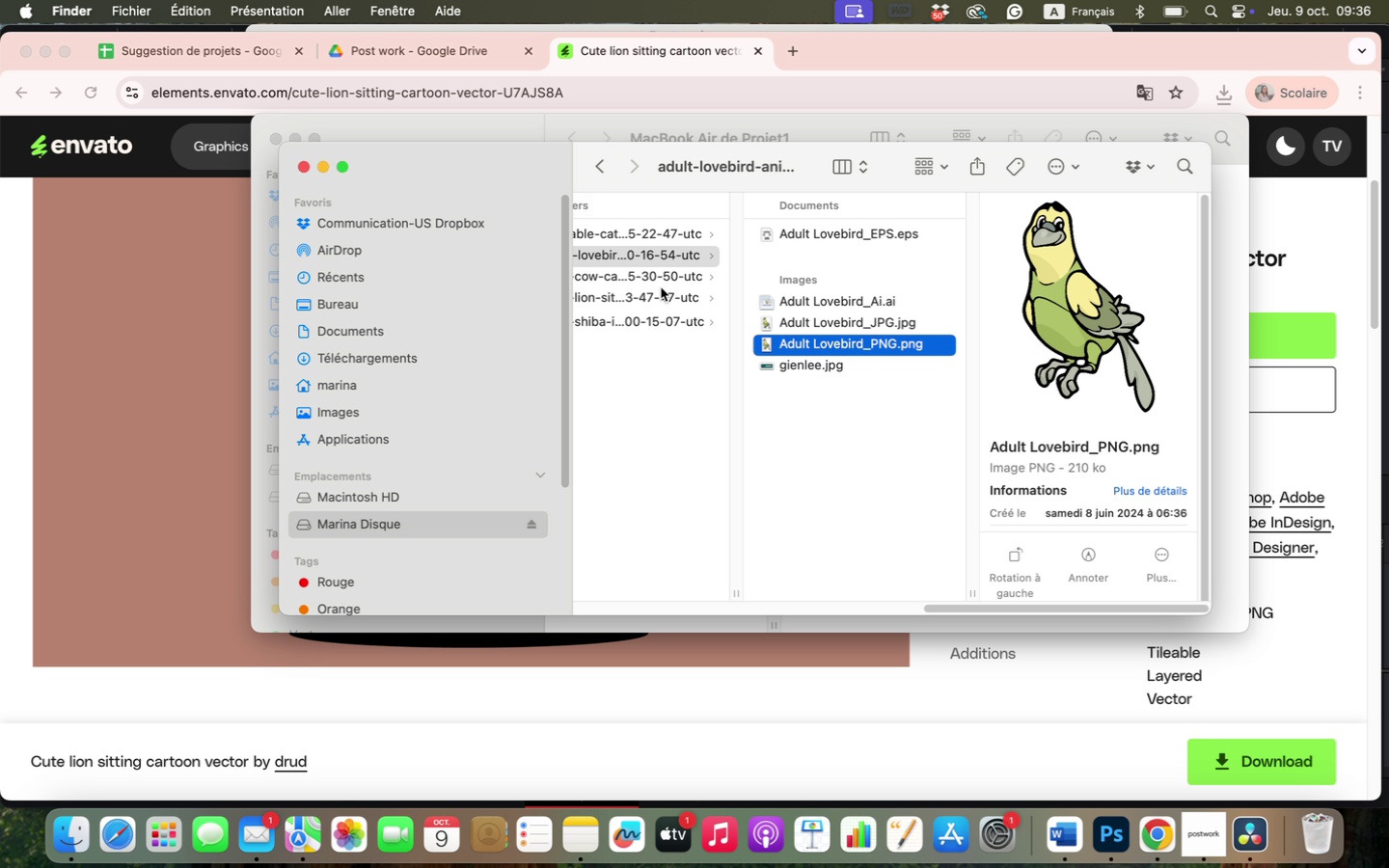 
left_click([661, 274])
 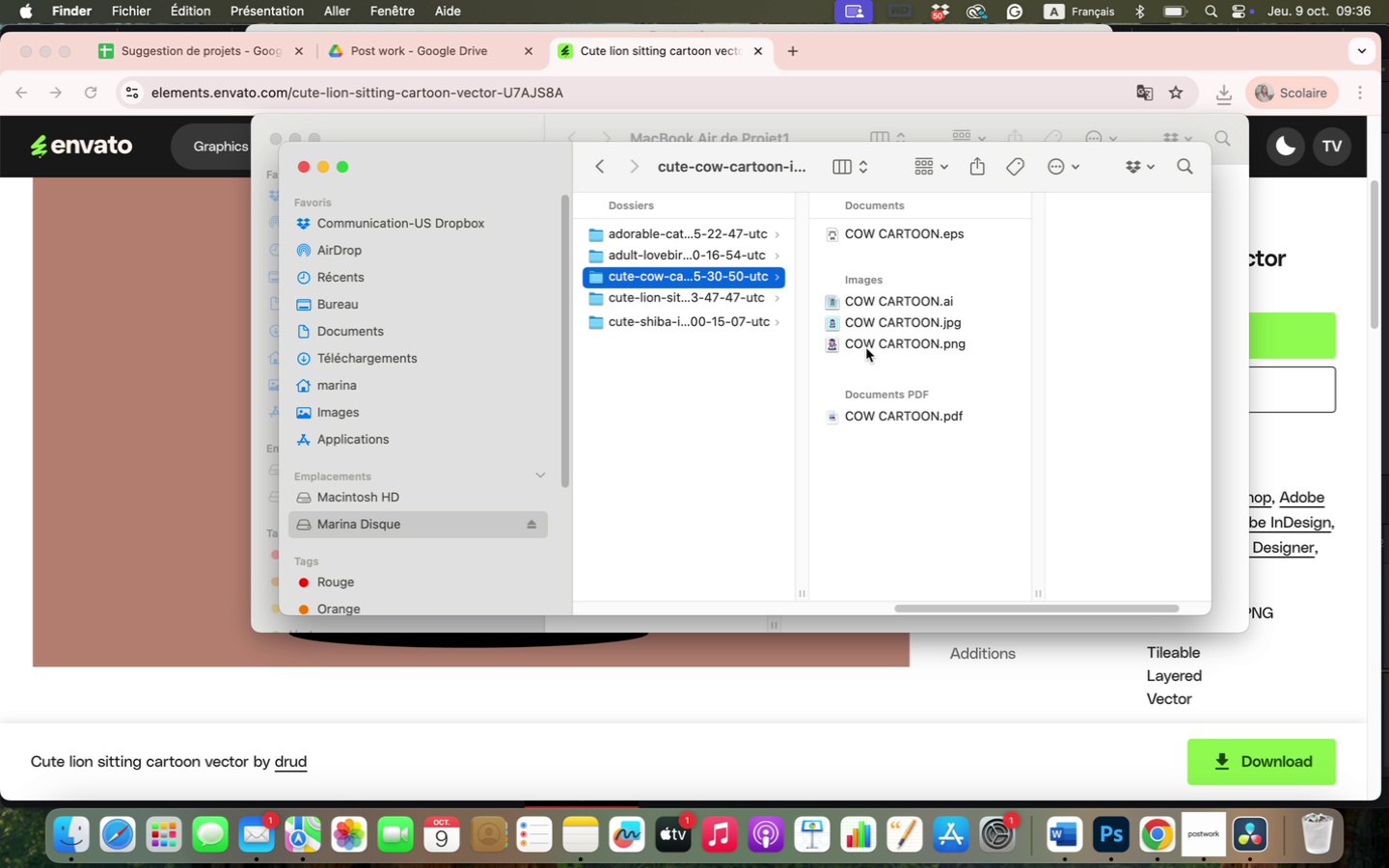 
left_click([868, 350])
 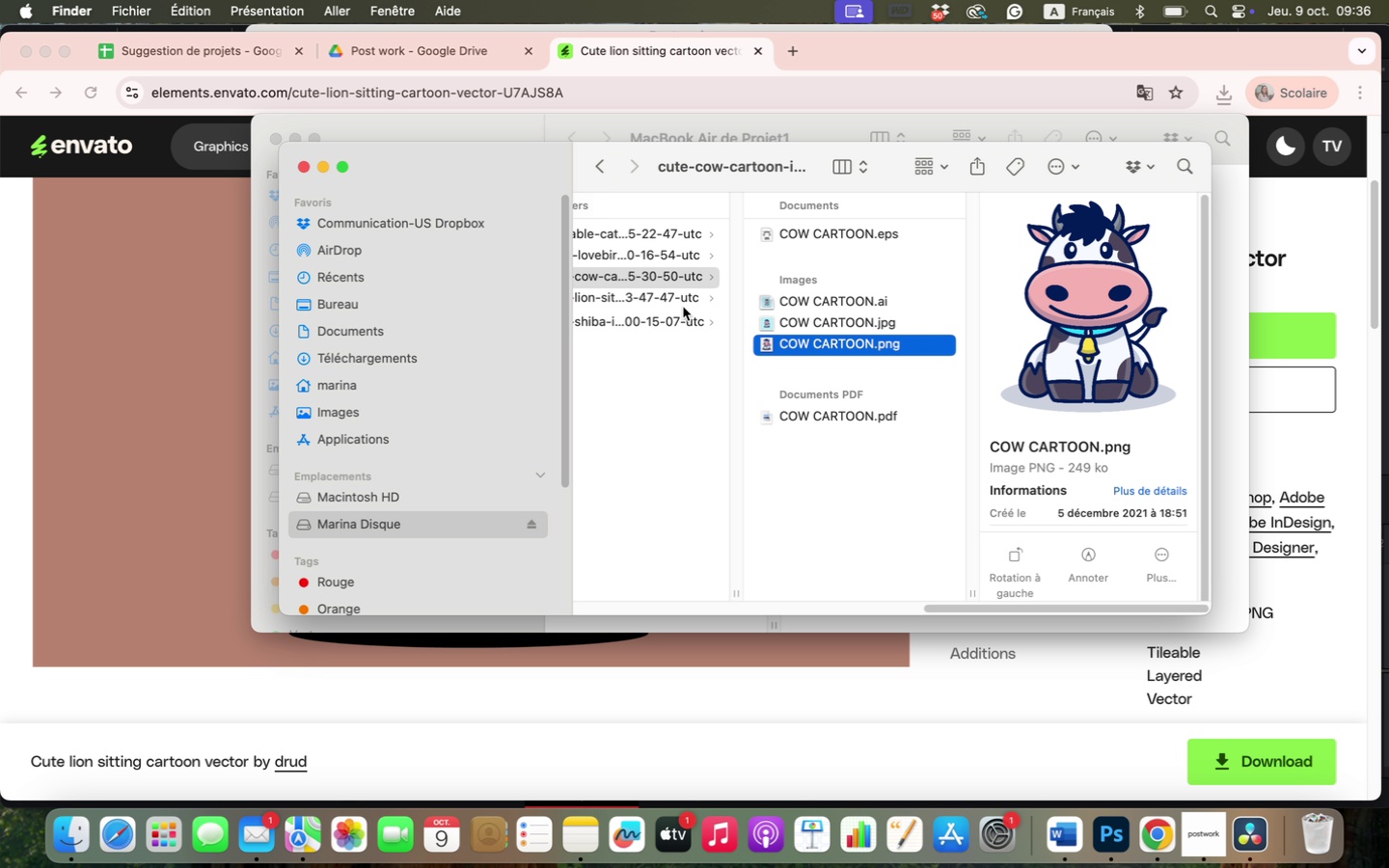 
left_click([668, 294])
 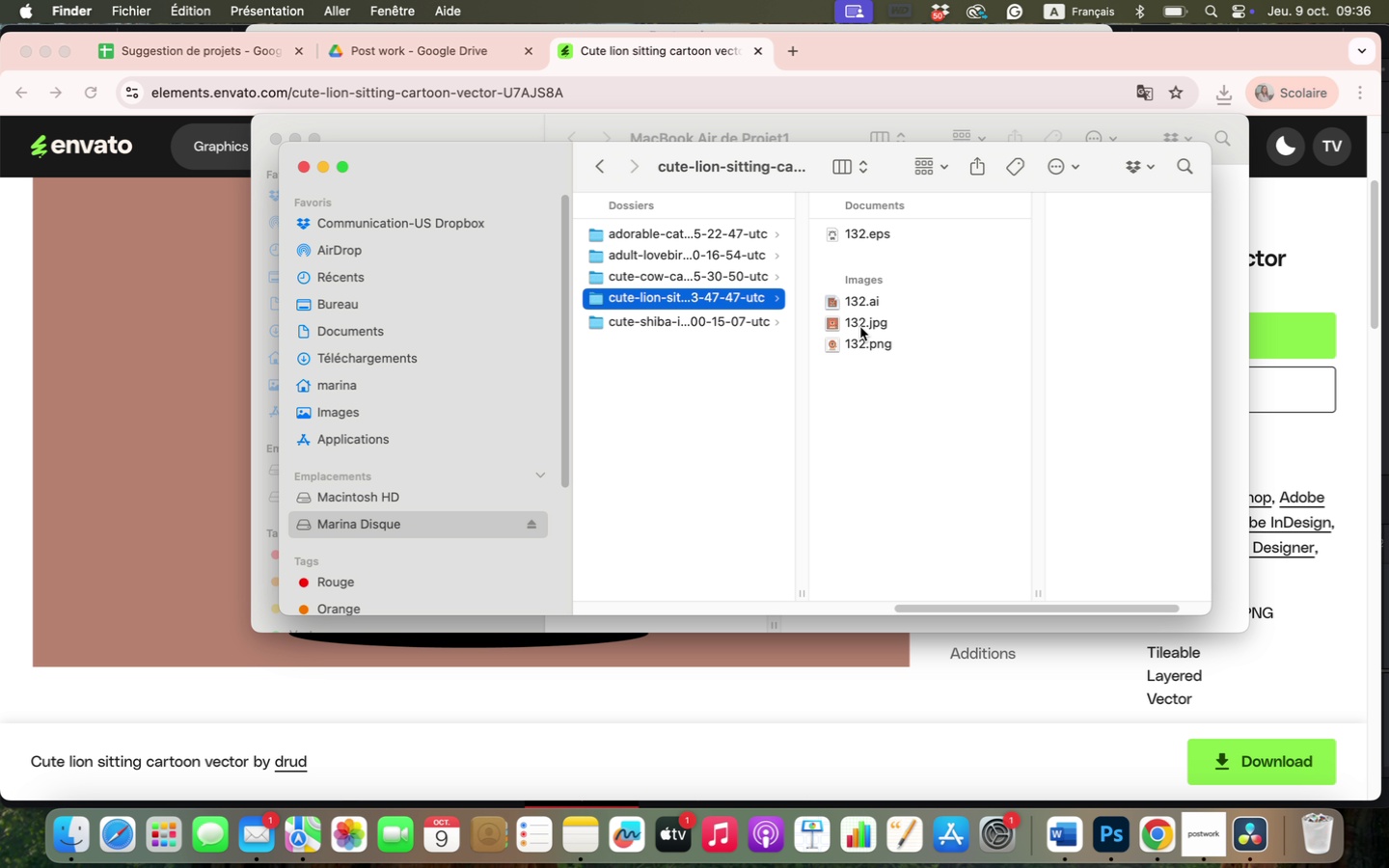 
left_click([861, 339])
 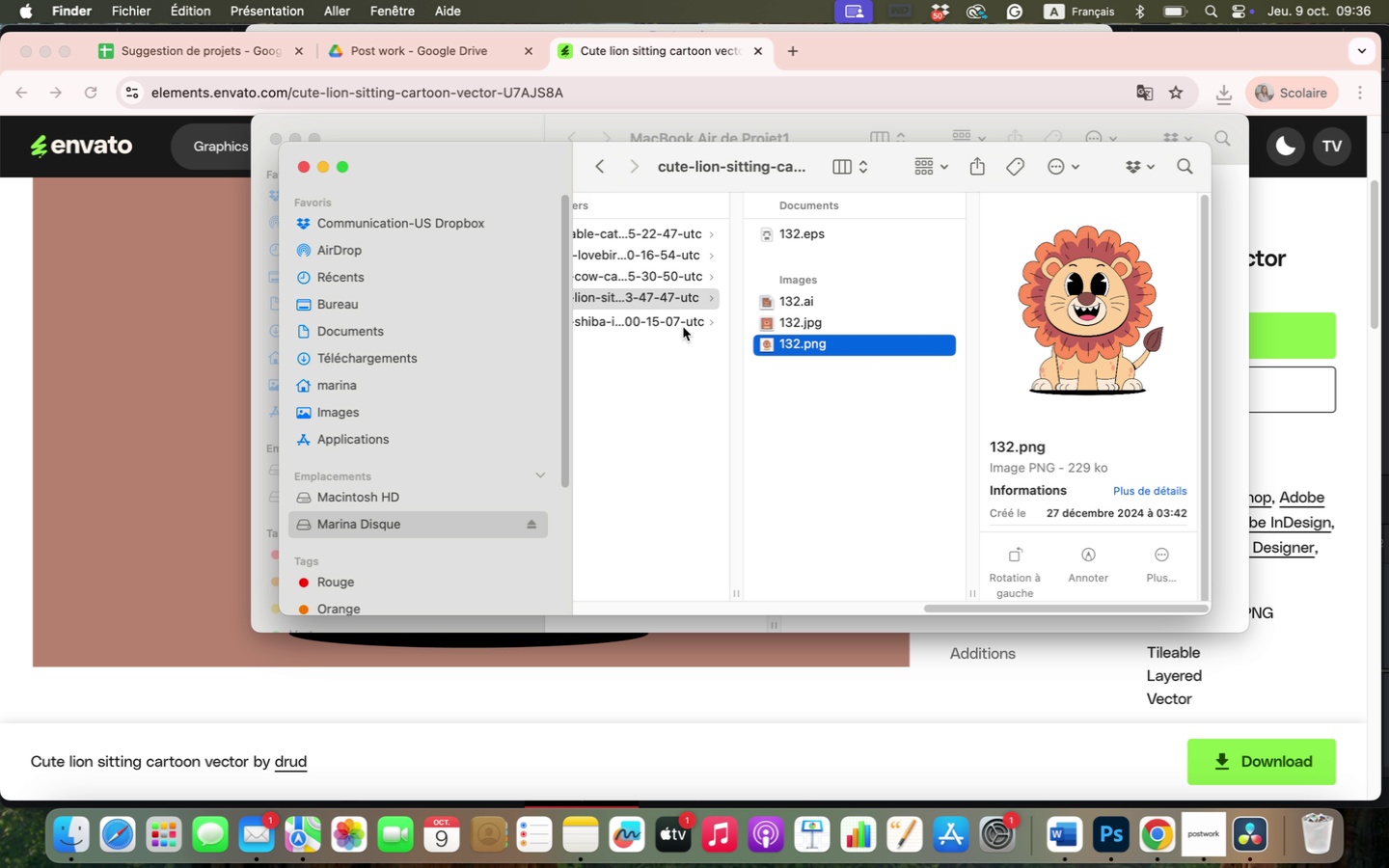 
left_click([671, 321])
 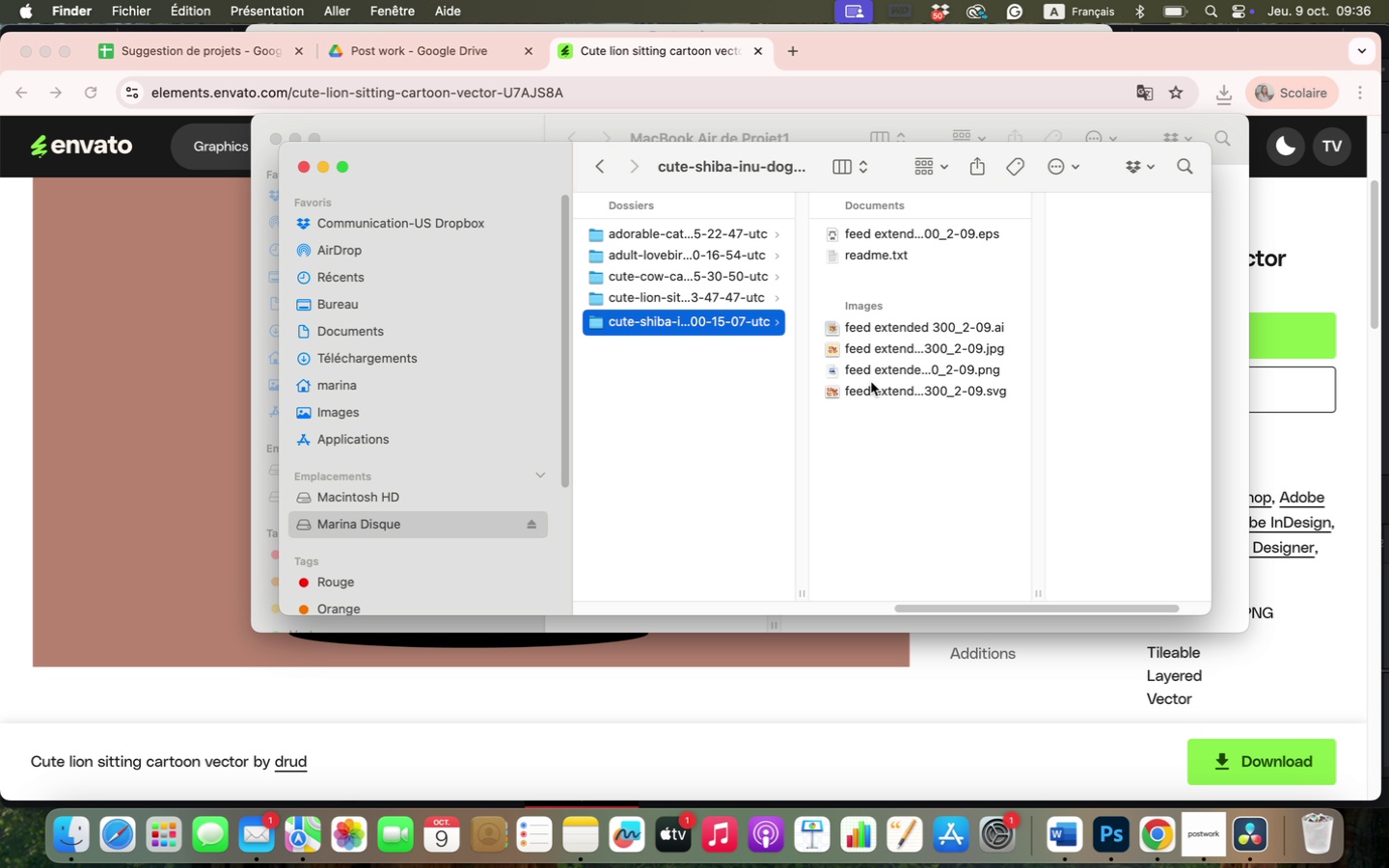 
left_click([875, 392])
 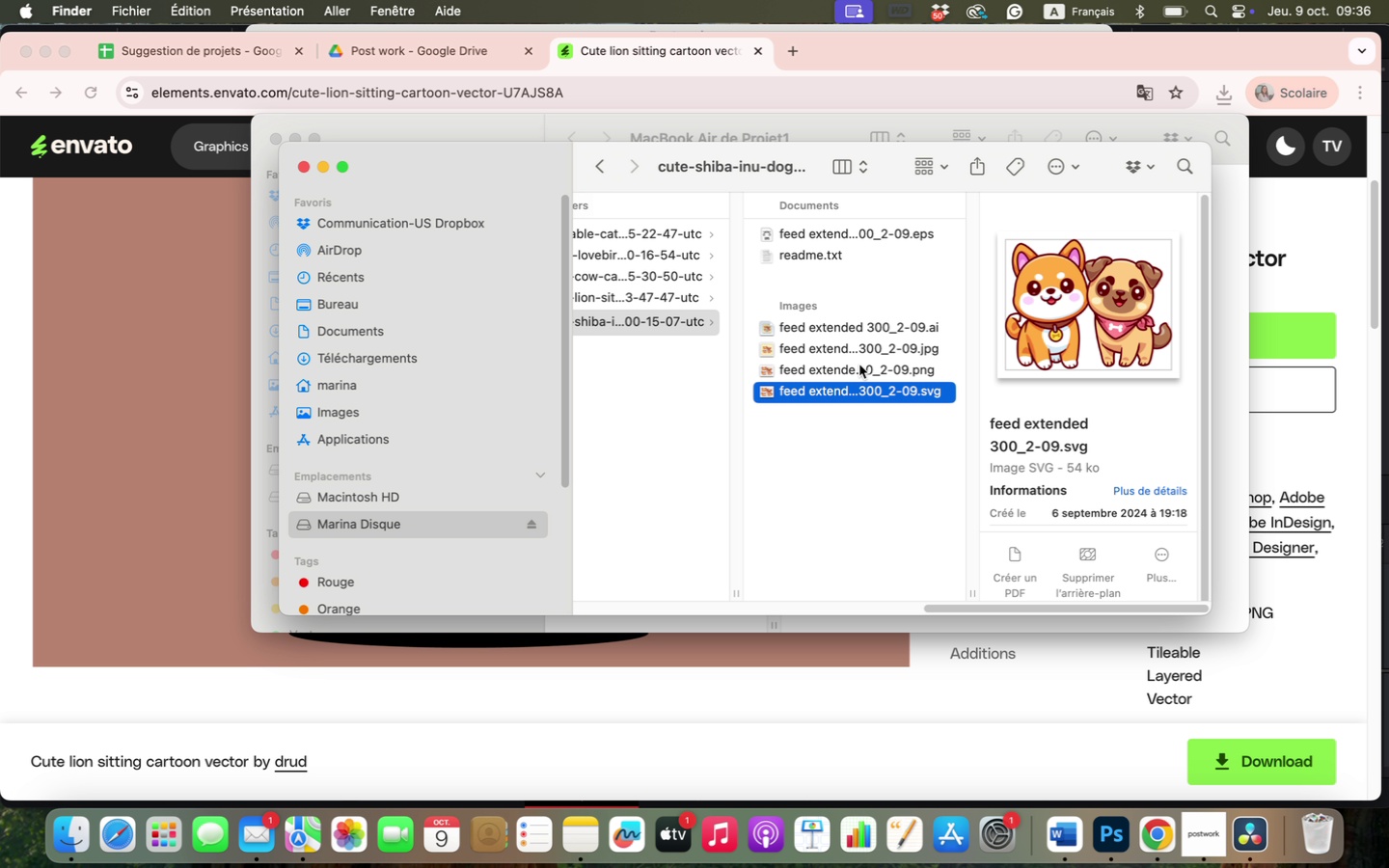 
left_click([859, 365])
 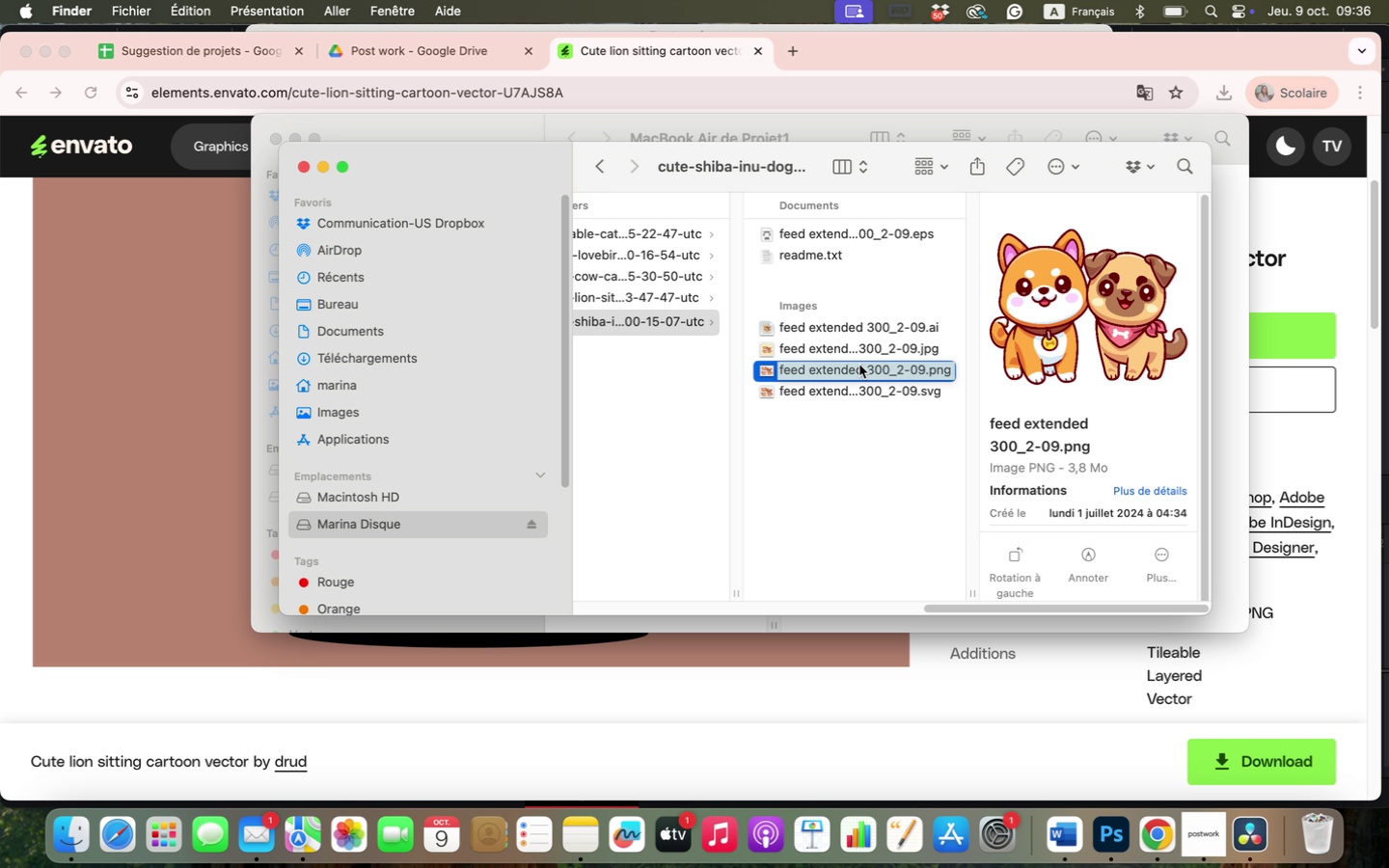 
wait(9.2)
 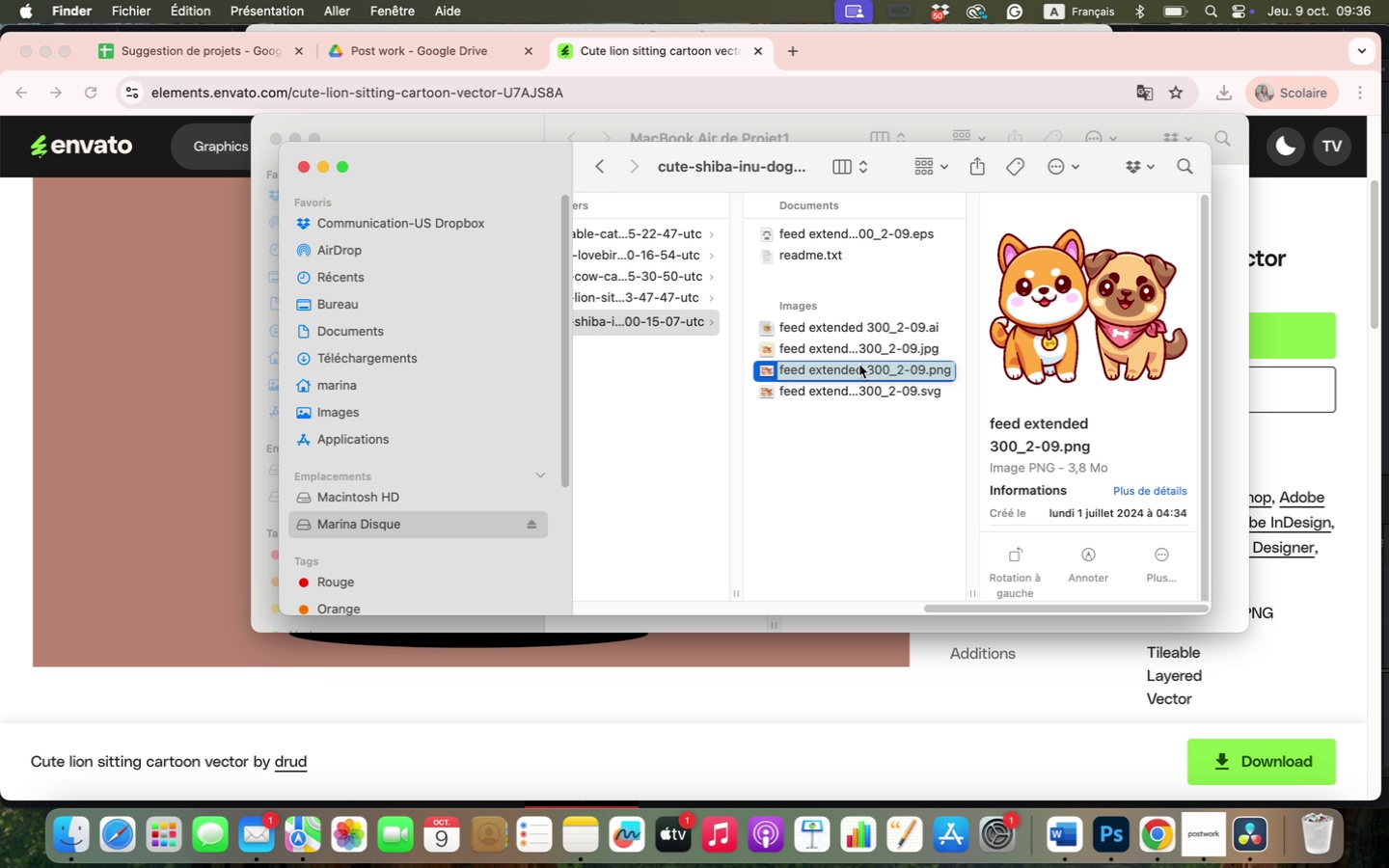 
mouse_move([1160, 825])
 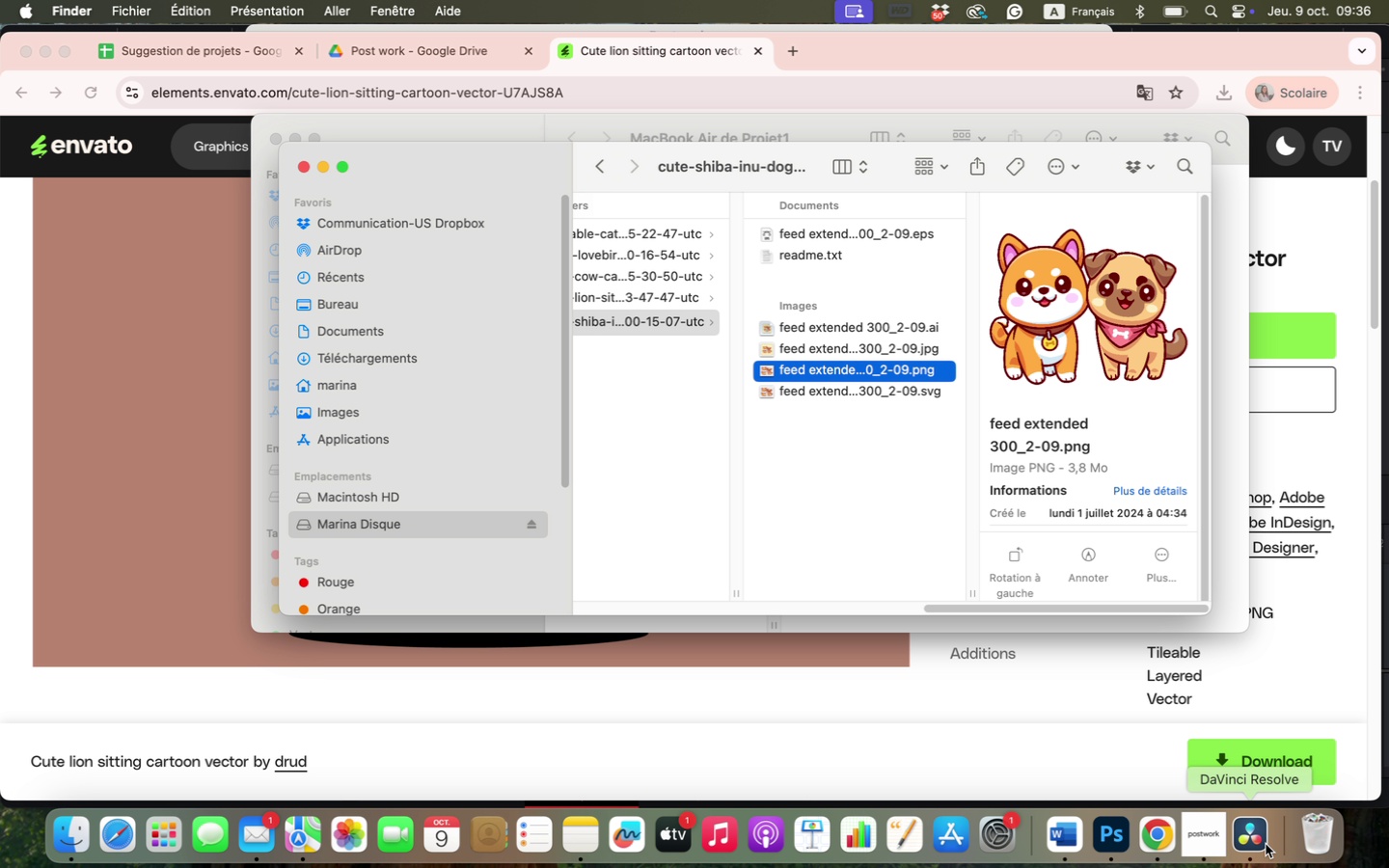 
left_click([1247, 840])
 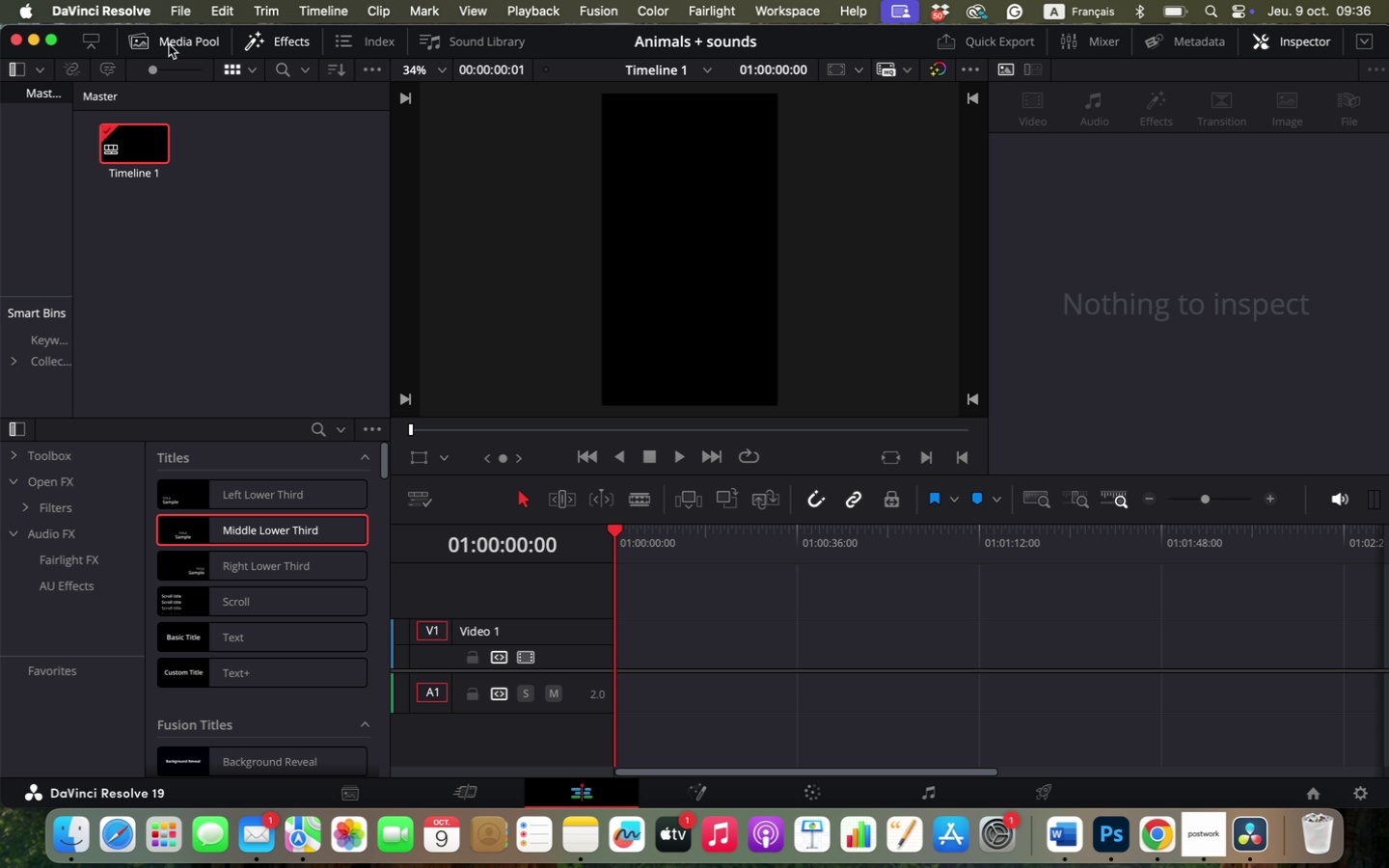 
left_click([55, 455])
 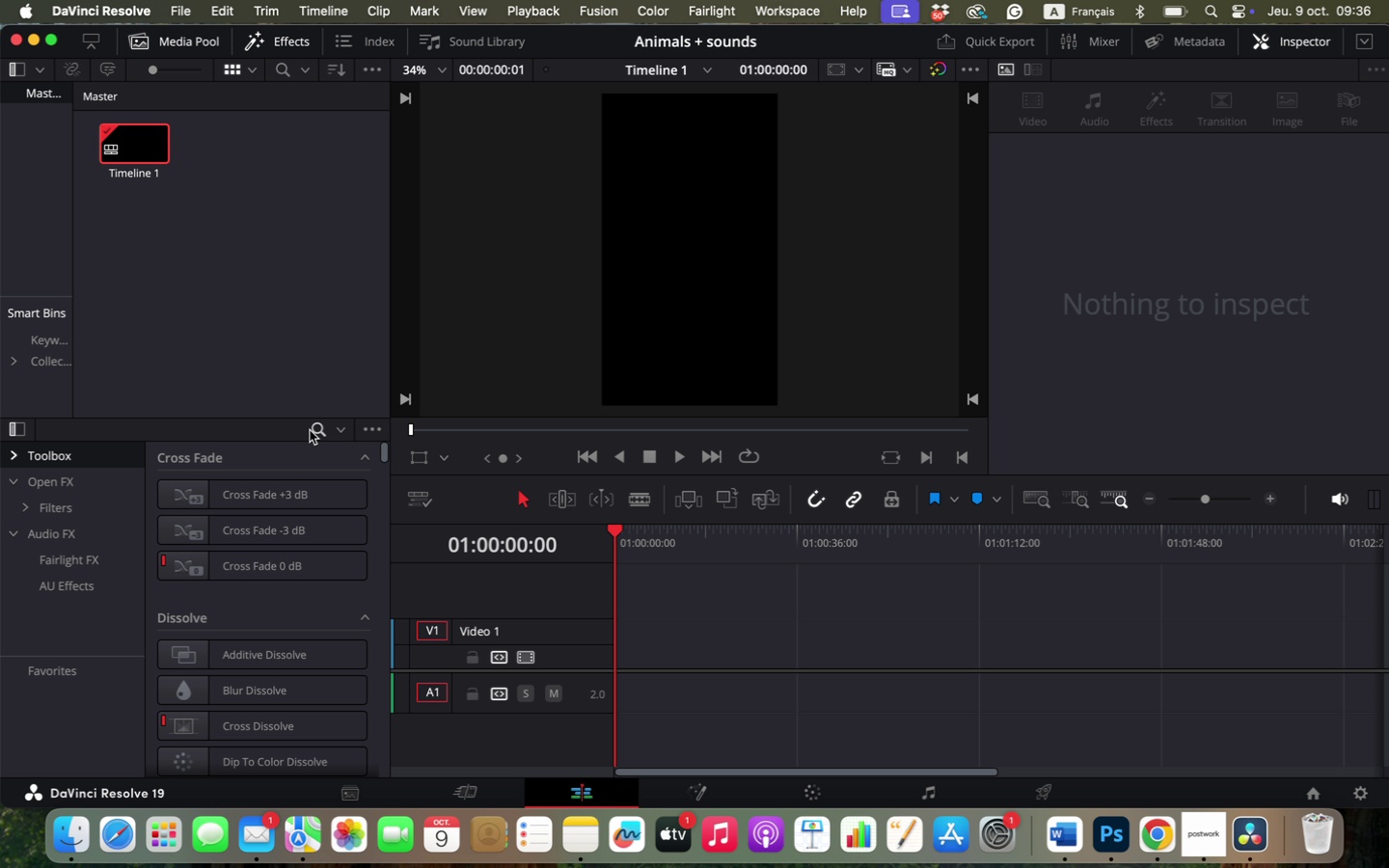 
left_click([310, 427])
 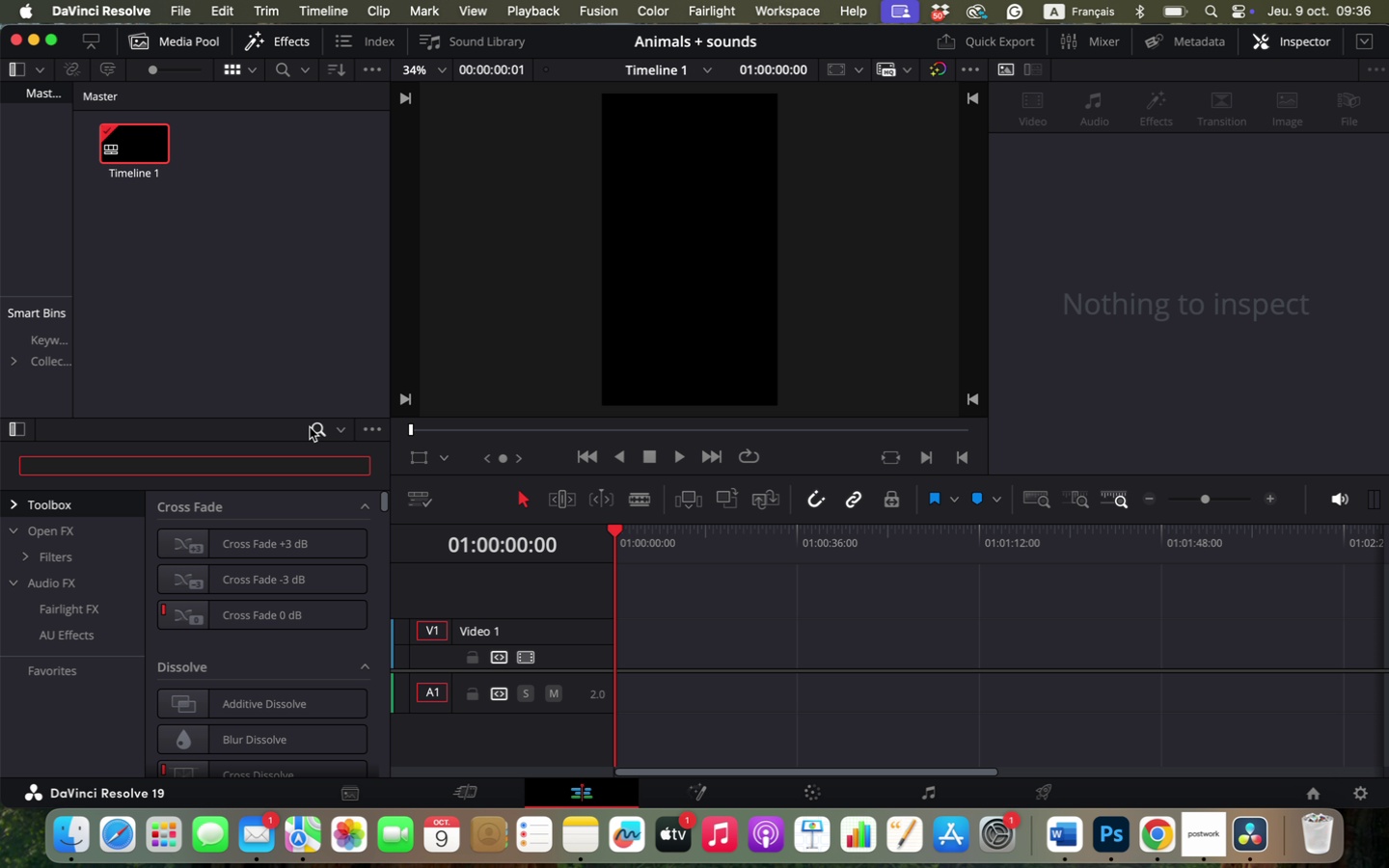 
type(solid)
 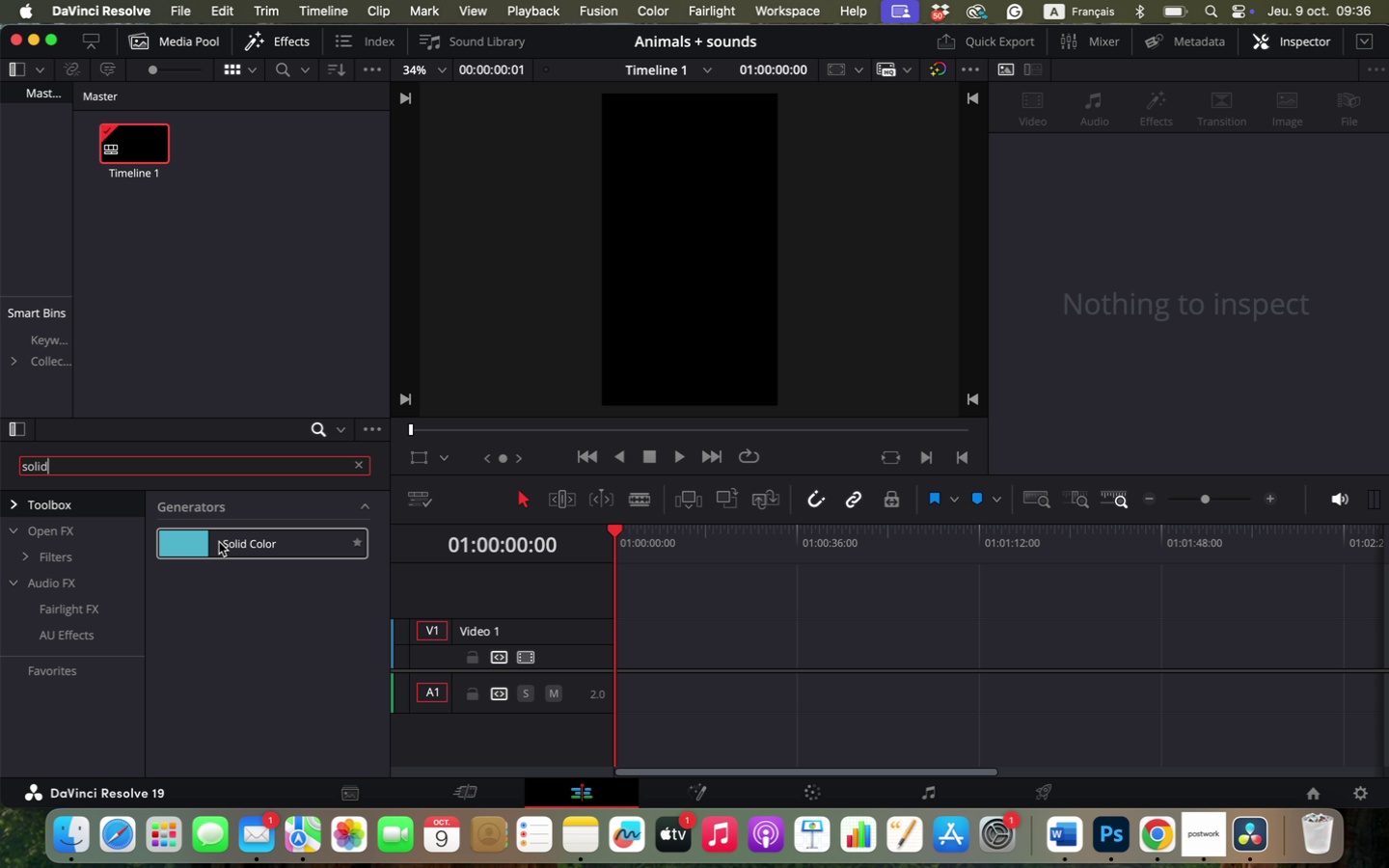 
left_click_drag(start_coordinate=[210, 543], to_coordinate=[627, 671])
 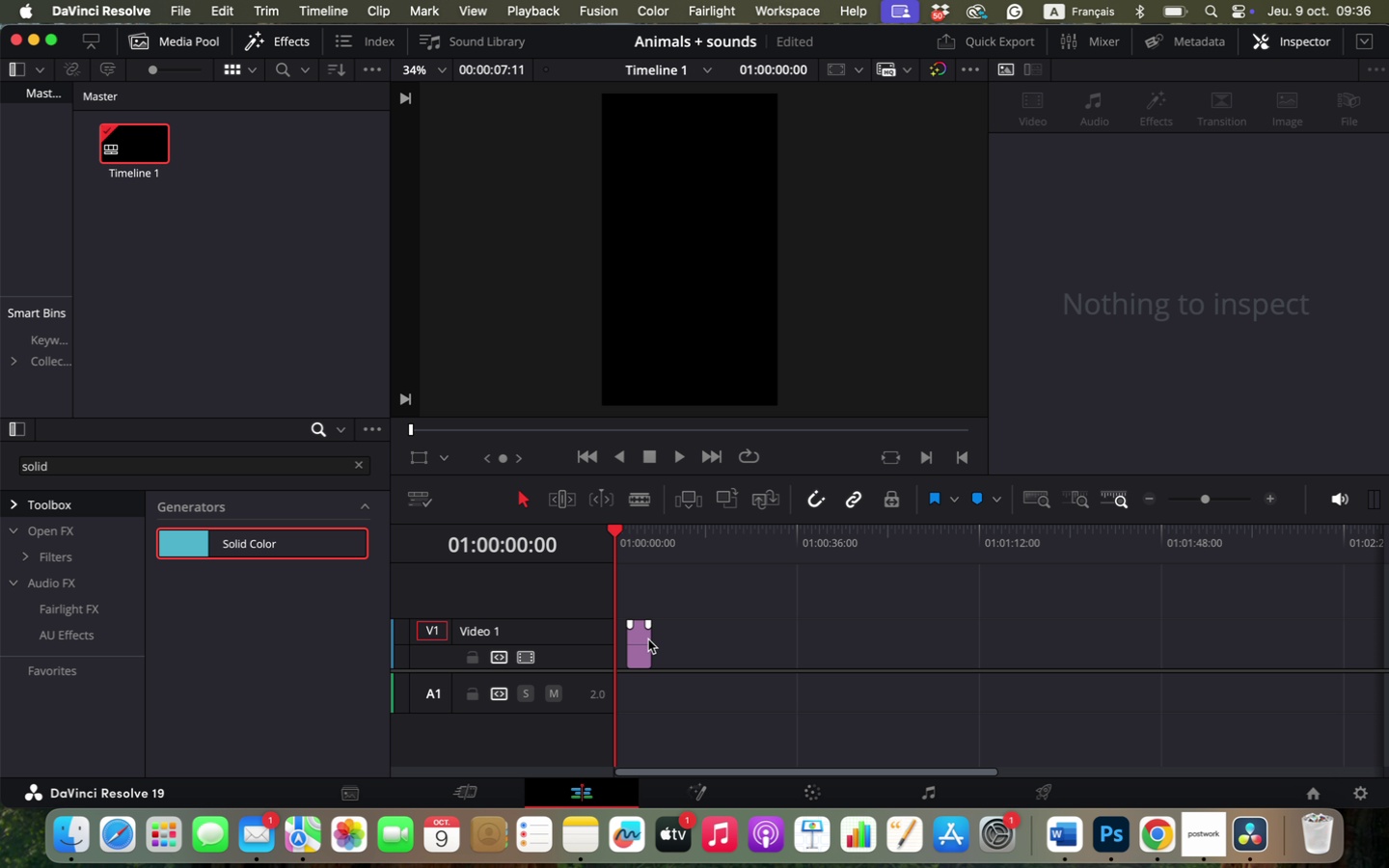 
left_click([648, 639])
 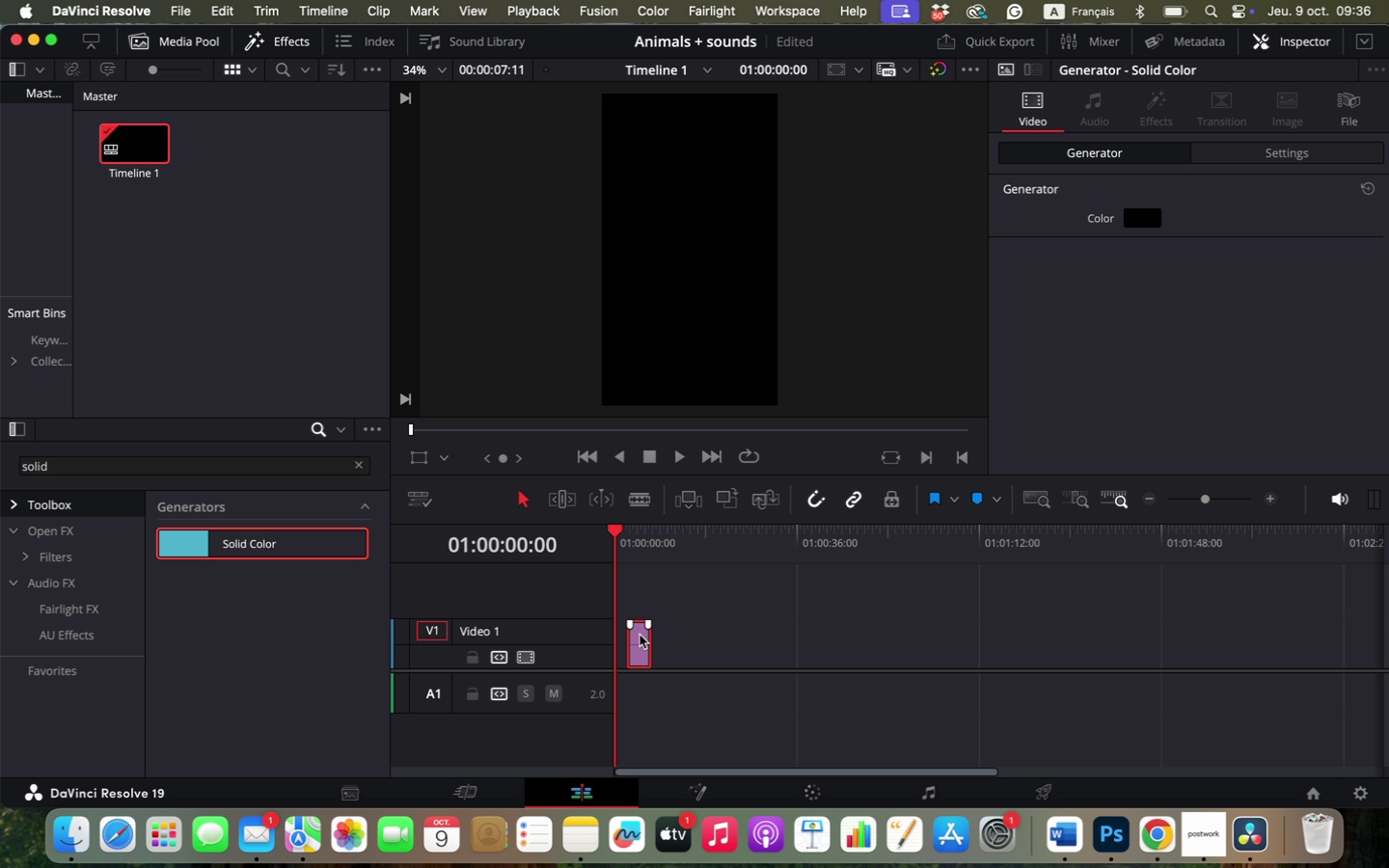 
left_click_drag(start_coordinate=[639, 635], to_coordinate=[625, 637])
 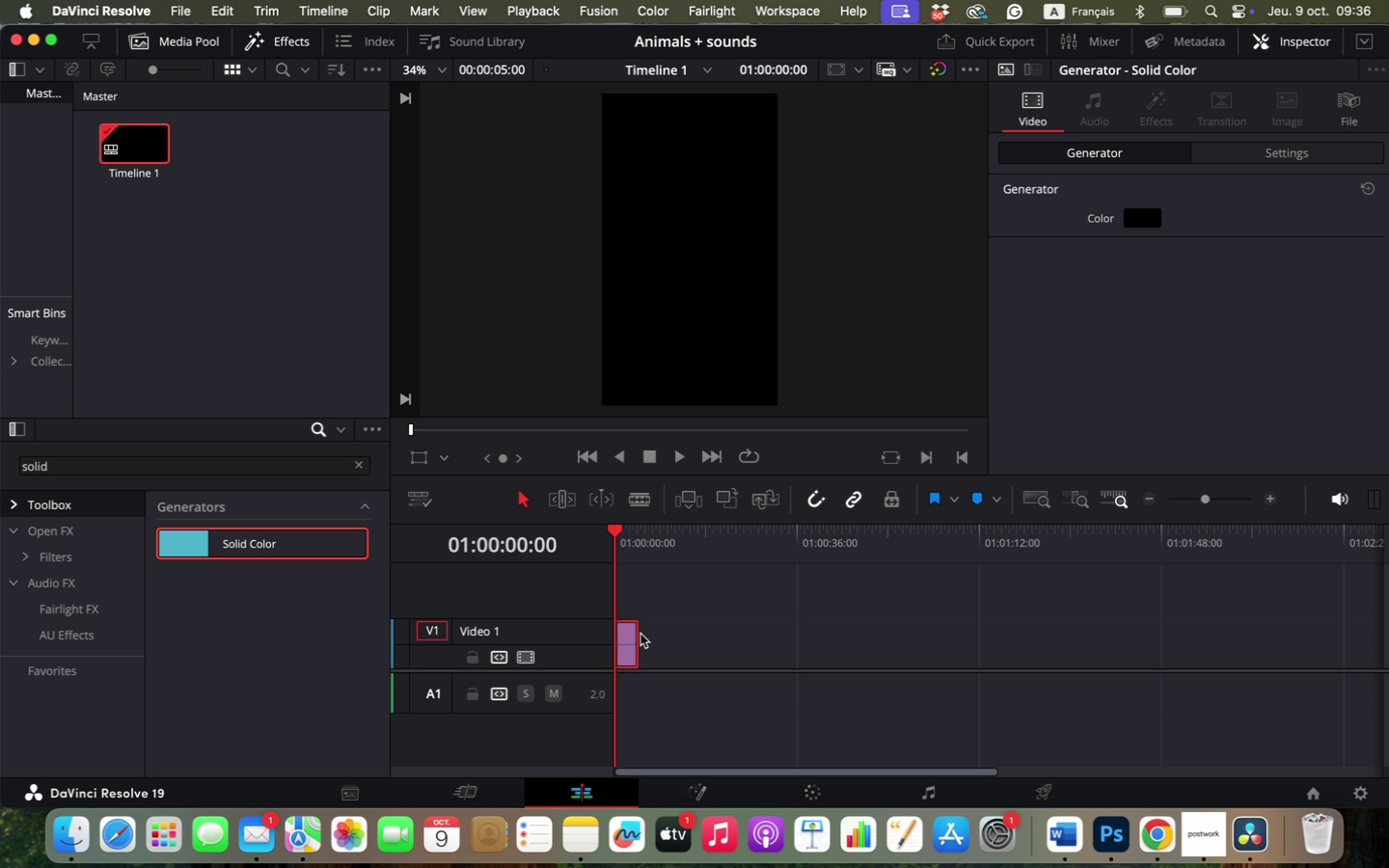 
left_click([640, 634])
 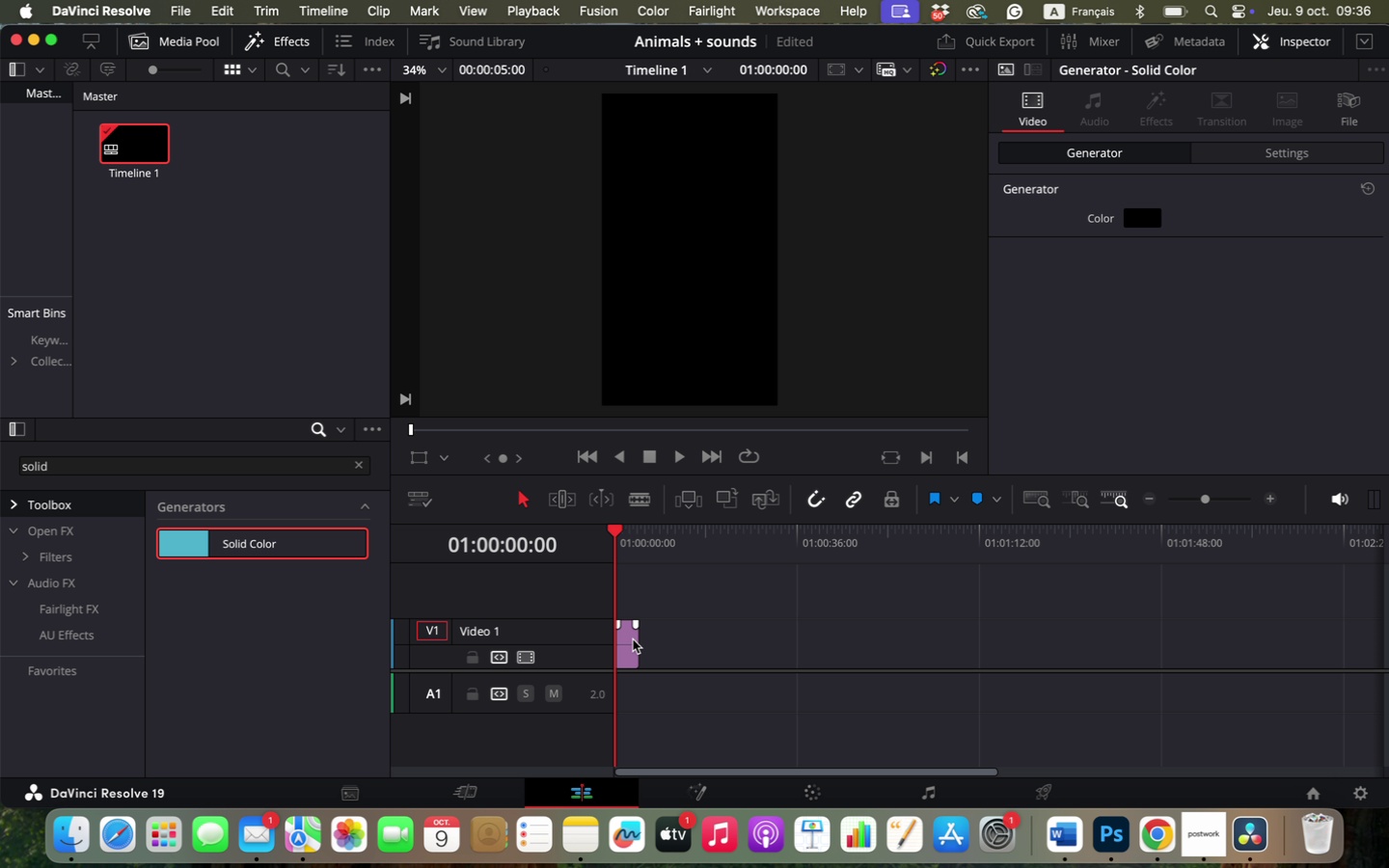 
left_click_drag(start_coordinate=[633, 639], to_coordinate=[689, 638])
 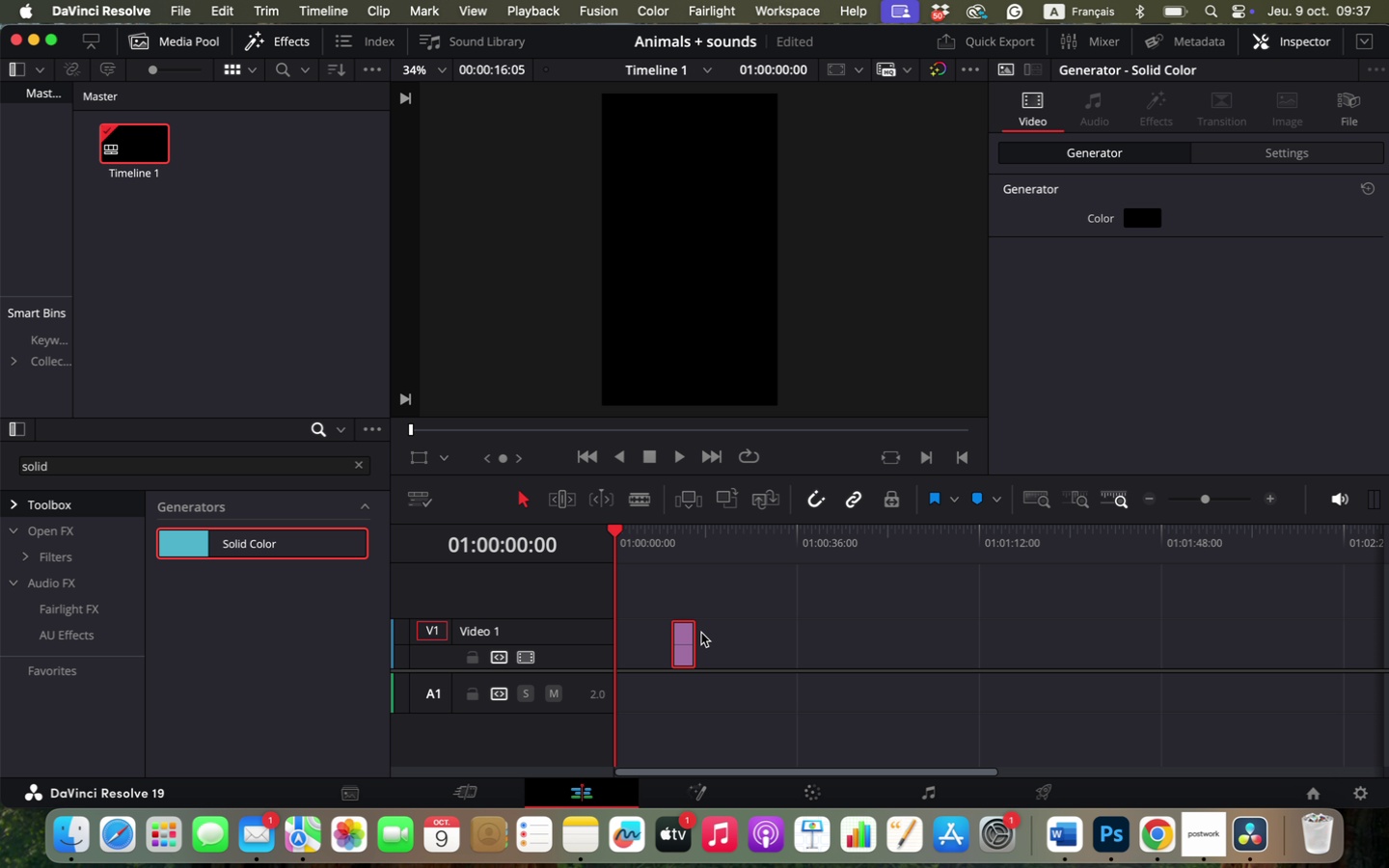 
left_click_drag(start_coordinate=[694, 628], to_coordinate=[791, 636])
 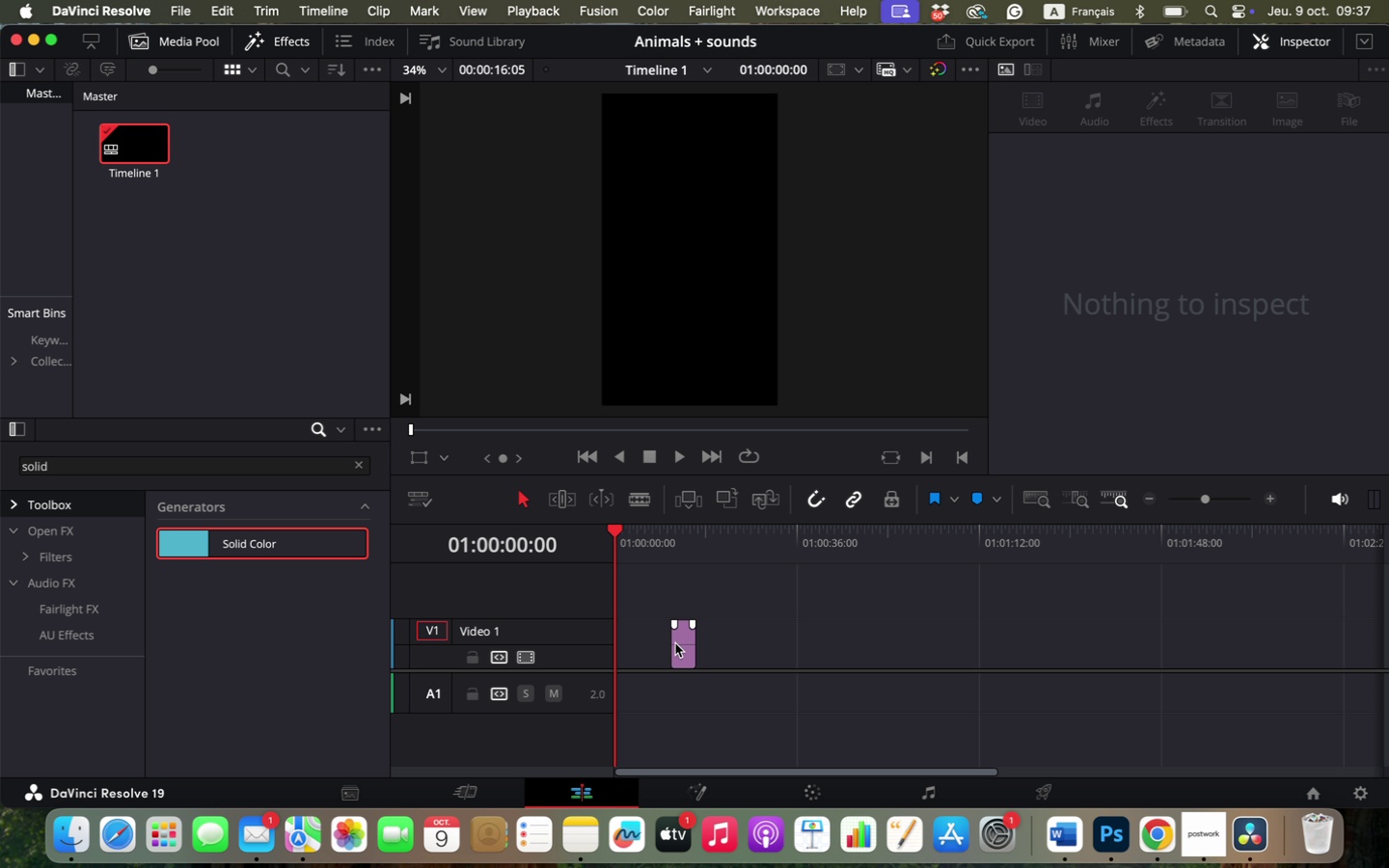 
left_click([675, 643])
 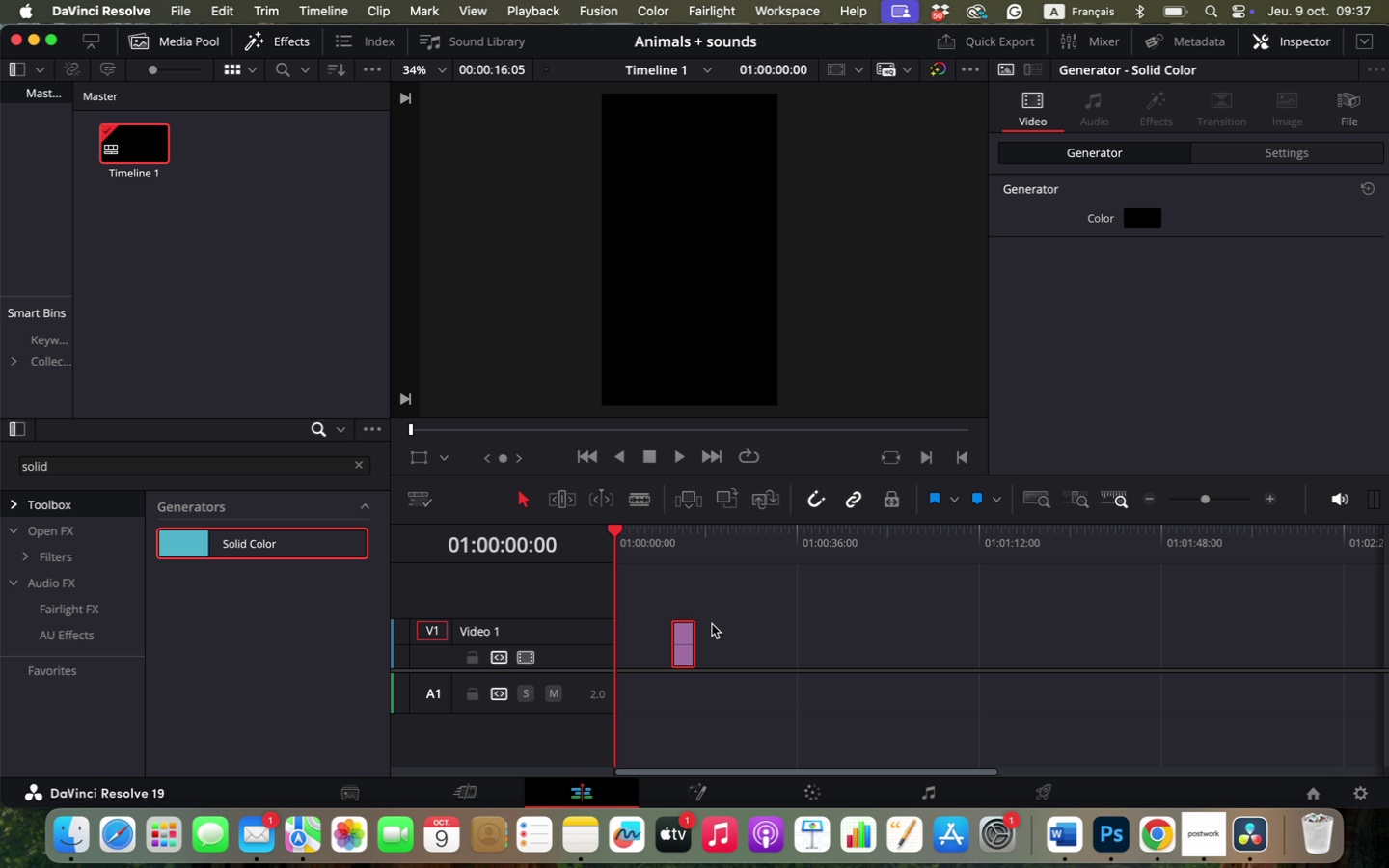 
hold_key(key=OptionLeft, duration=1.08)
scroll: coordinate [722, 641], scroll_direction: up, amount: 36.0
 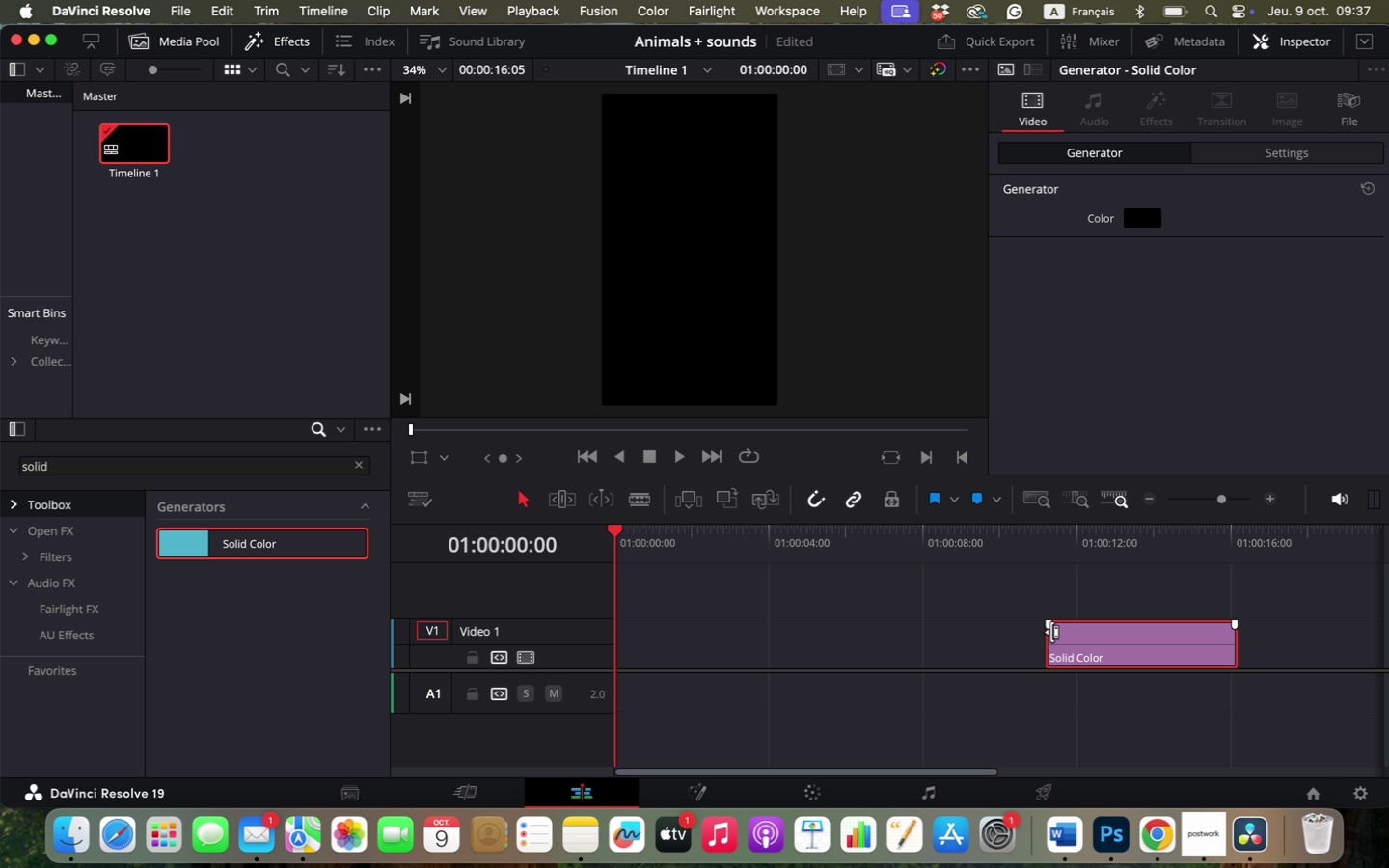 
left_click_drag(start_coordinate=[1052, 631], to_coordinate=[587, 626])
 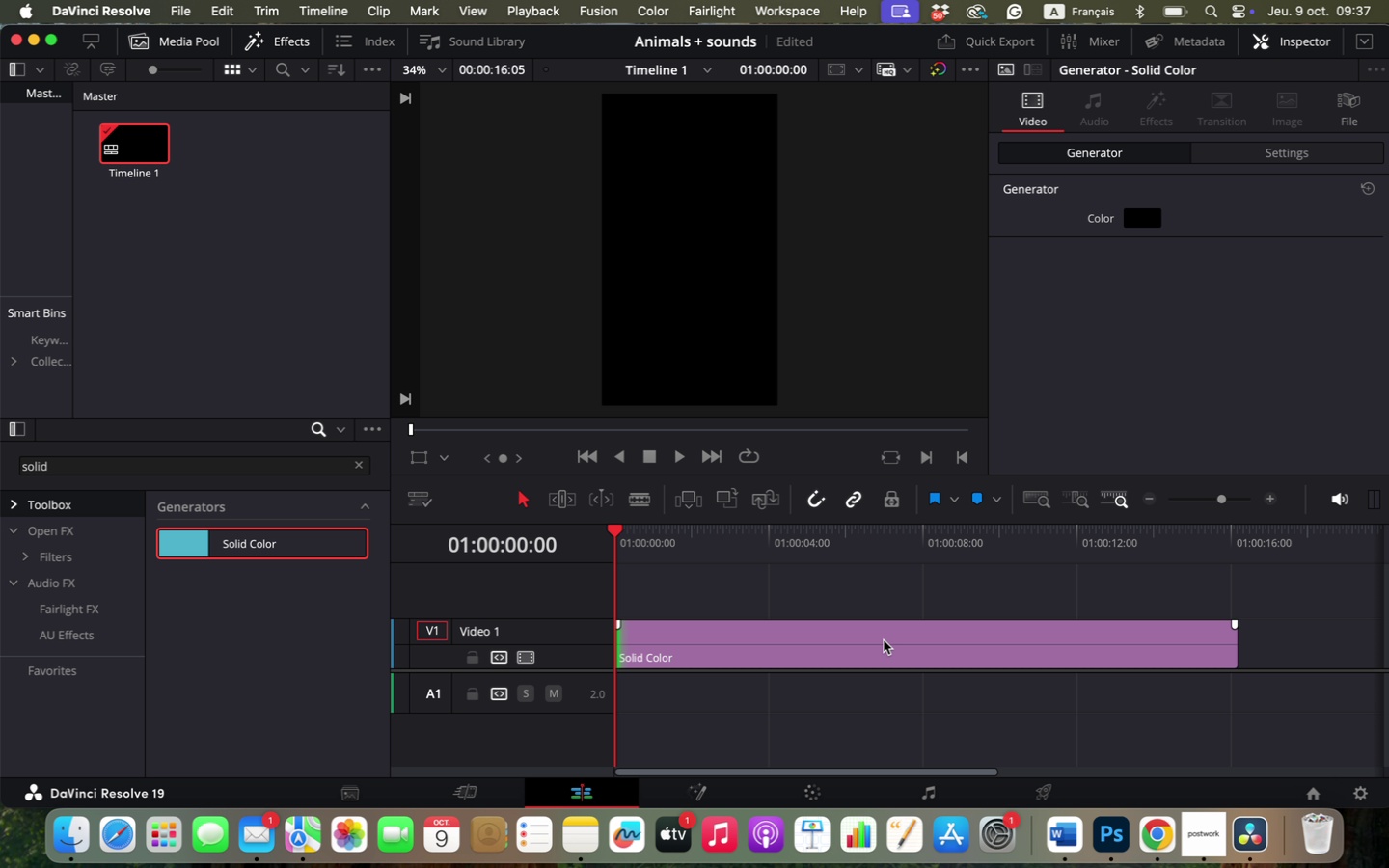 
hold_key(key=OptionLeft, duration=0.62)
scroll: coordinate [910, 634], scroll_direction: down, amount: 3.0
 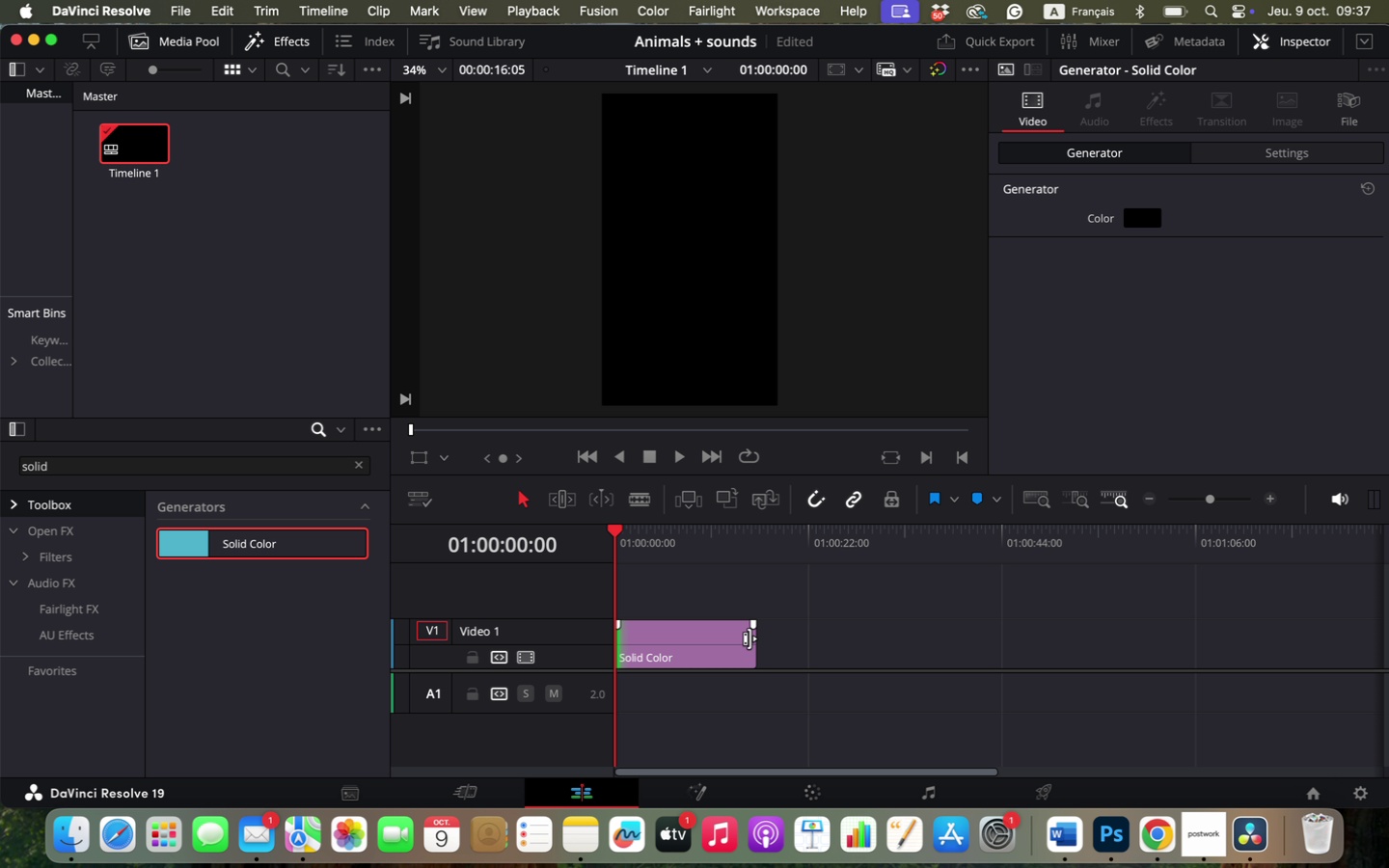 
left_click_drag(start_coordinate=[748, 638], to_coordinate=[1310, 649])
 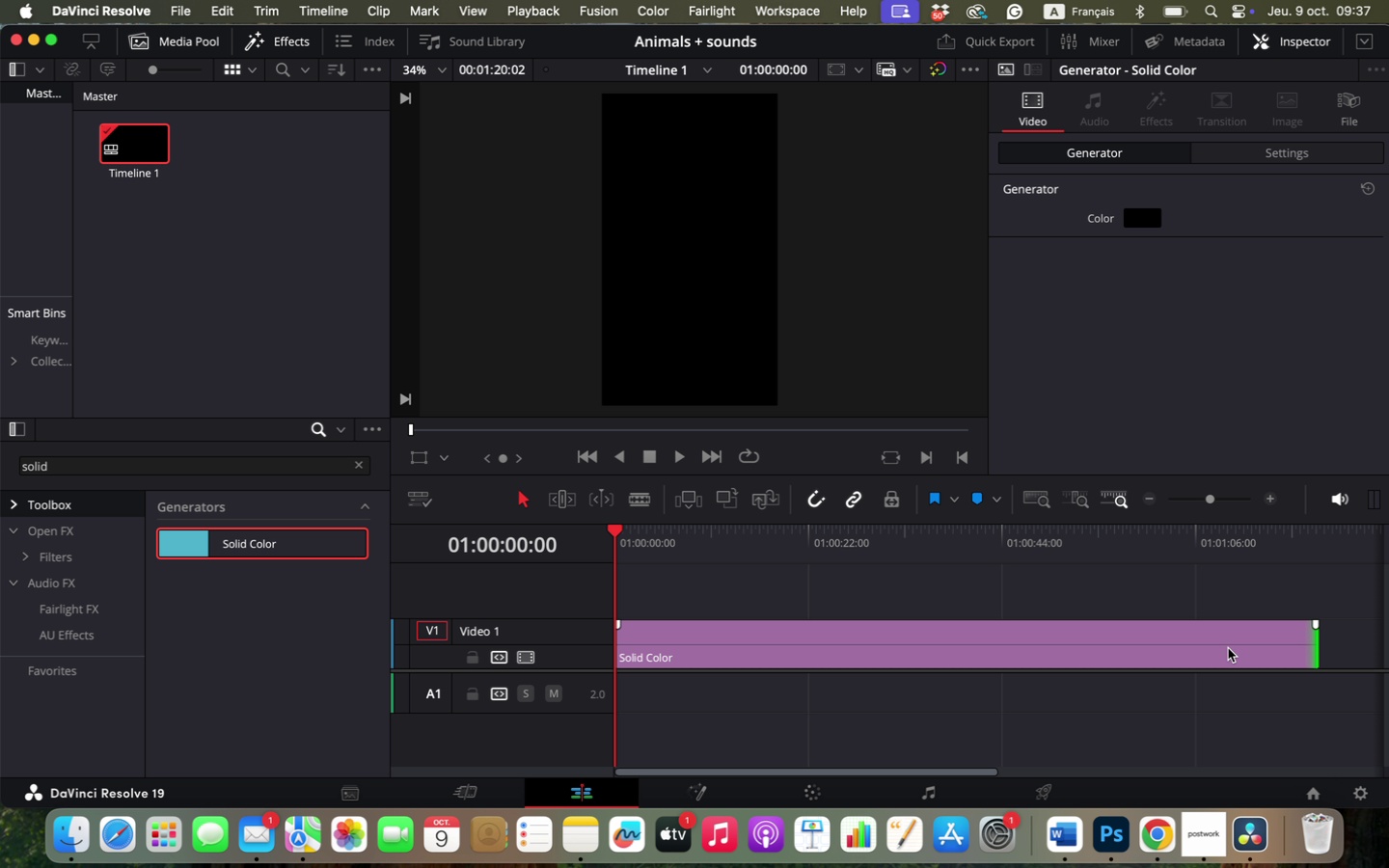 
hold_key(key=OptionLeft, duration=1.91)
scroll: coordinate [1137, 639], scroll_direction: down, amount: 18.0
 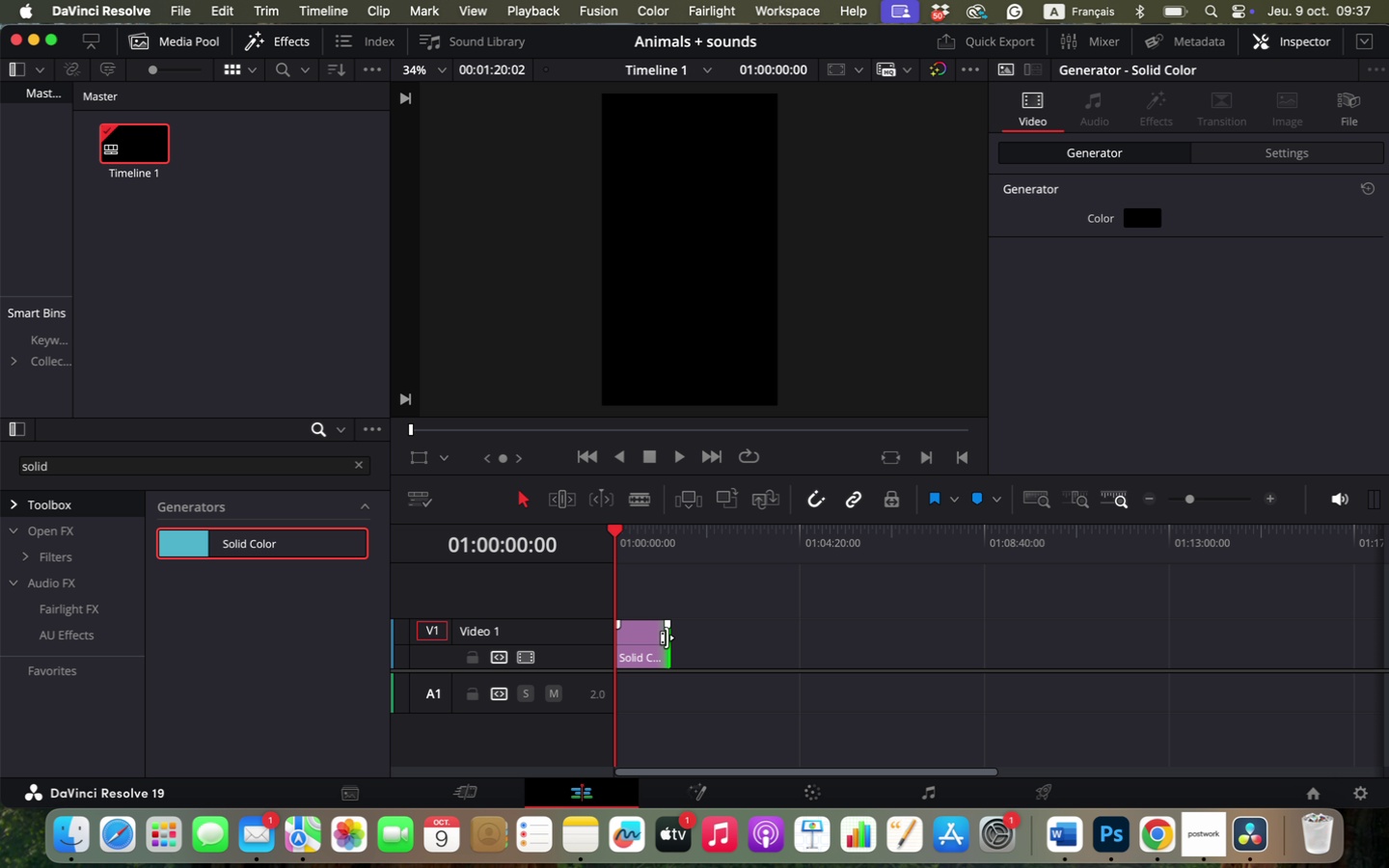 
left_click_drag(start_coordinate=[663, 637], to_coordinate=[1348, 650])
 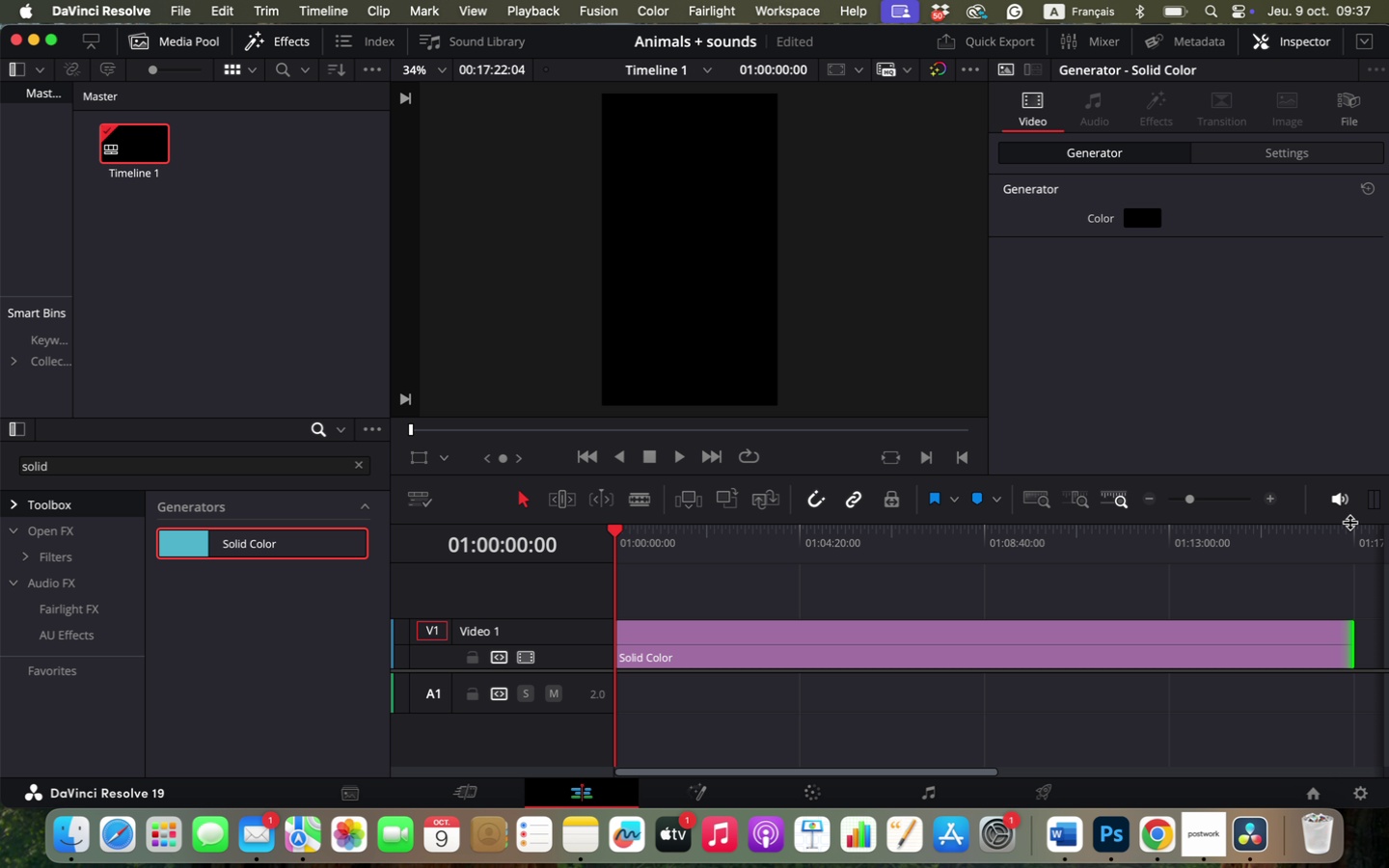 
double_click([1348, 538])
 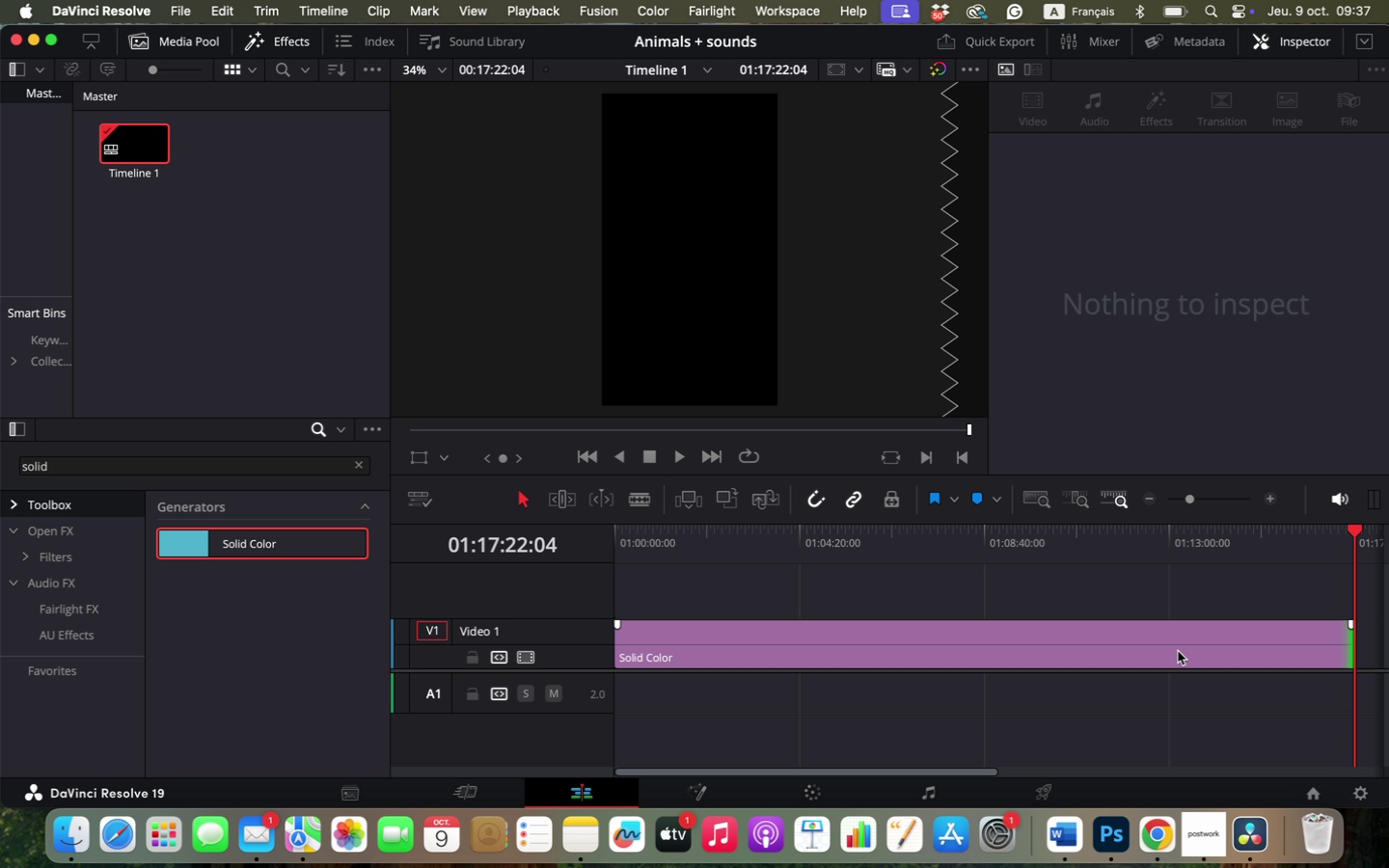 
hold_key(key=OptionLeft, duration=0.64)
scroll: coordinate [1165, 665], scroll_direction: down, amount: 4.0
 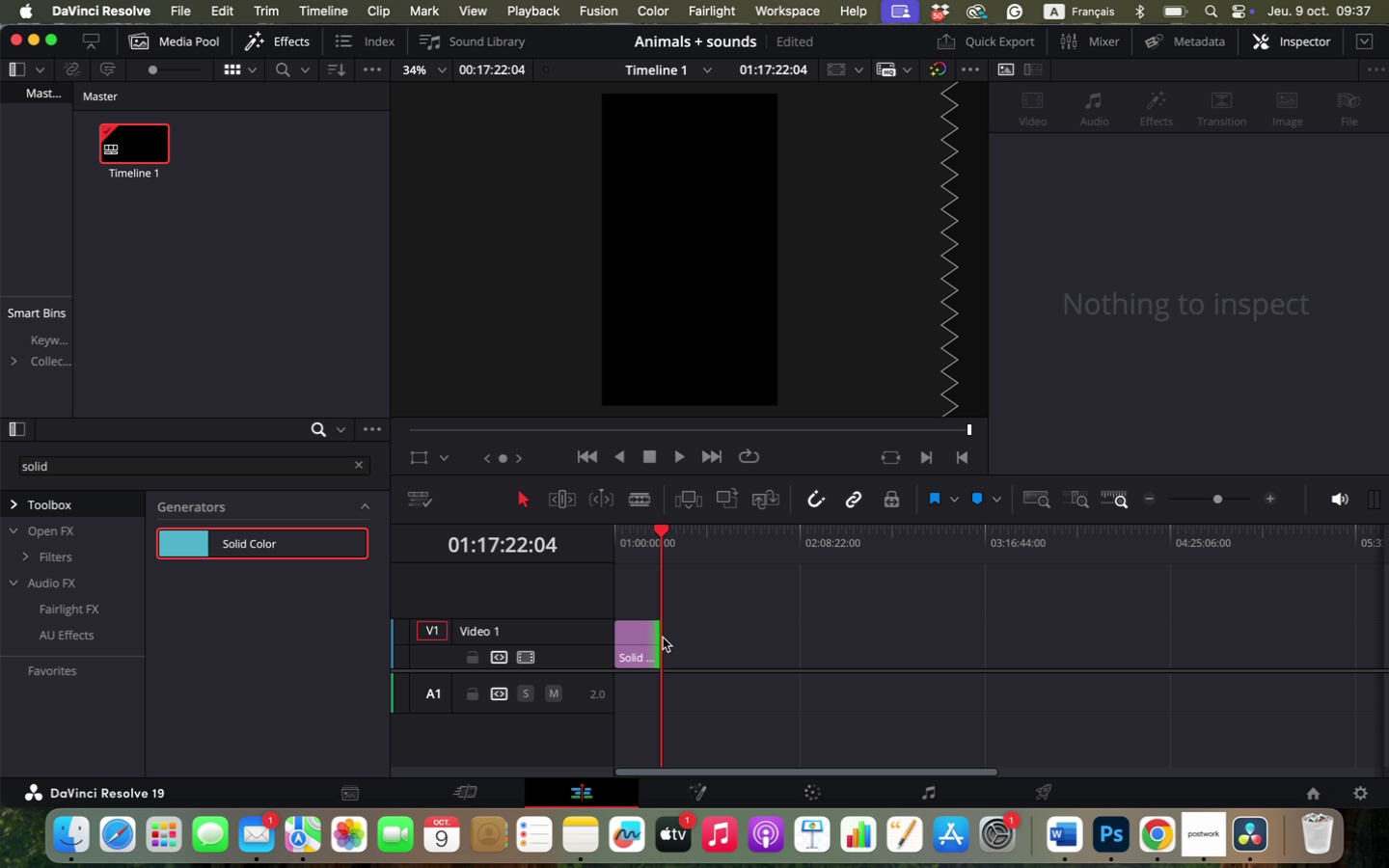 
hold_key(key=OptionLeft, duration=0.37)
scroll: coordinate [754, 642], scroll_direction: down, amount: 1.0
 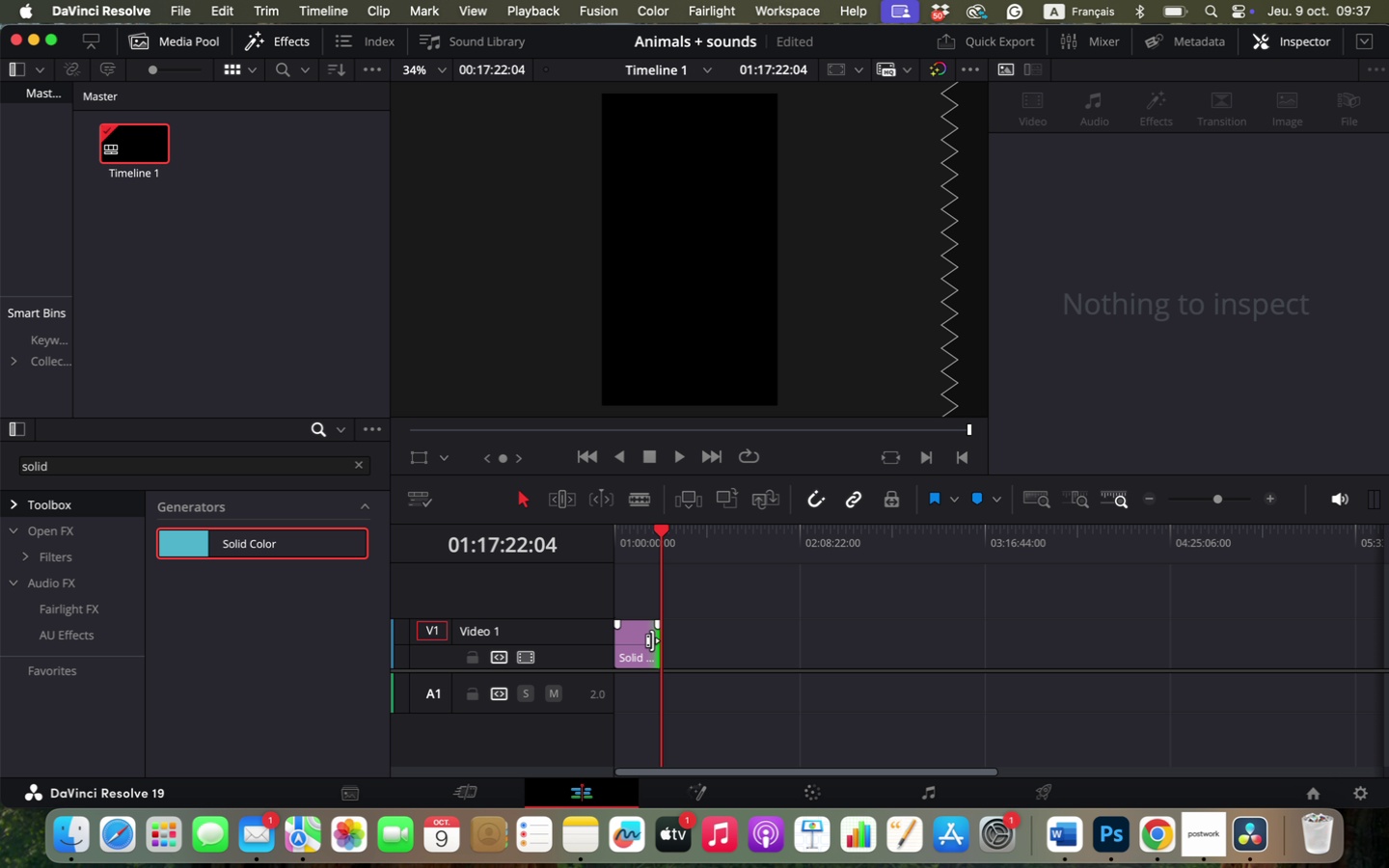 
left_click_drag(start_coordinate=[656, 641], to_coordinate=[1319, 663])
 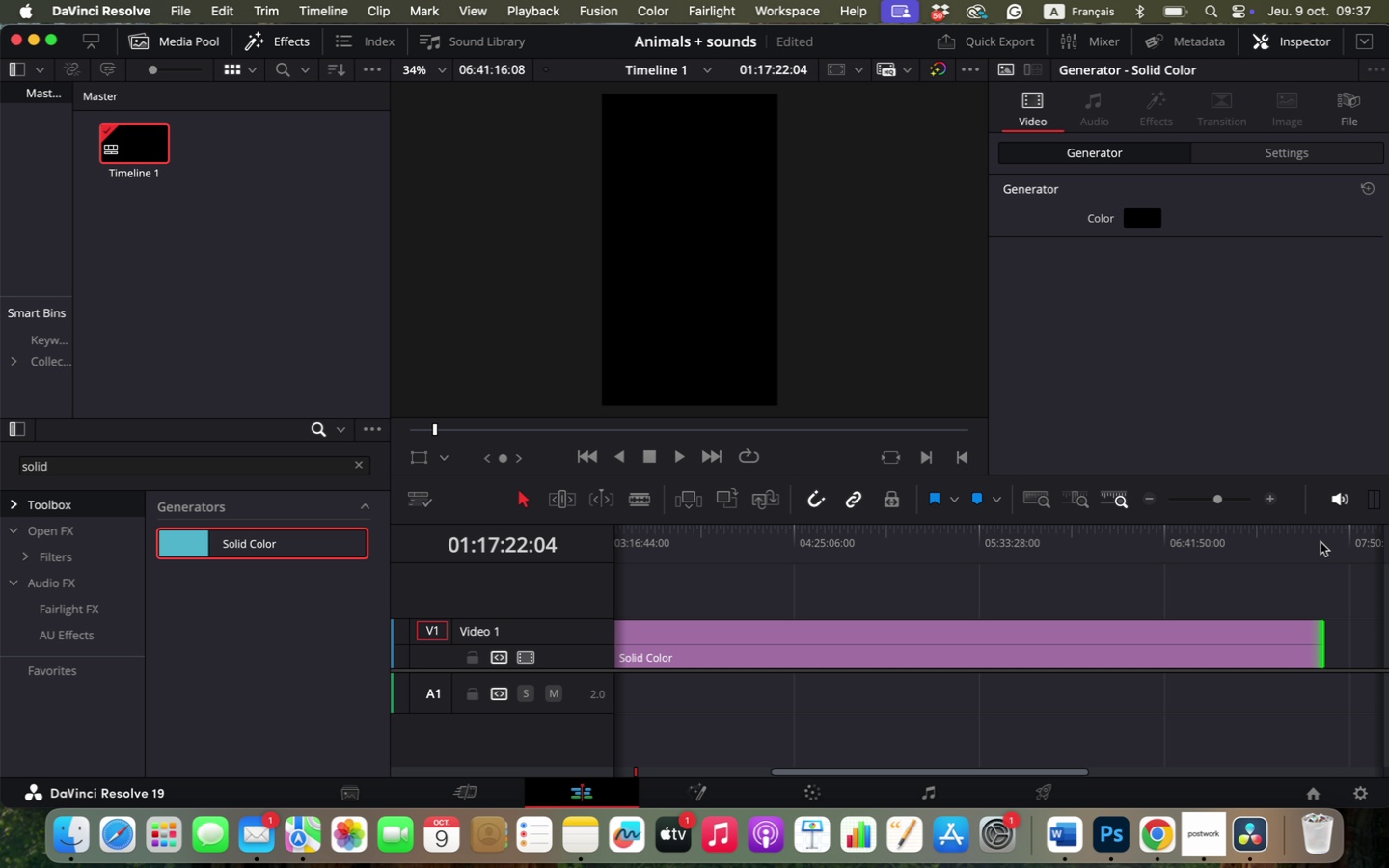 
left_click([1319, 543])
 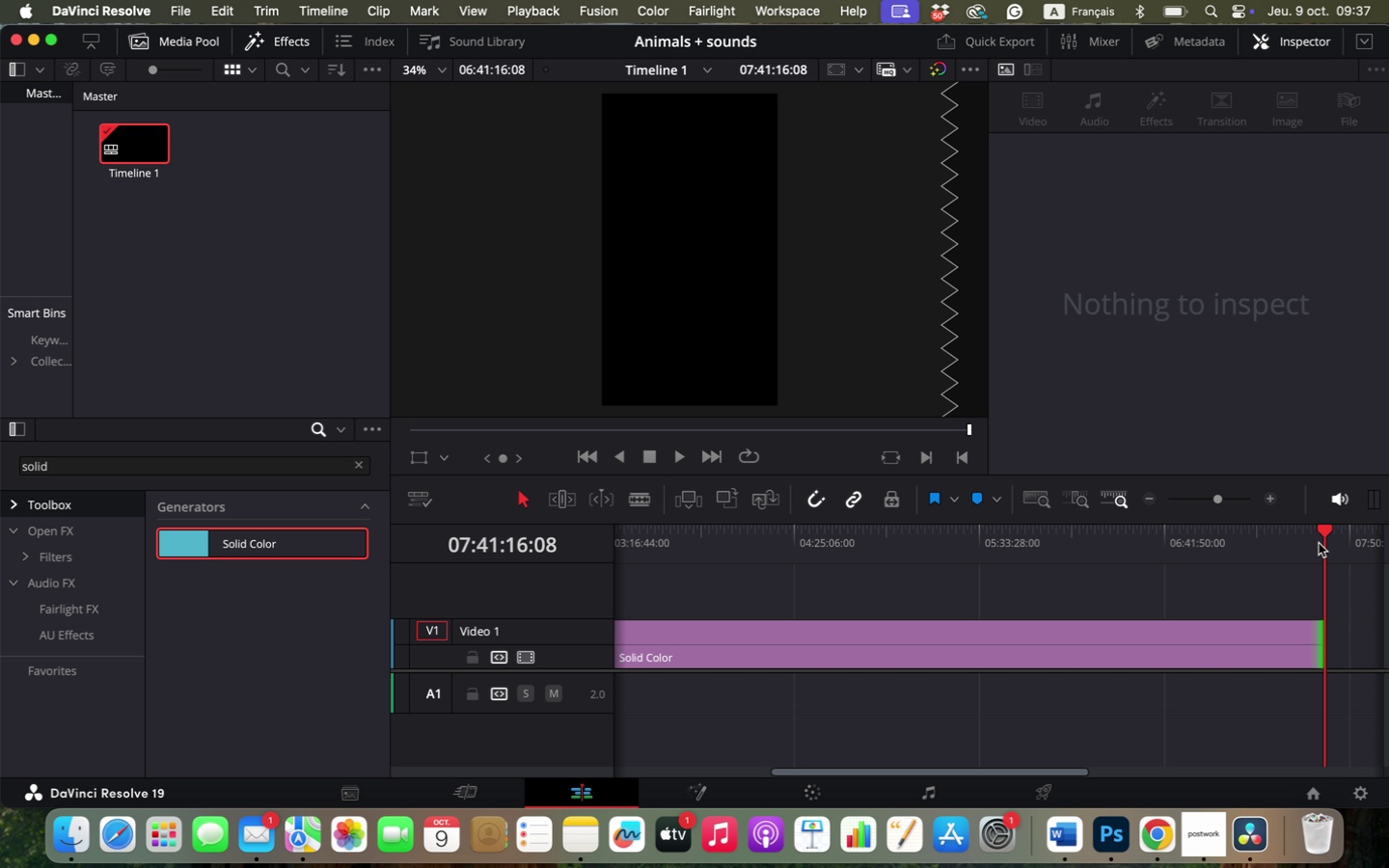 
left_click_drag(start_coordinate=[1321, 531], to_coordinate=[1274, 545])
 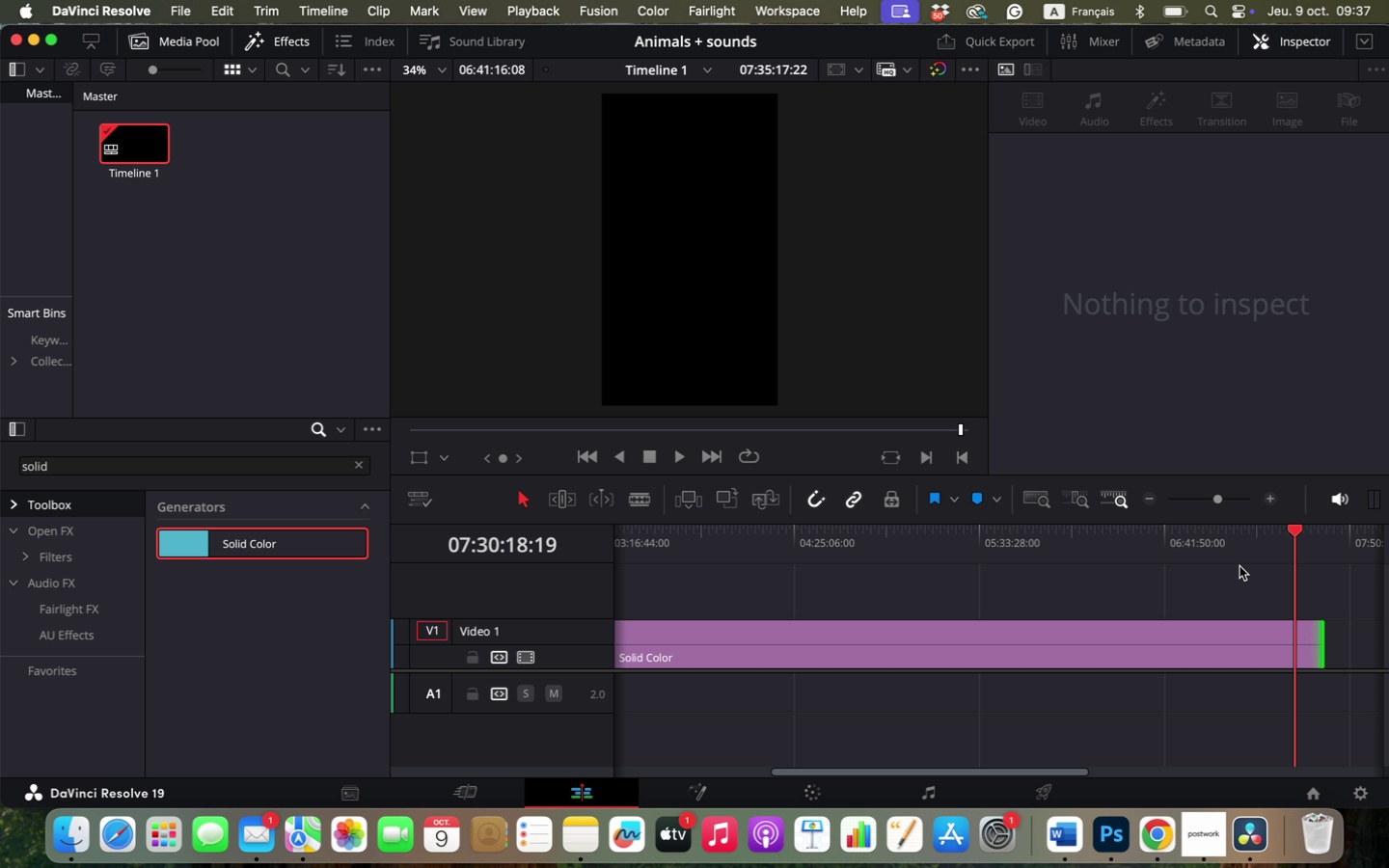 
hold_key(key=OptionLeft, duration=1.15)
scroll: coordinate [1032, 592], scroll_direction: down, amount: 20.0
 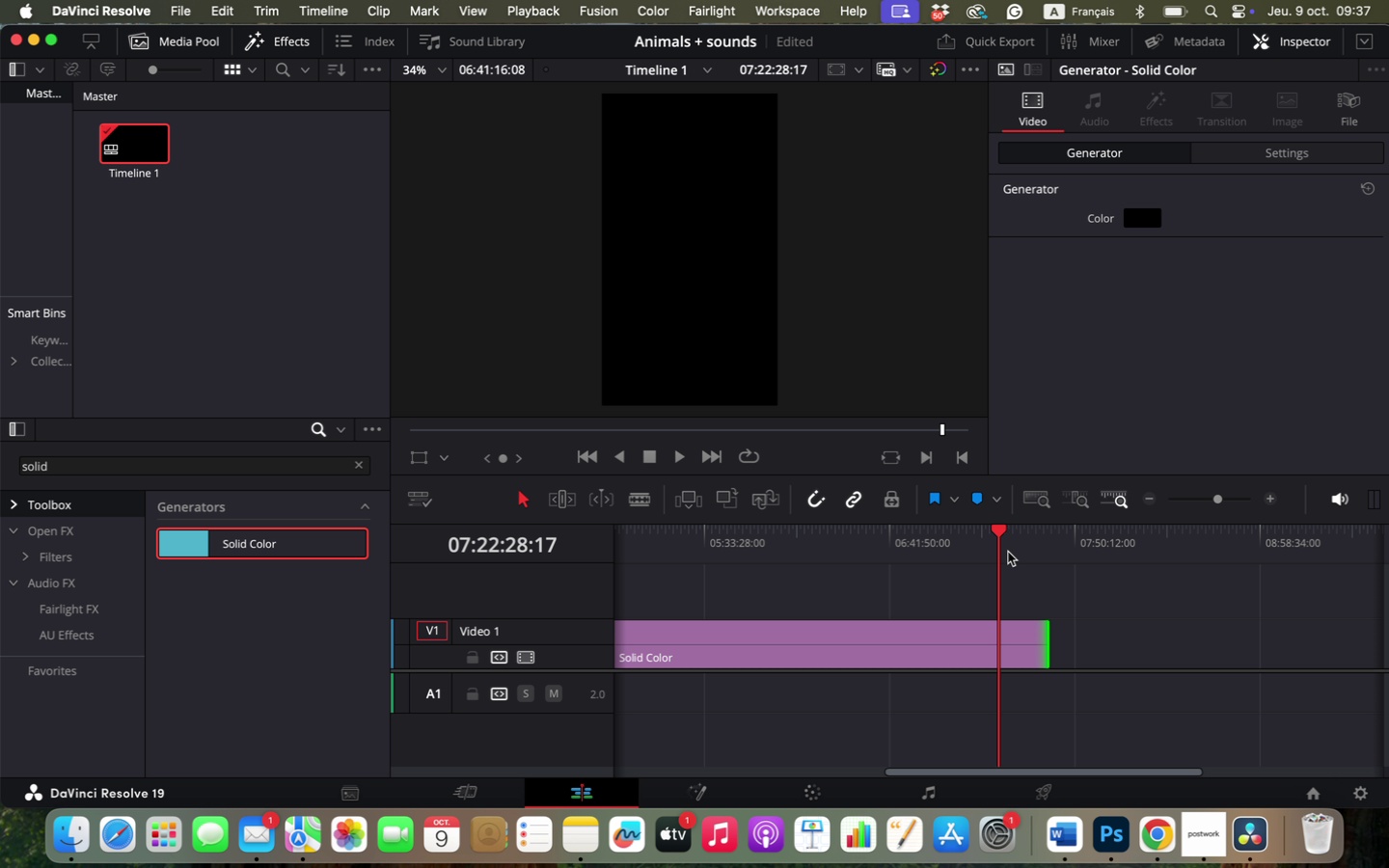 
left_click_drag(start_coordinate=[1001, 532], to_coordinate=[621, 547])
 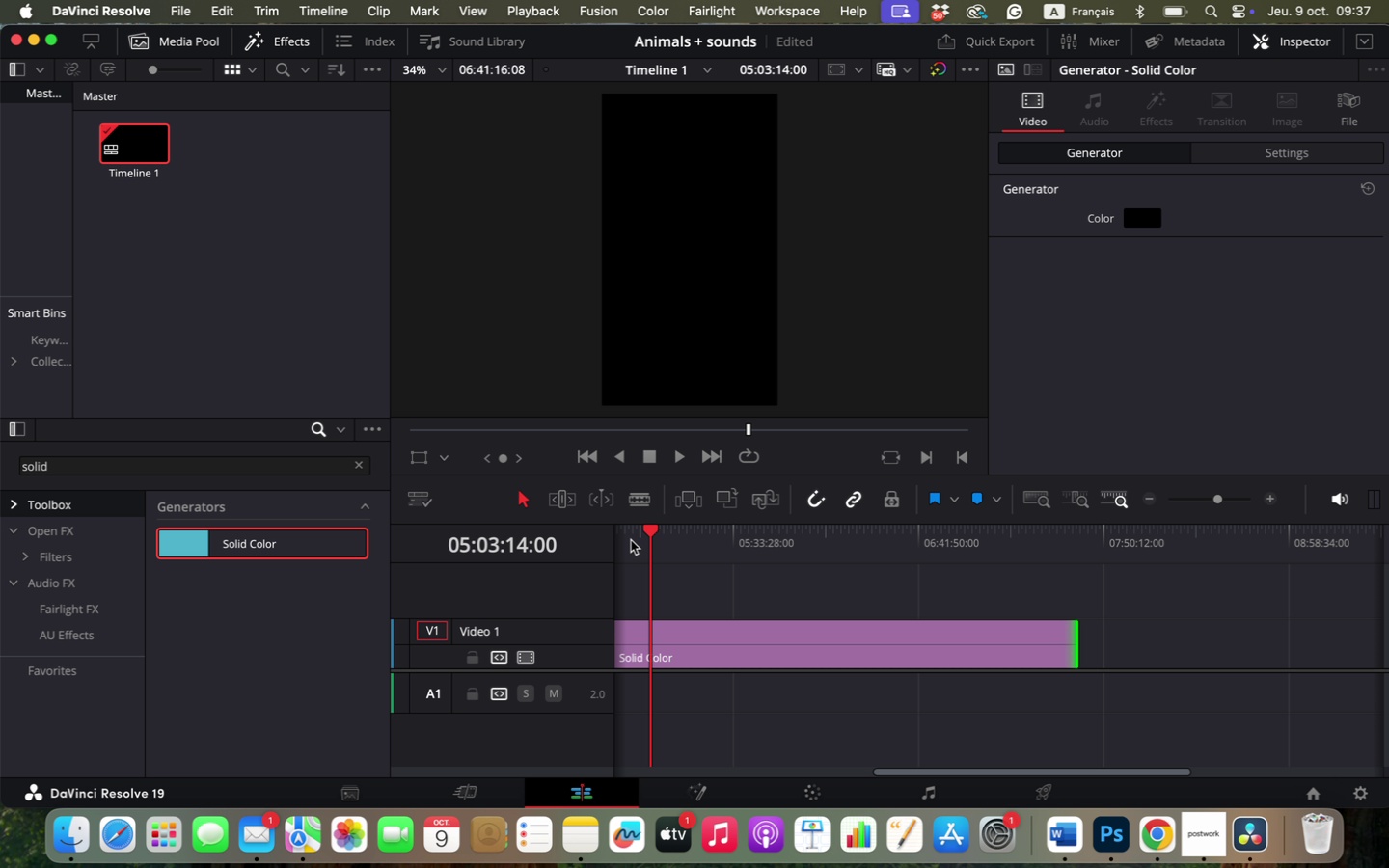 
key(Space)
 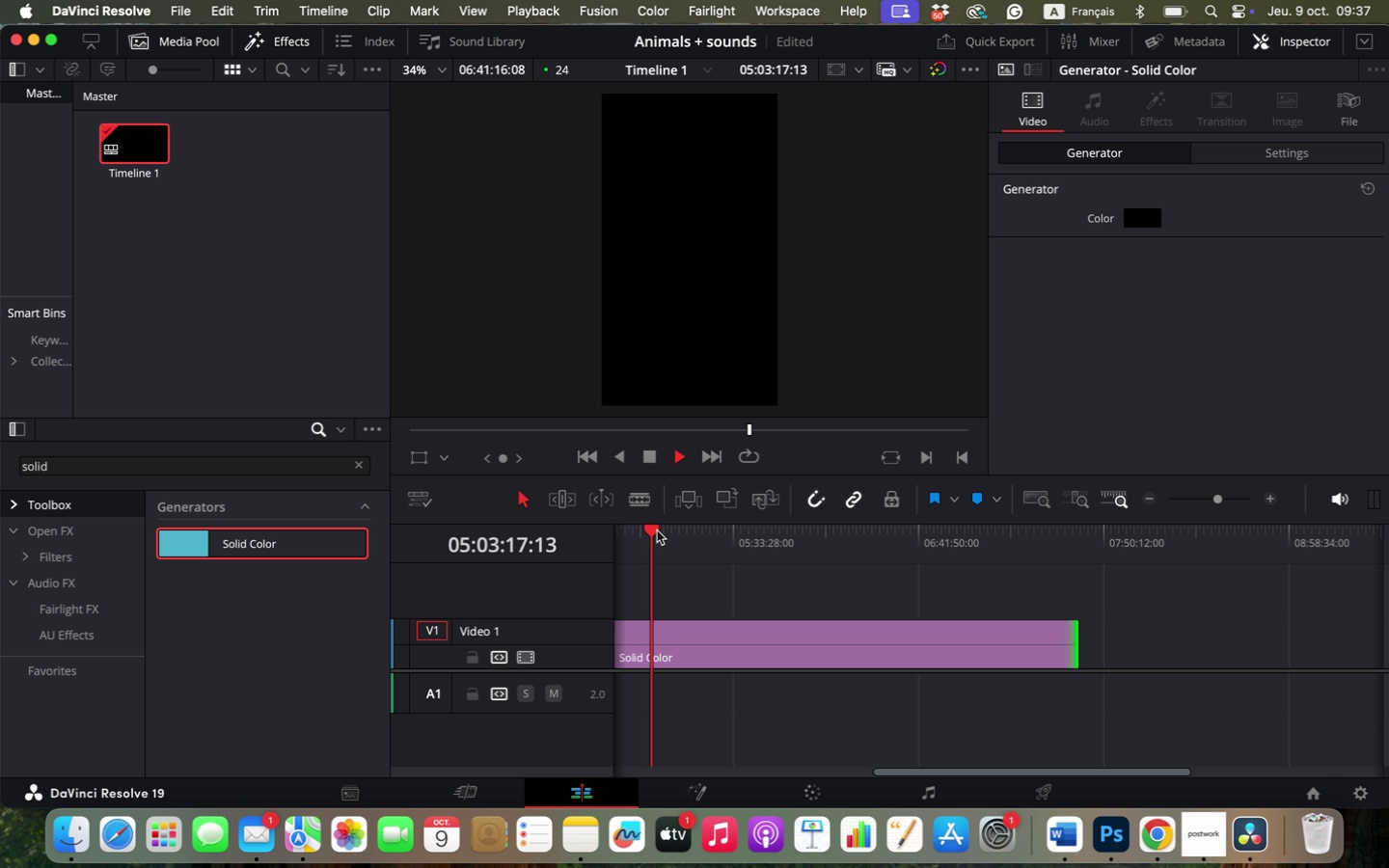 
left_click_drag(start_coordinate=[643, 533], to_coordinate=[708, 551])
 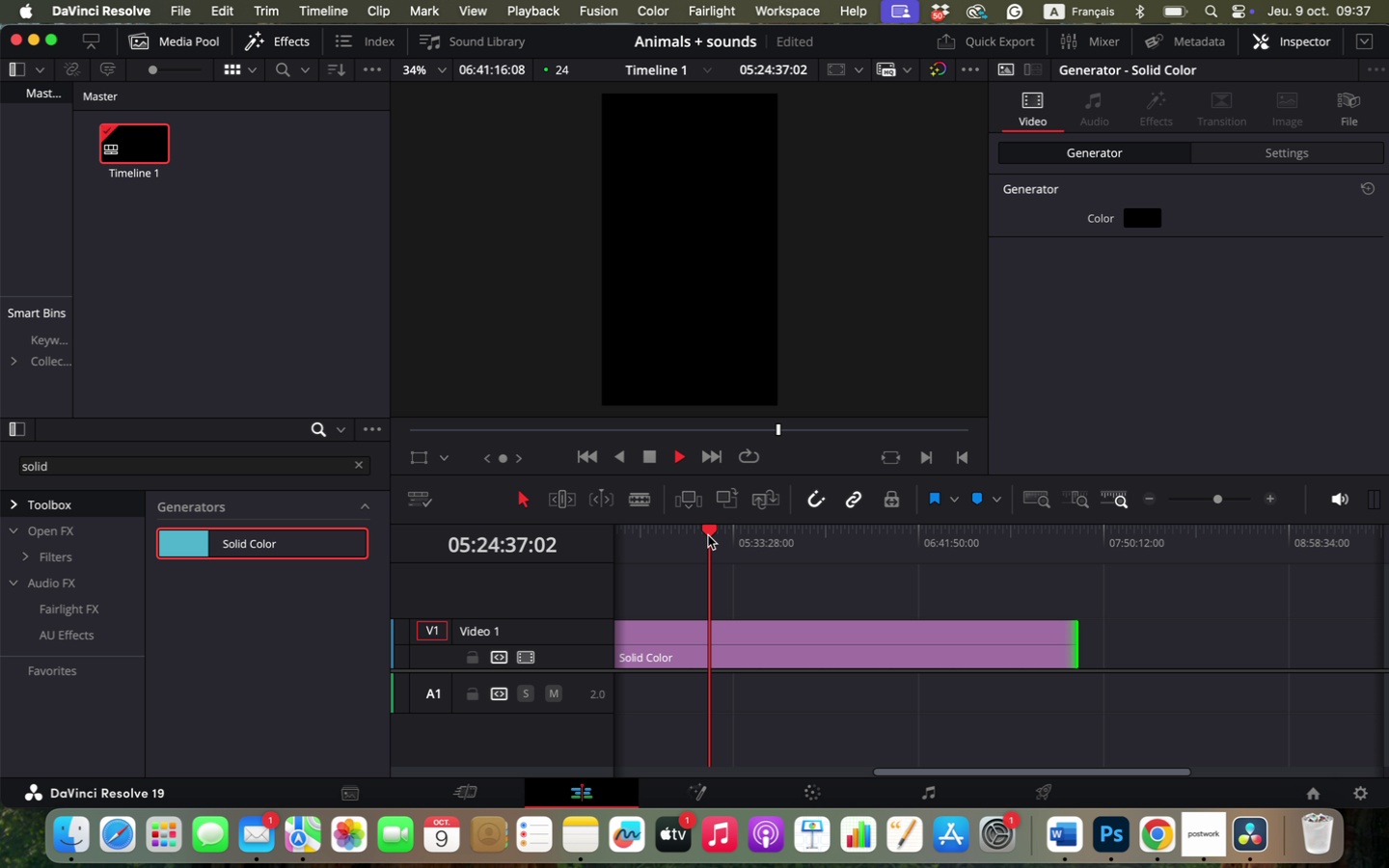 
key(Space)
 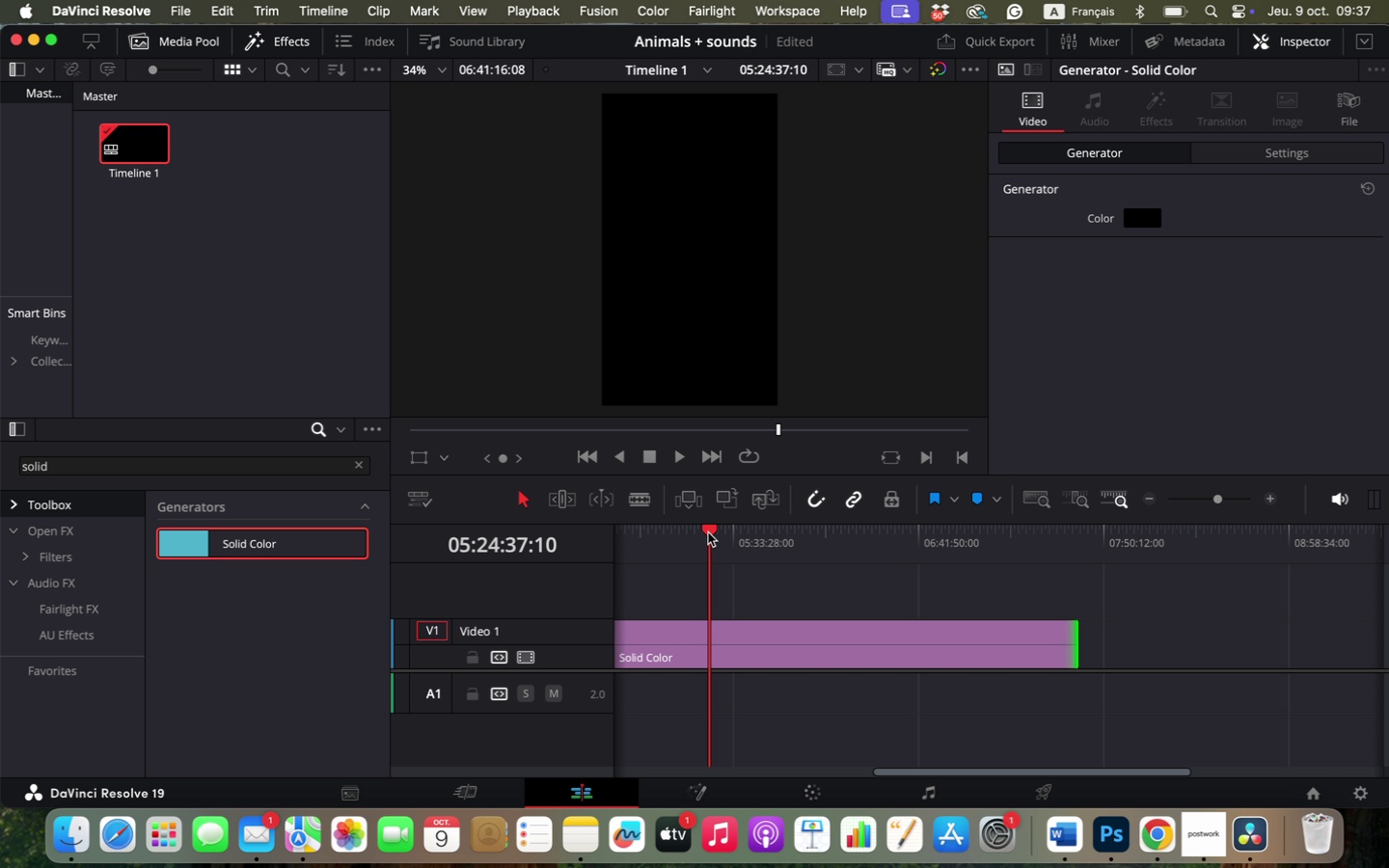 
left_click_drag(start_coordinate=[707, 532], to_coordinate=[712, 534])
 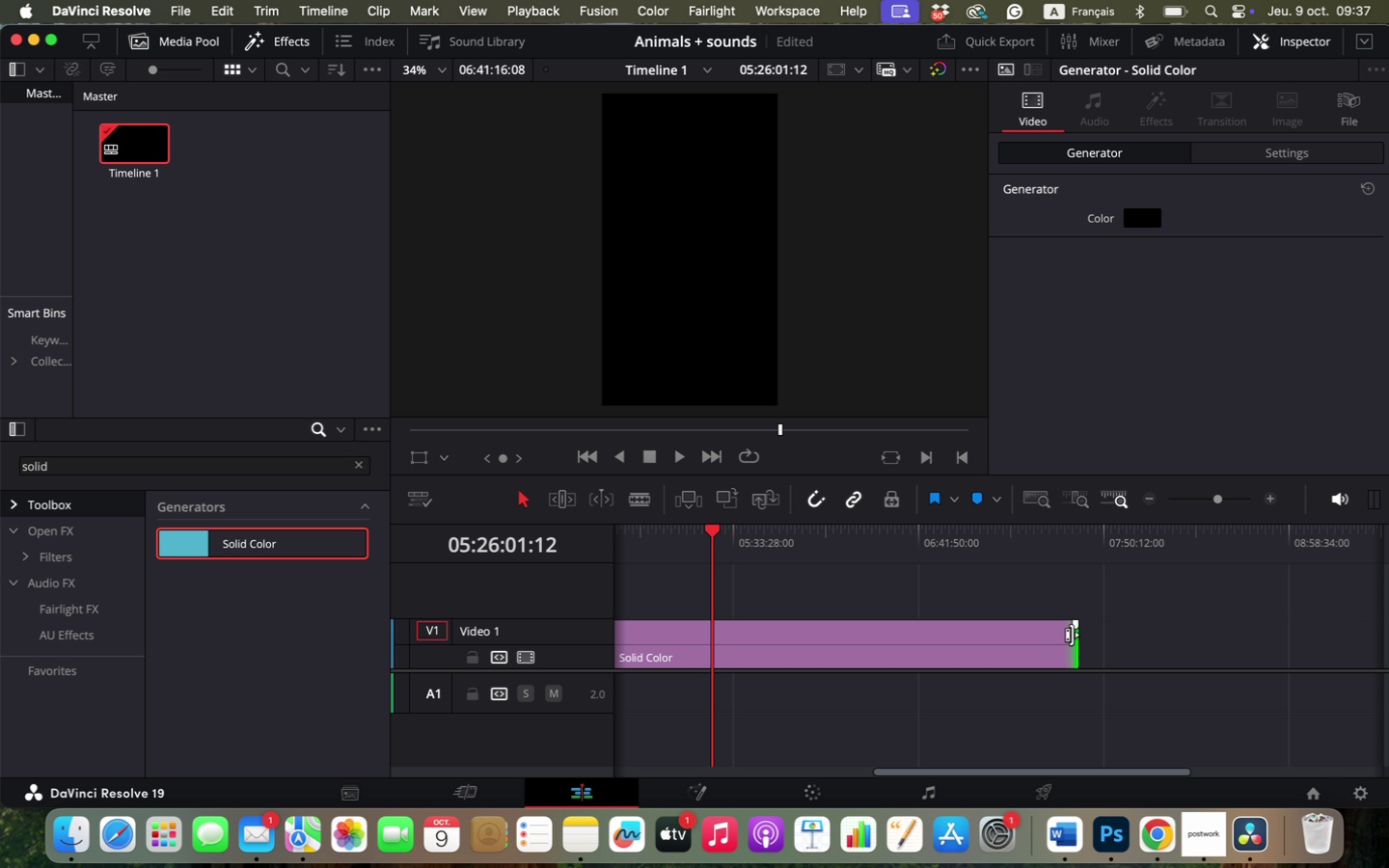 
left_click_drag(start_coordinate=[1072, 635], to_coordinate=[727, 647])
 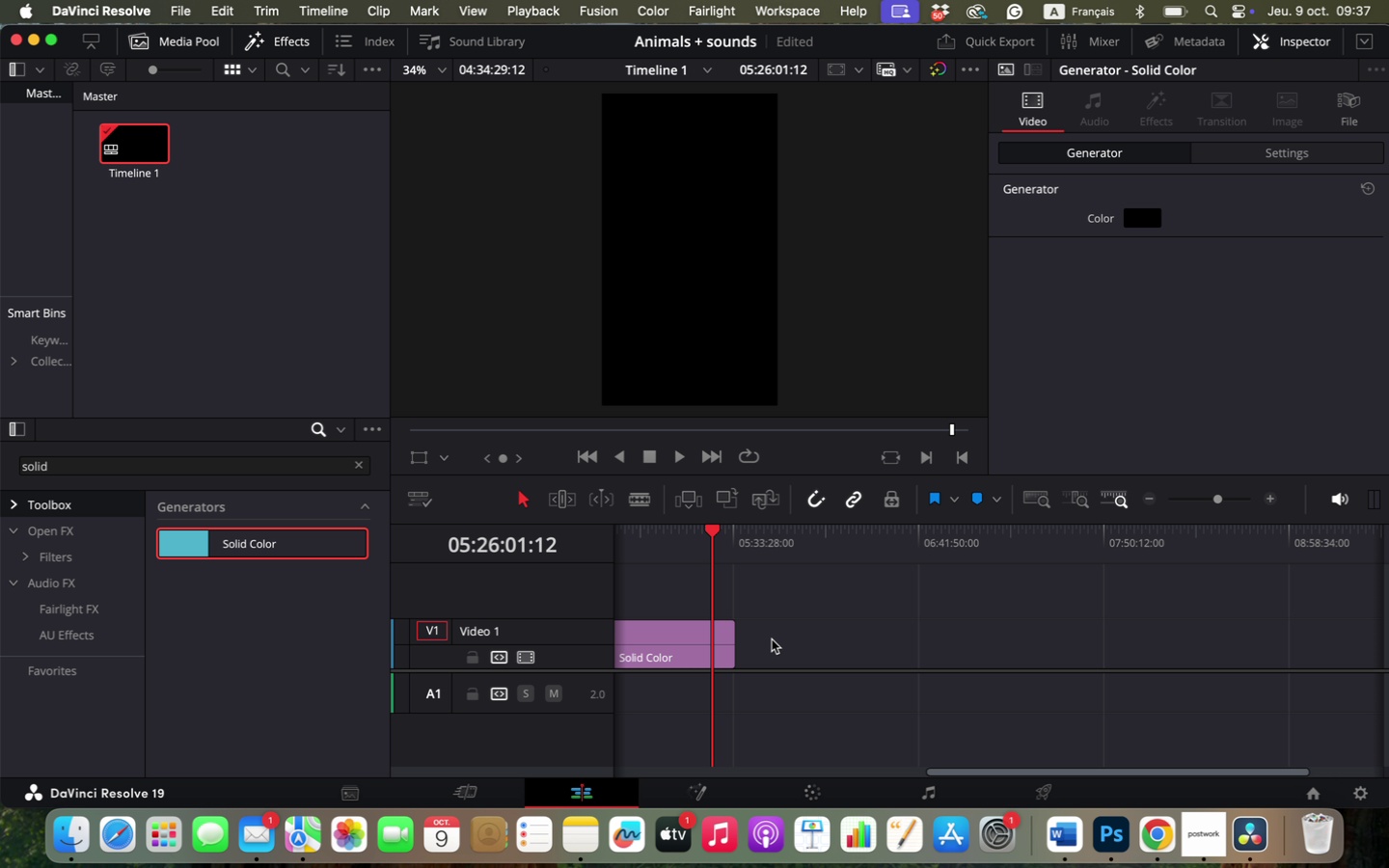 
left_click([772, 639])
 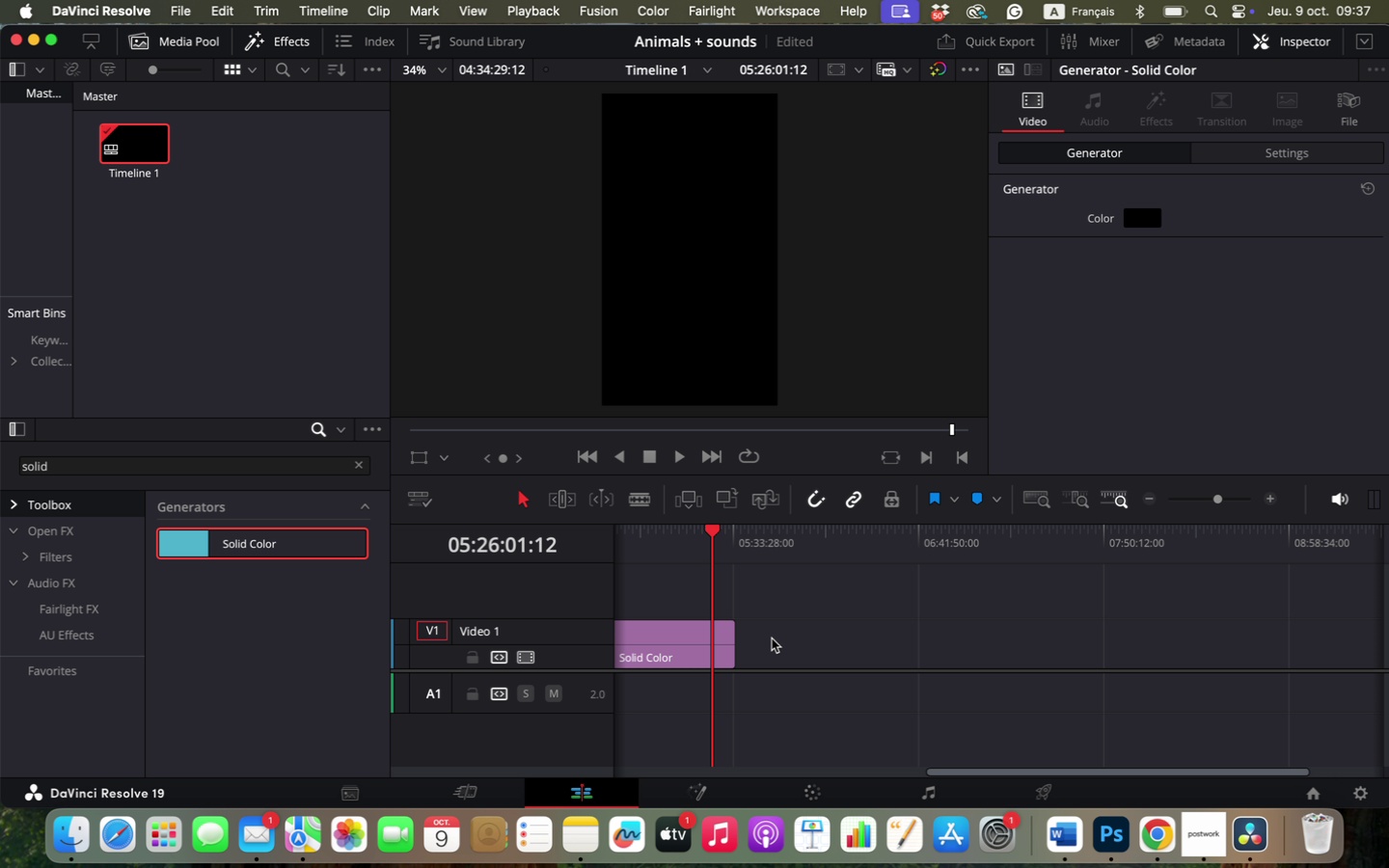 
hold_key(key=OptionLeft, duration=1.41)
scroll: coordinate [773, 638], scroll_direction: up, amount: 1.0
 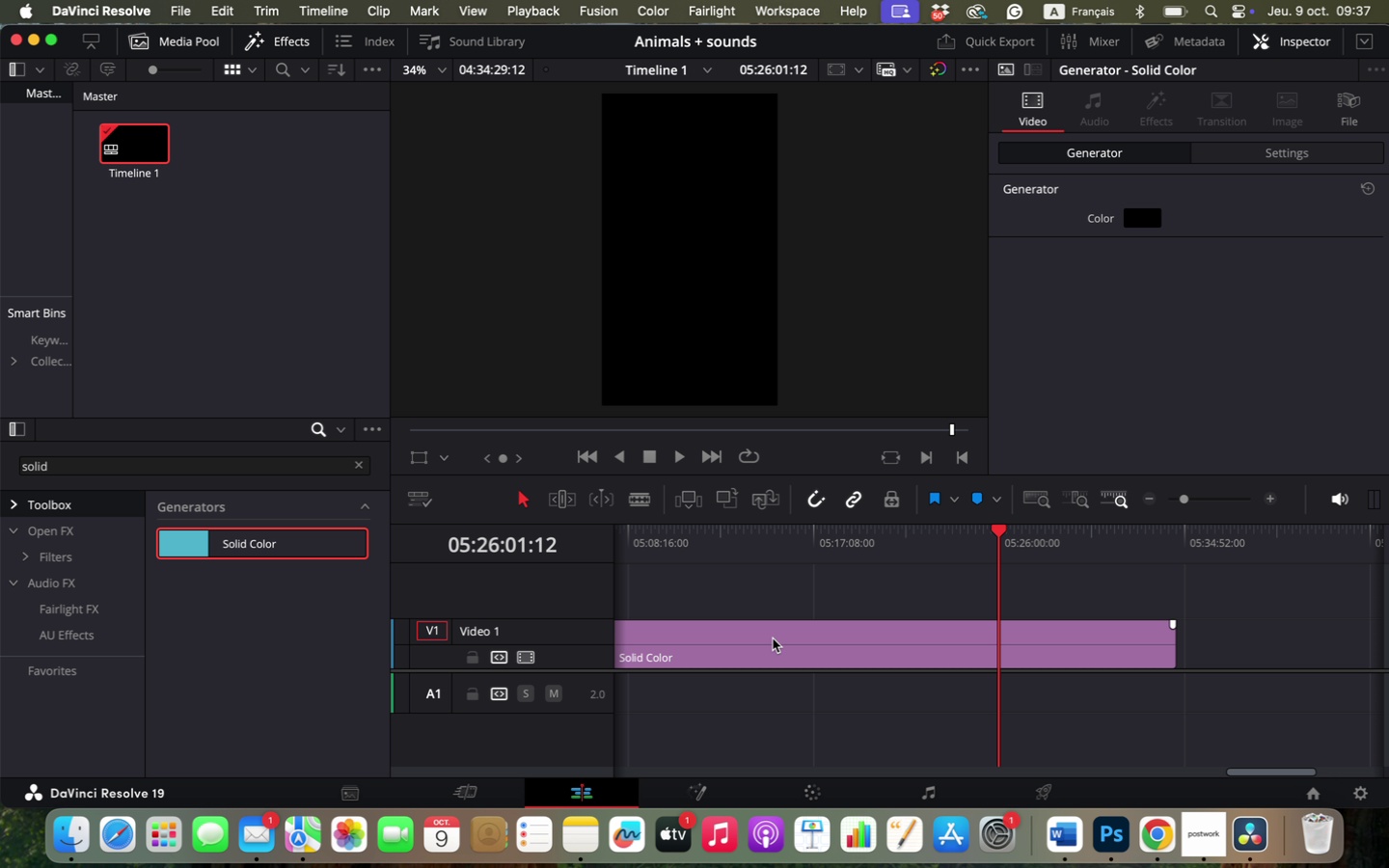 
scroll: coordinate [773, 638], scroll_direction: down, amount: 1.0
 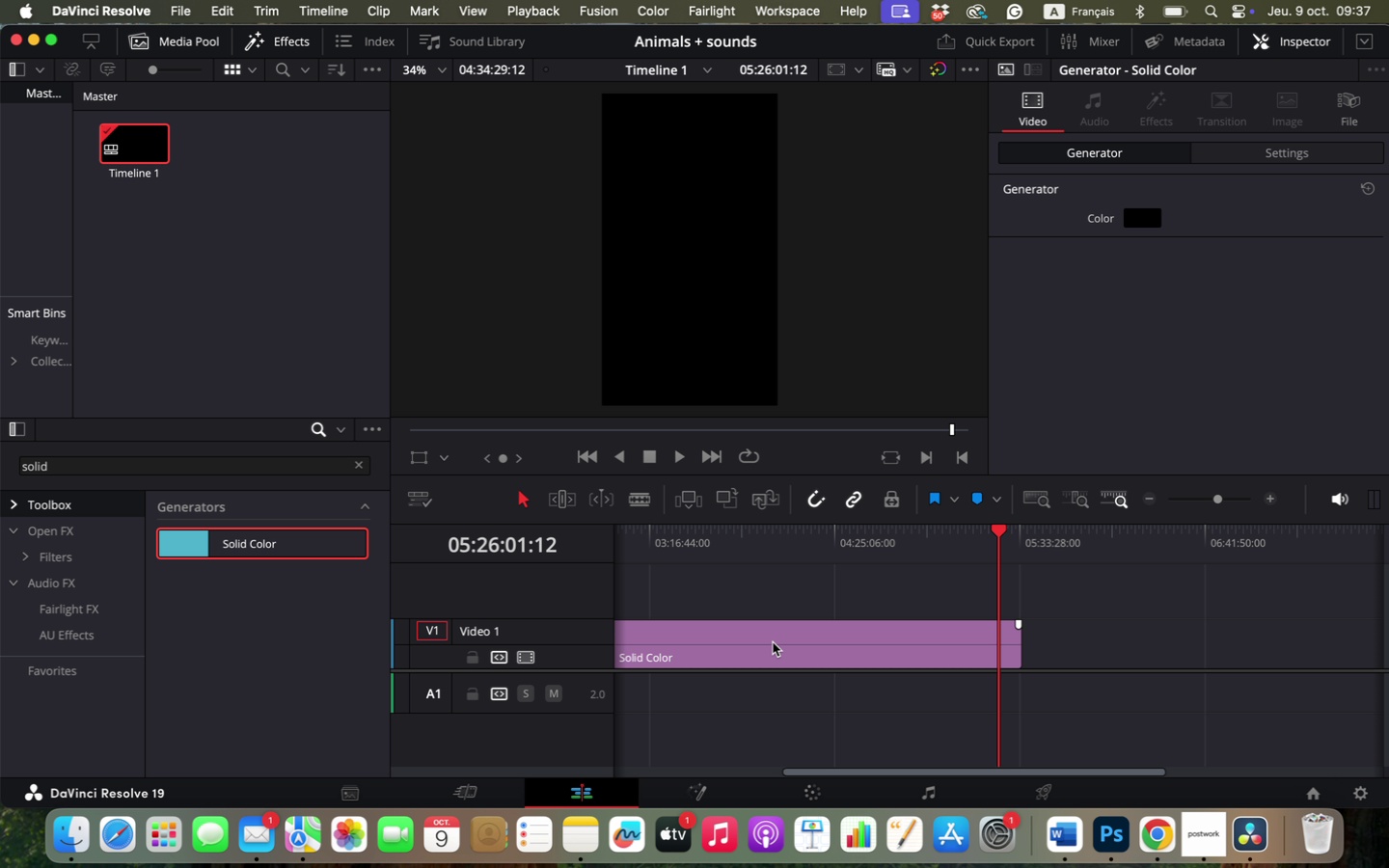 
left_click([773, 642])
 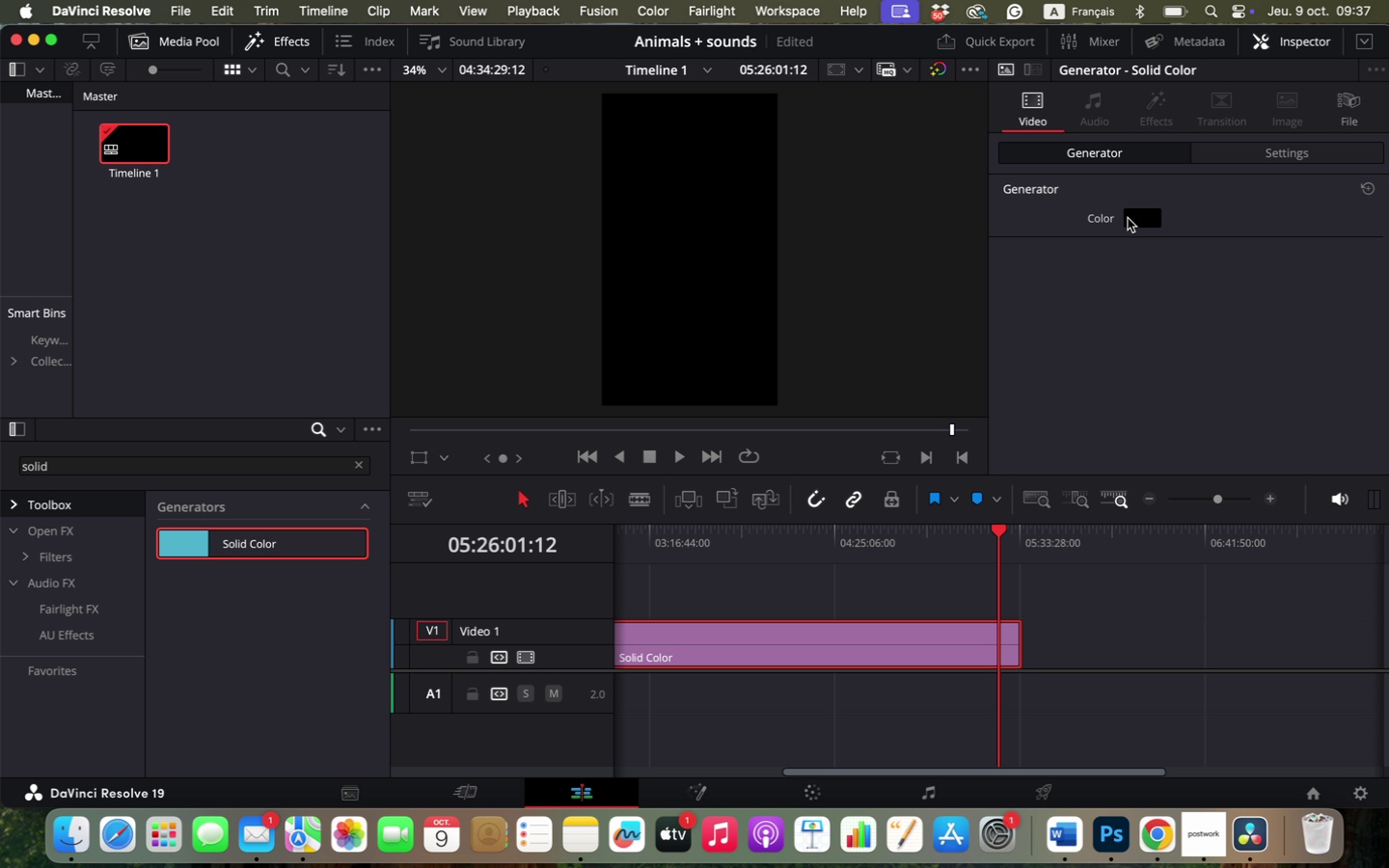 
left_click([1128, 217])
 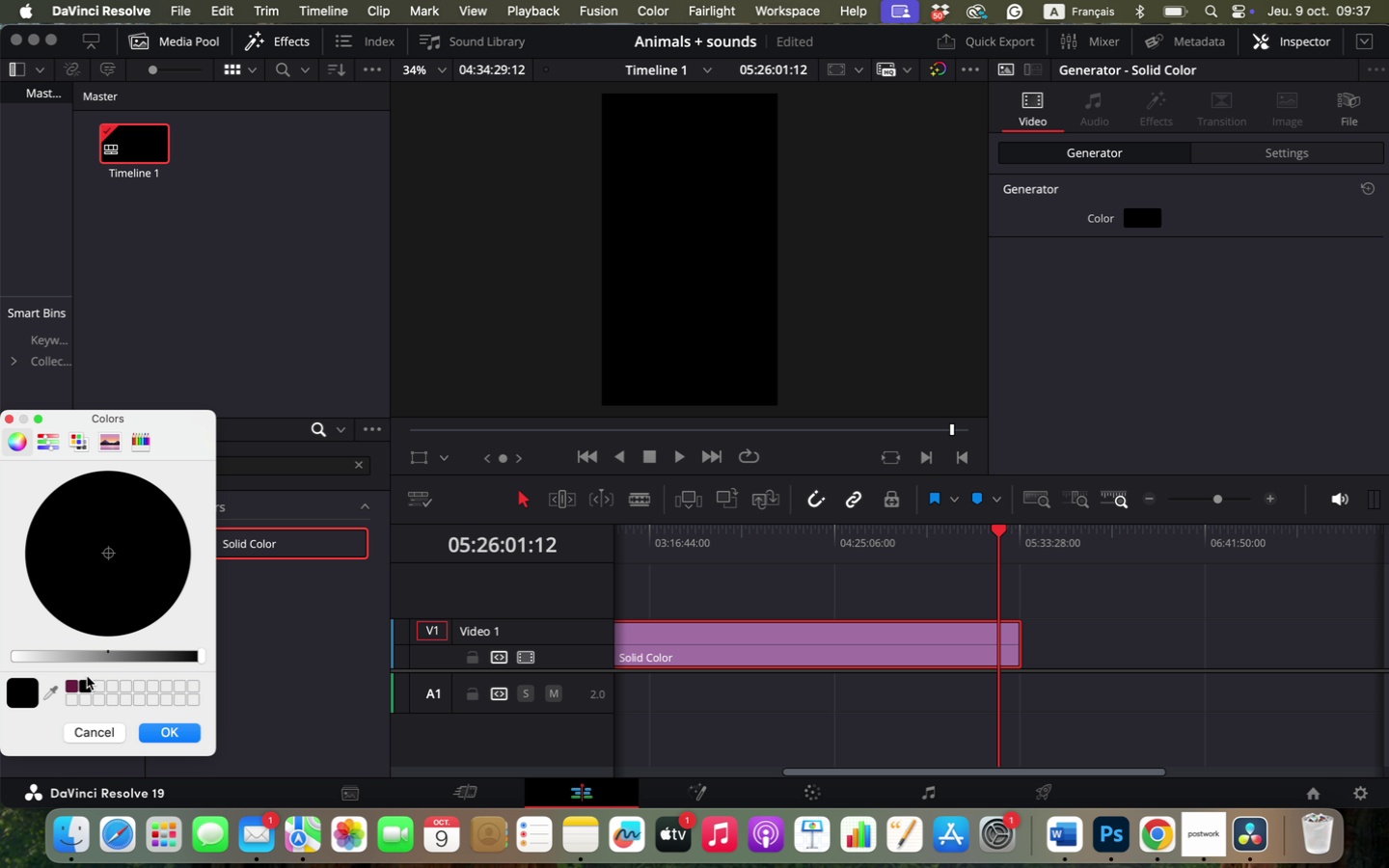 
left_click([71, 690])
 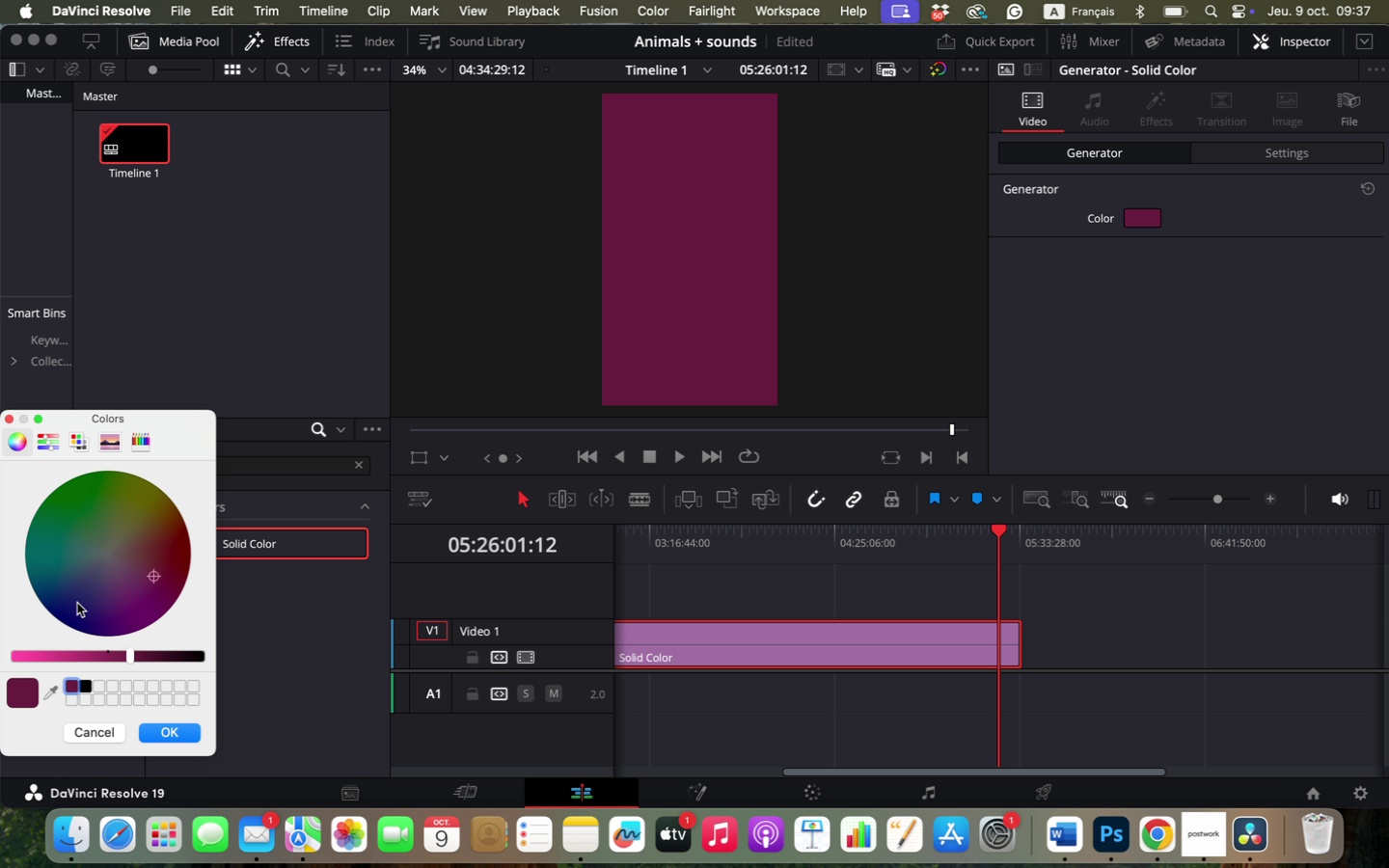 
left_click([77, 599])
 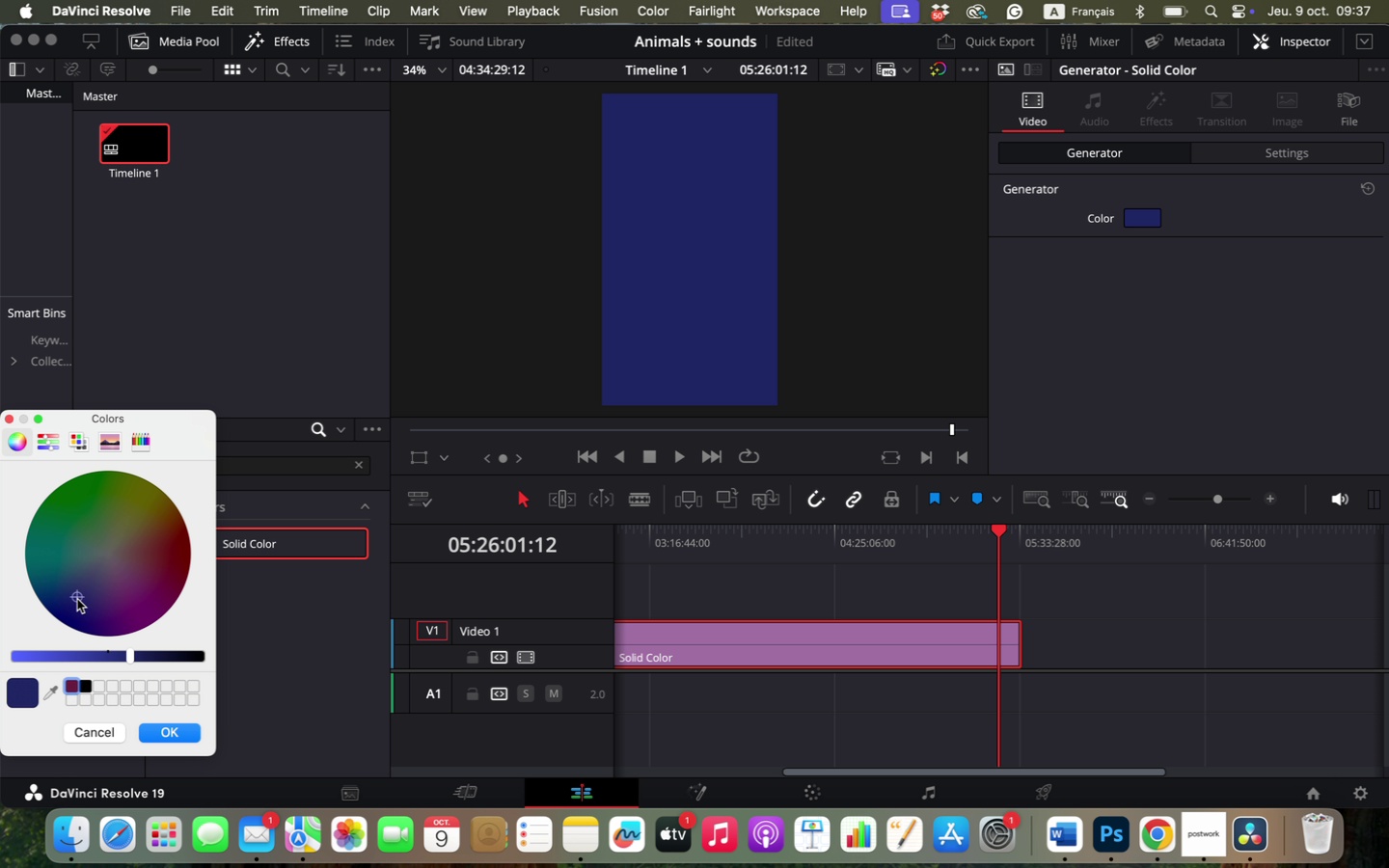 
left_click_drag(start_coordinate=[77, 599], to_coordinate=[51, 548])
 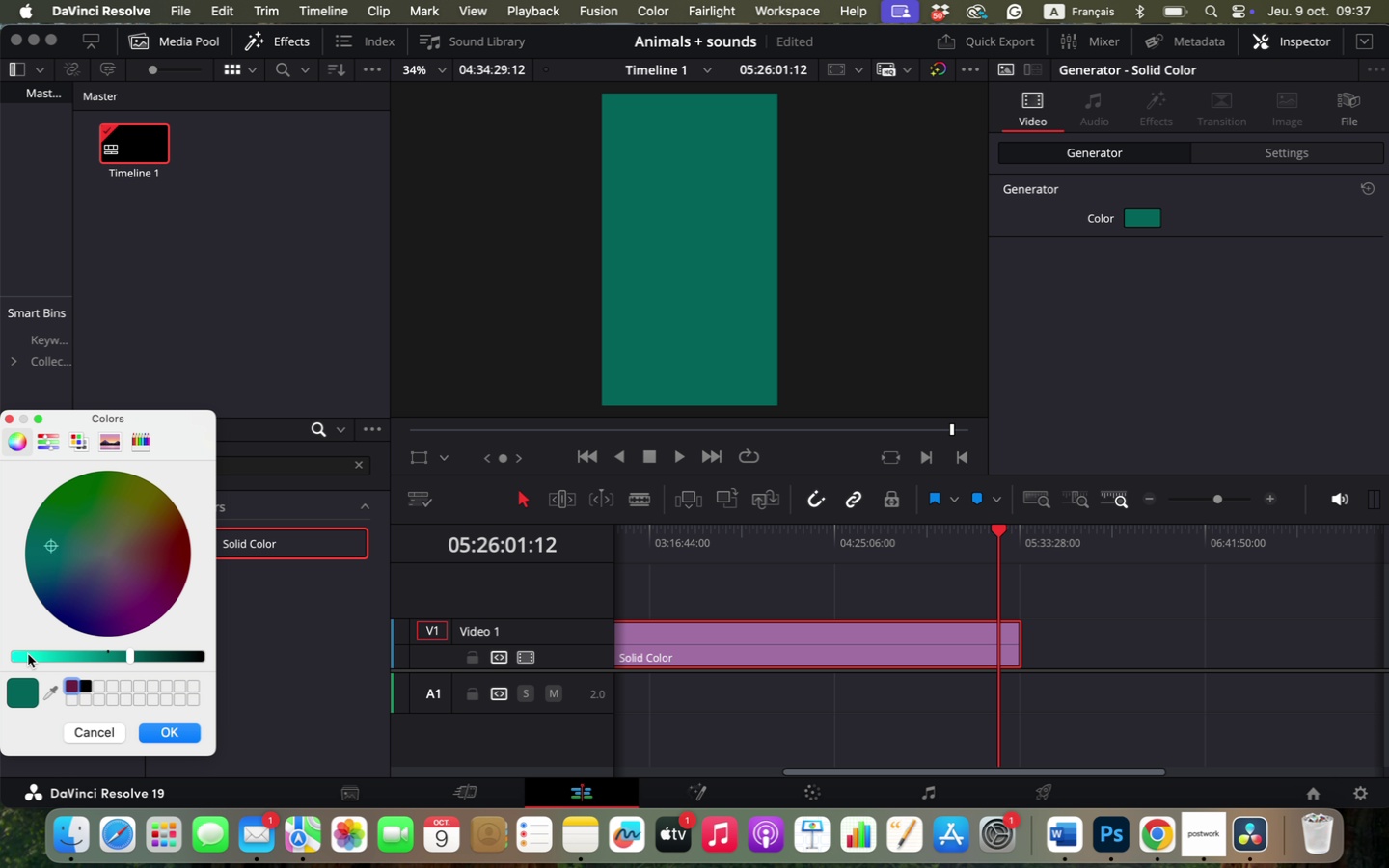 
left_click([28, 654])
 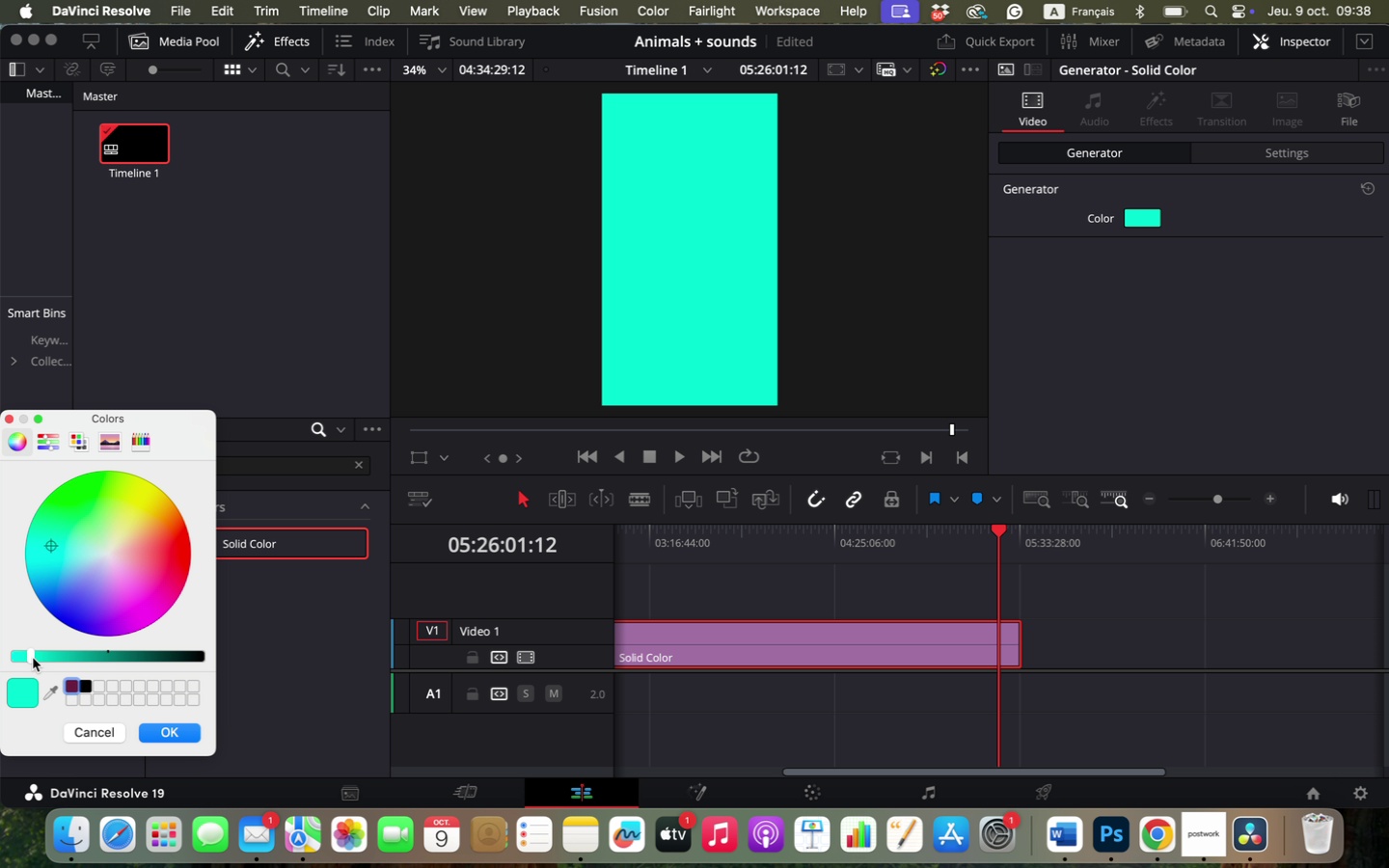 
left_click_drag(start_coordinate=[53, 543], to_coordinate=[51, 564])
 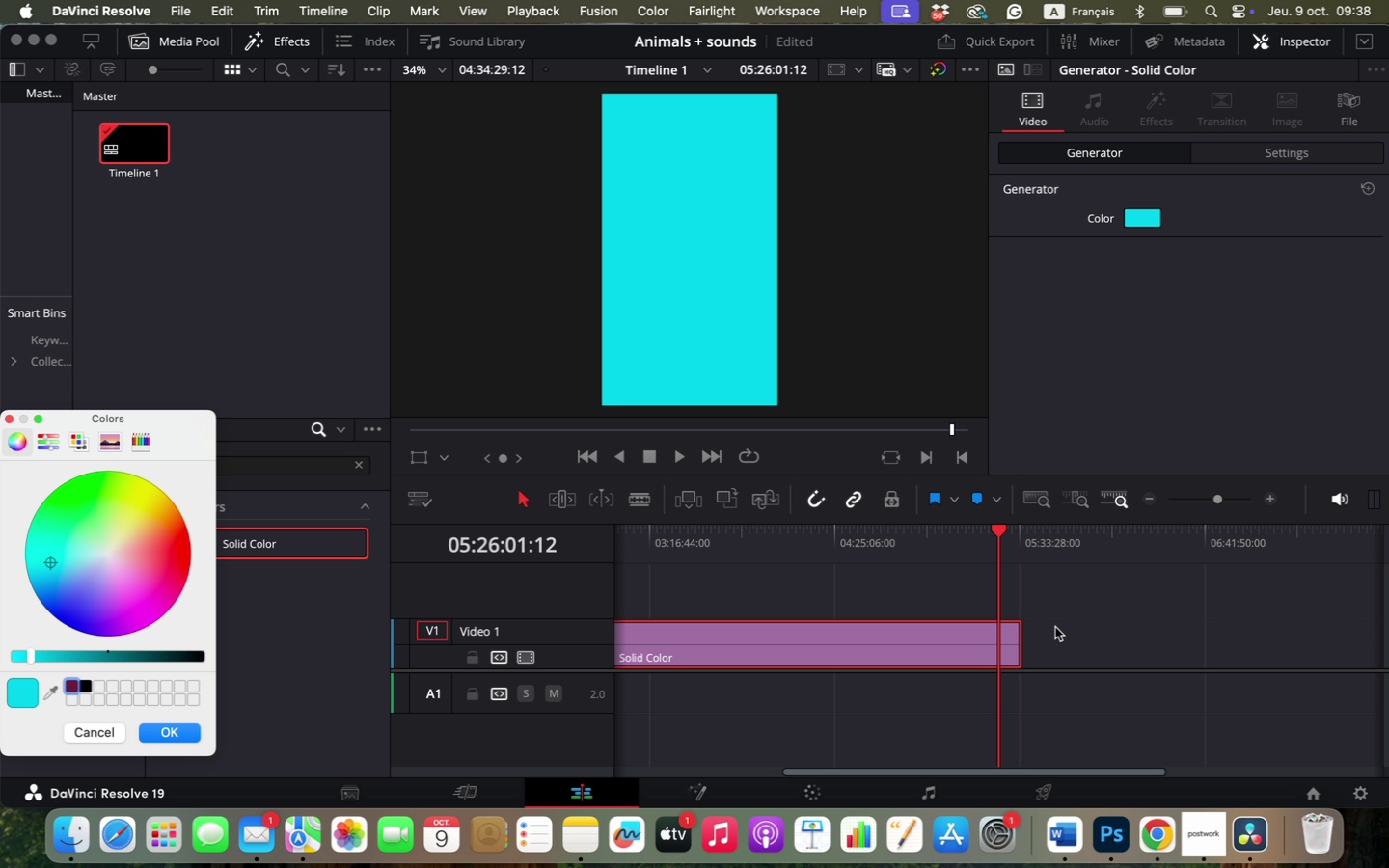 
left_click([1055, 627])
 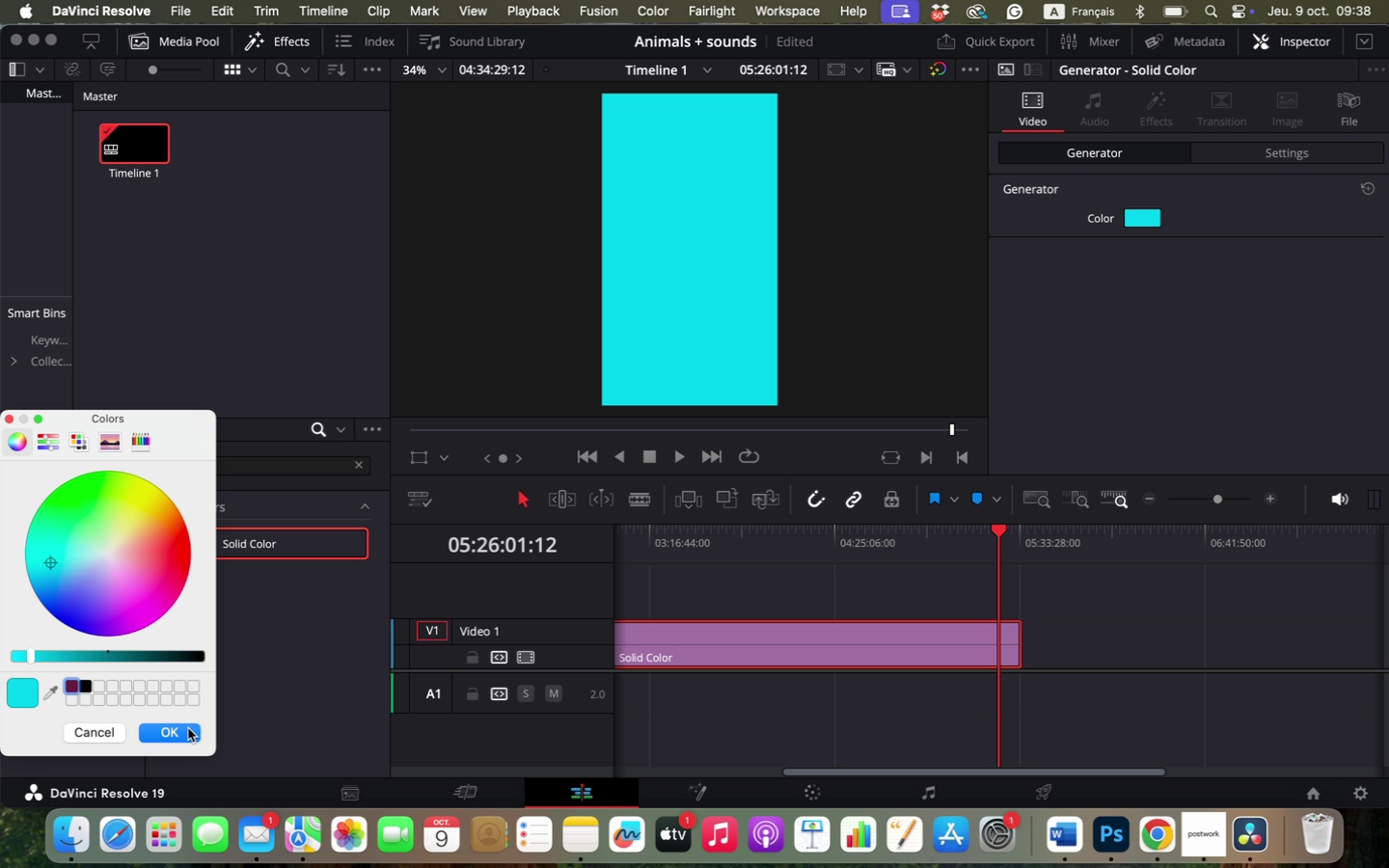 
left_click([186, 727])
 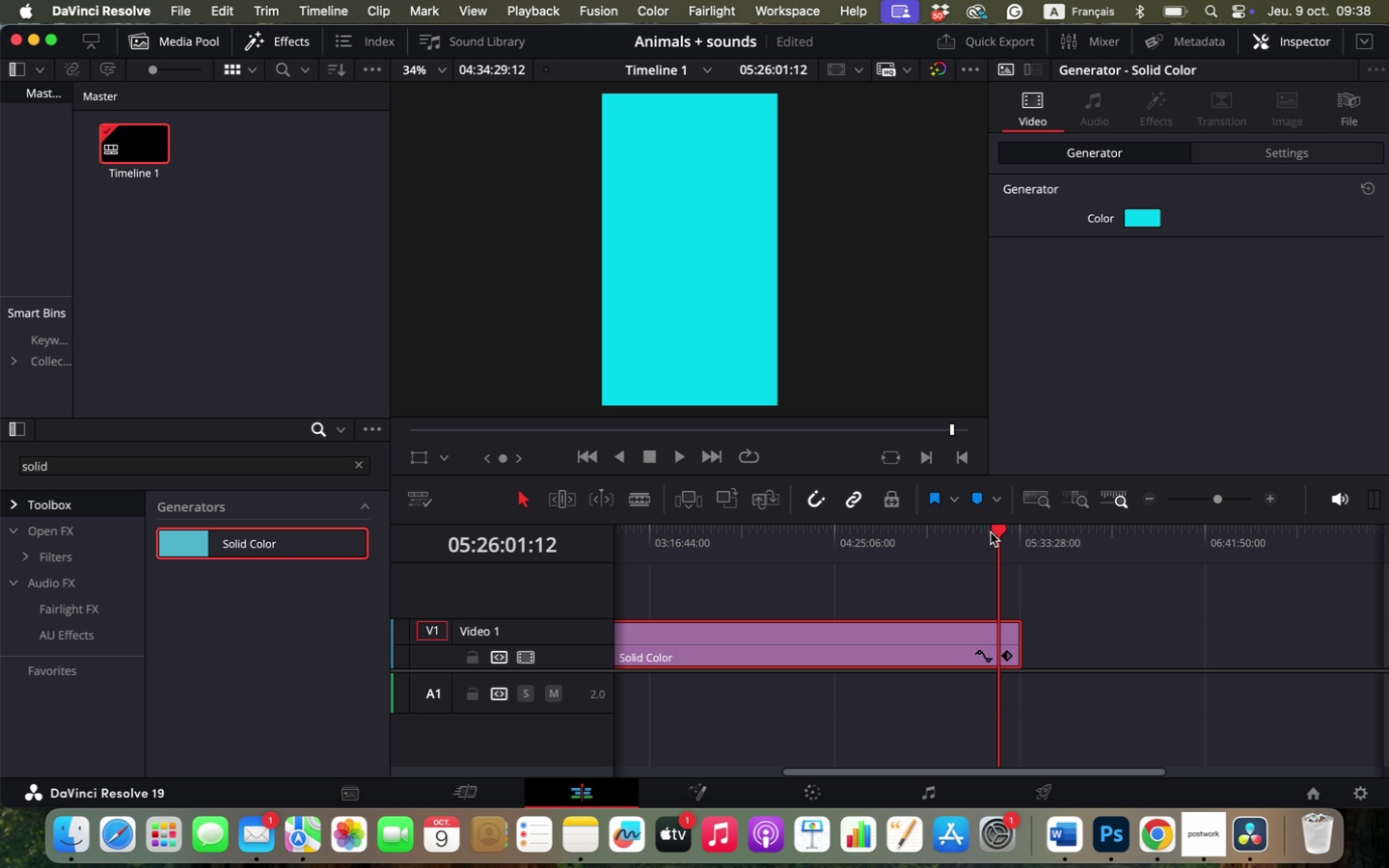 
left_click_drag(start_coordinate=[996, 531], to_coordinate=[562, 598])
 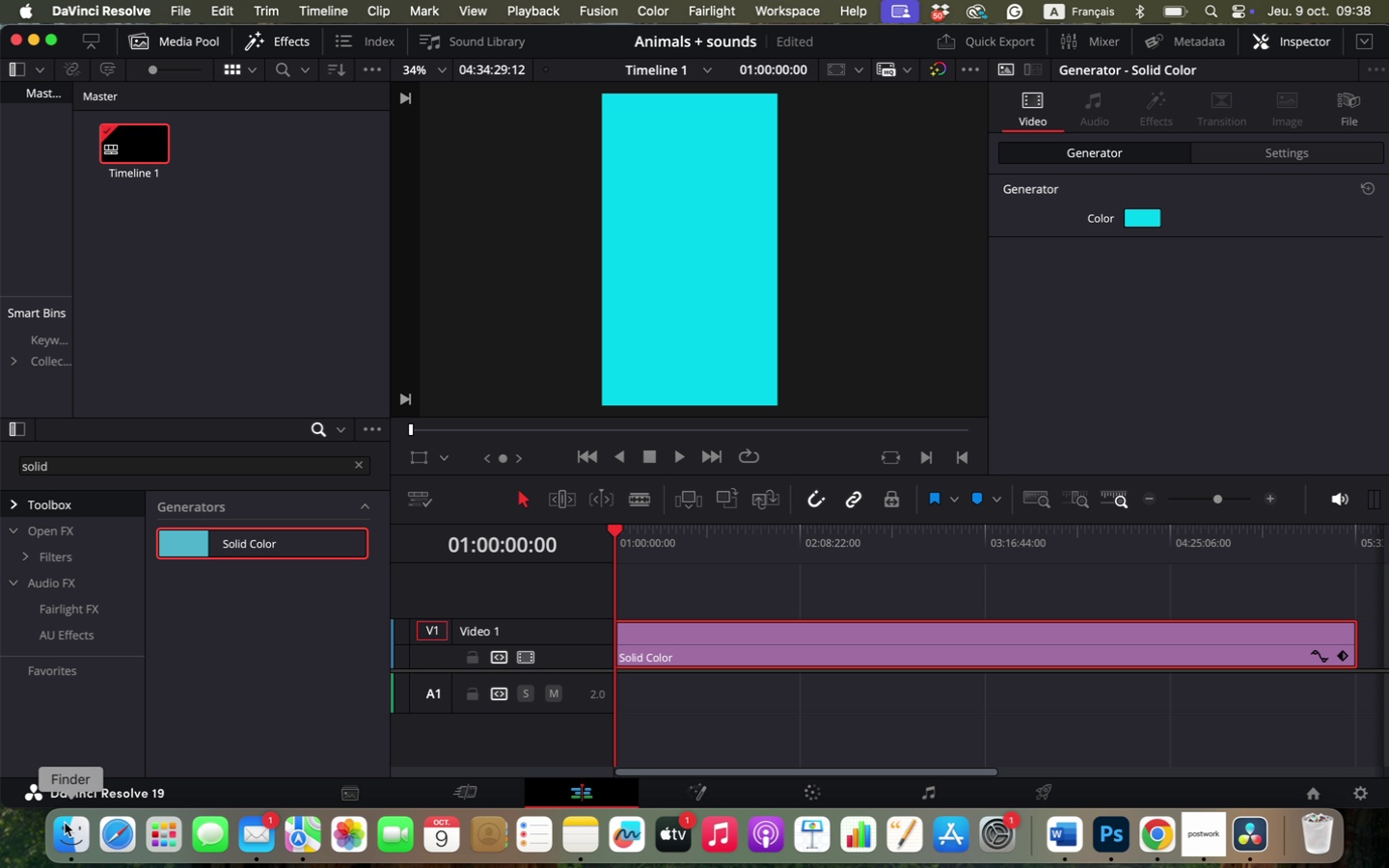 
left_click([65, 823])
 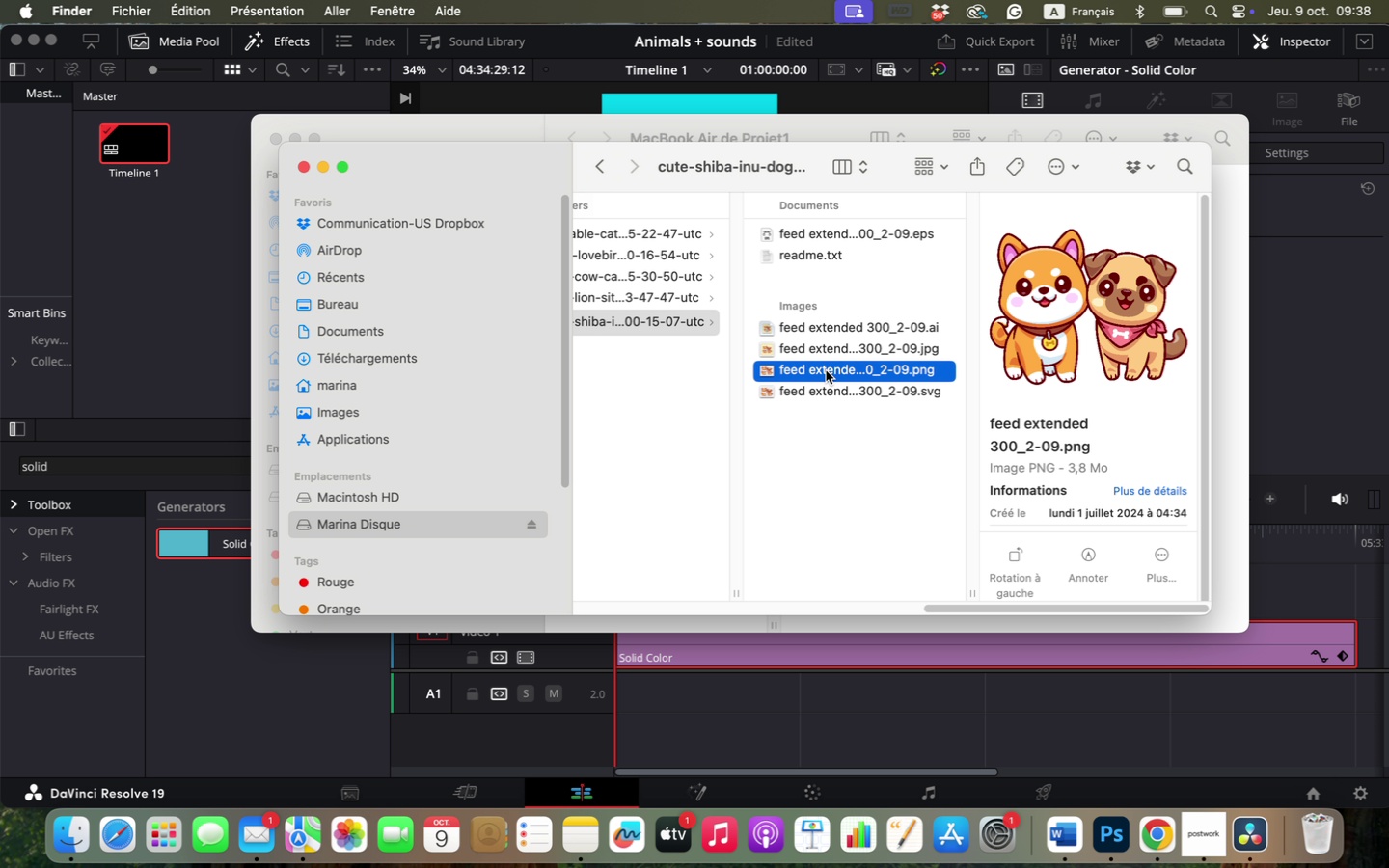 
left_click_drag(start_coordinate=[826, 370], to_coordinate=[659, 597])
 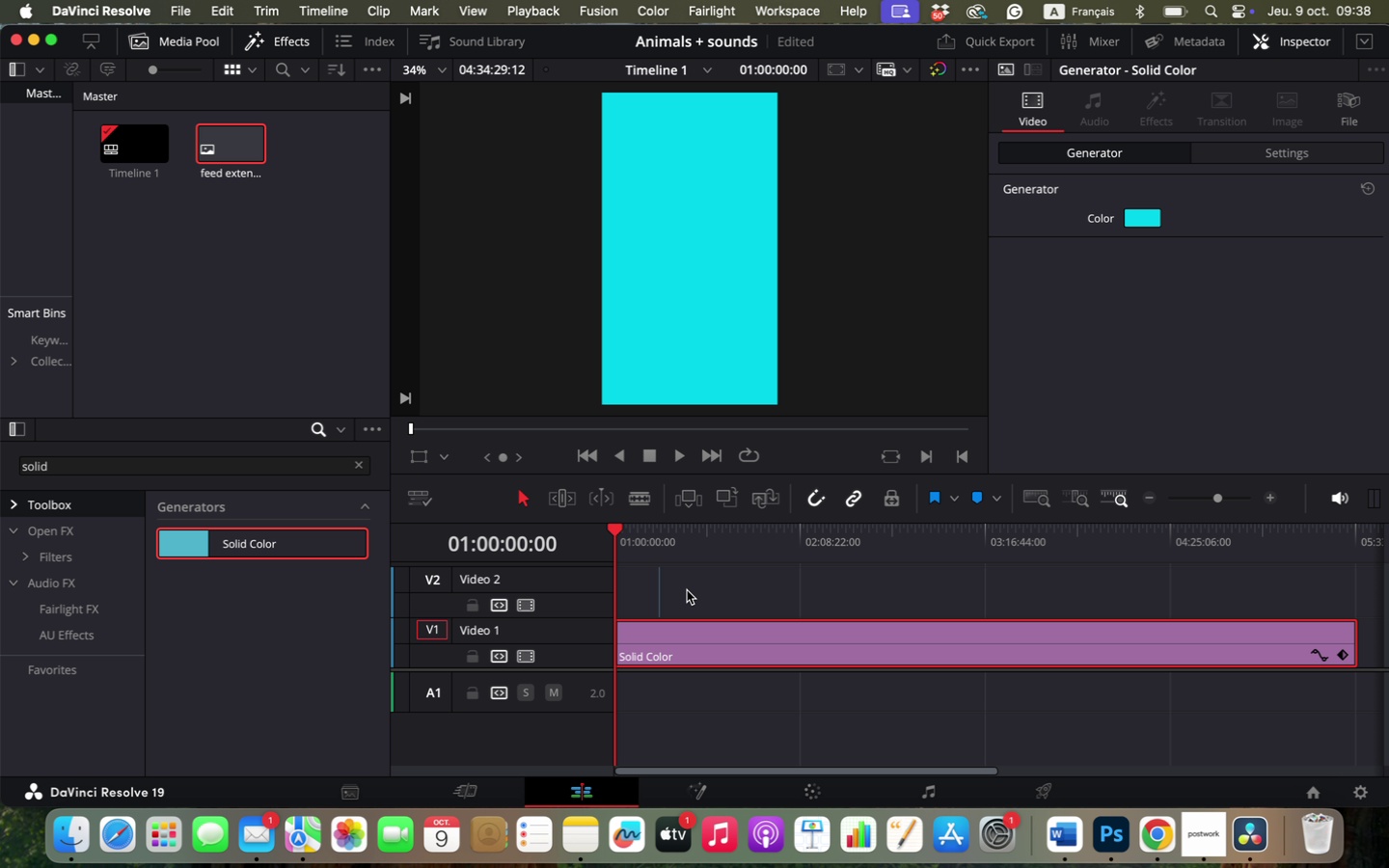 
scroll: coordinate [698, 588], scroll_direction: up, amount: 6.0
 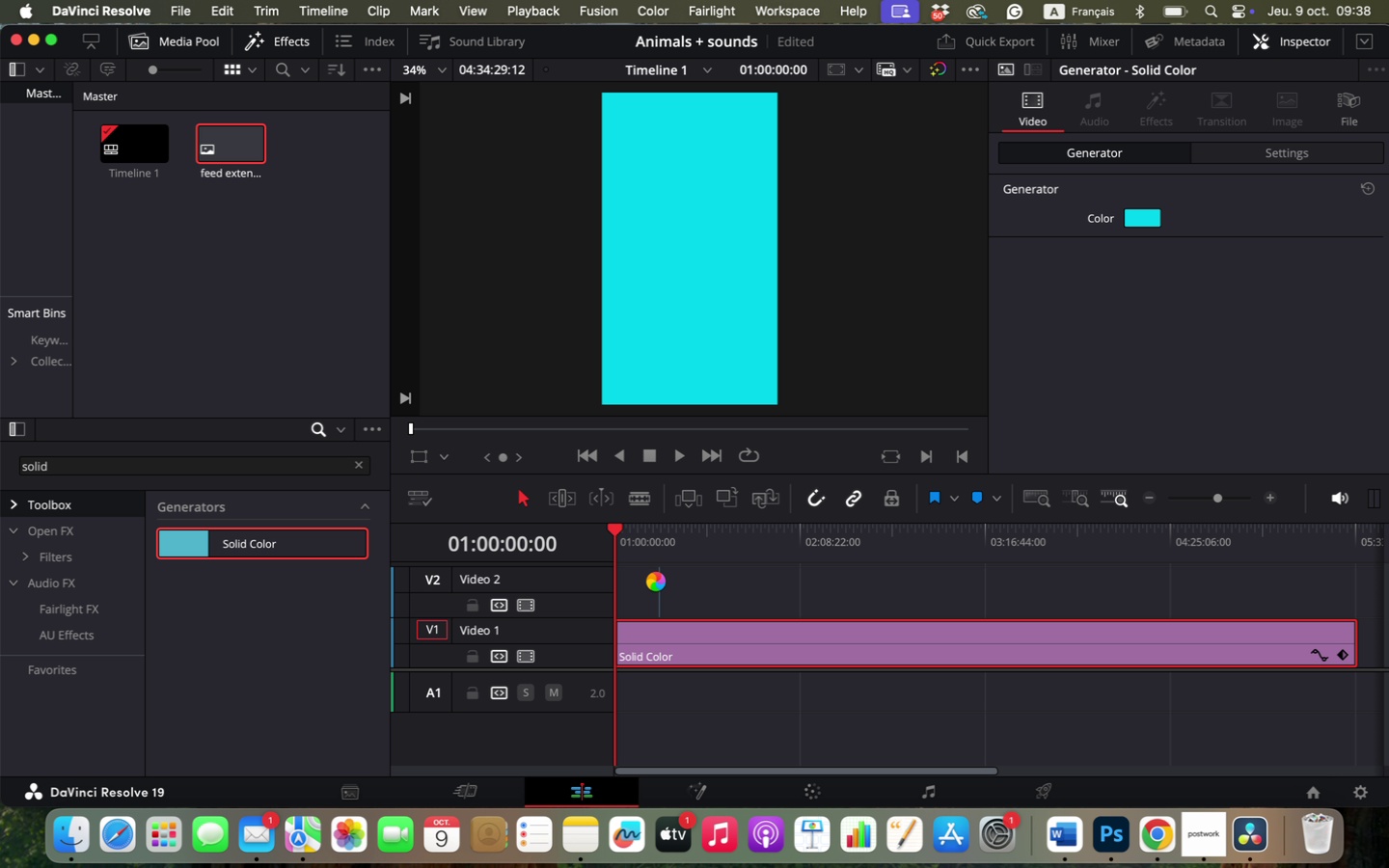 
hold_key(key=OptionLeft, duration=0.45)
 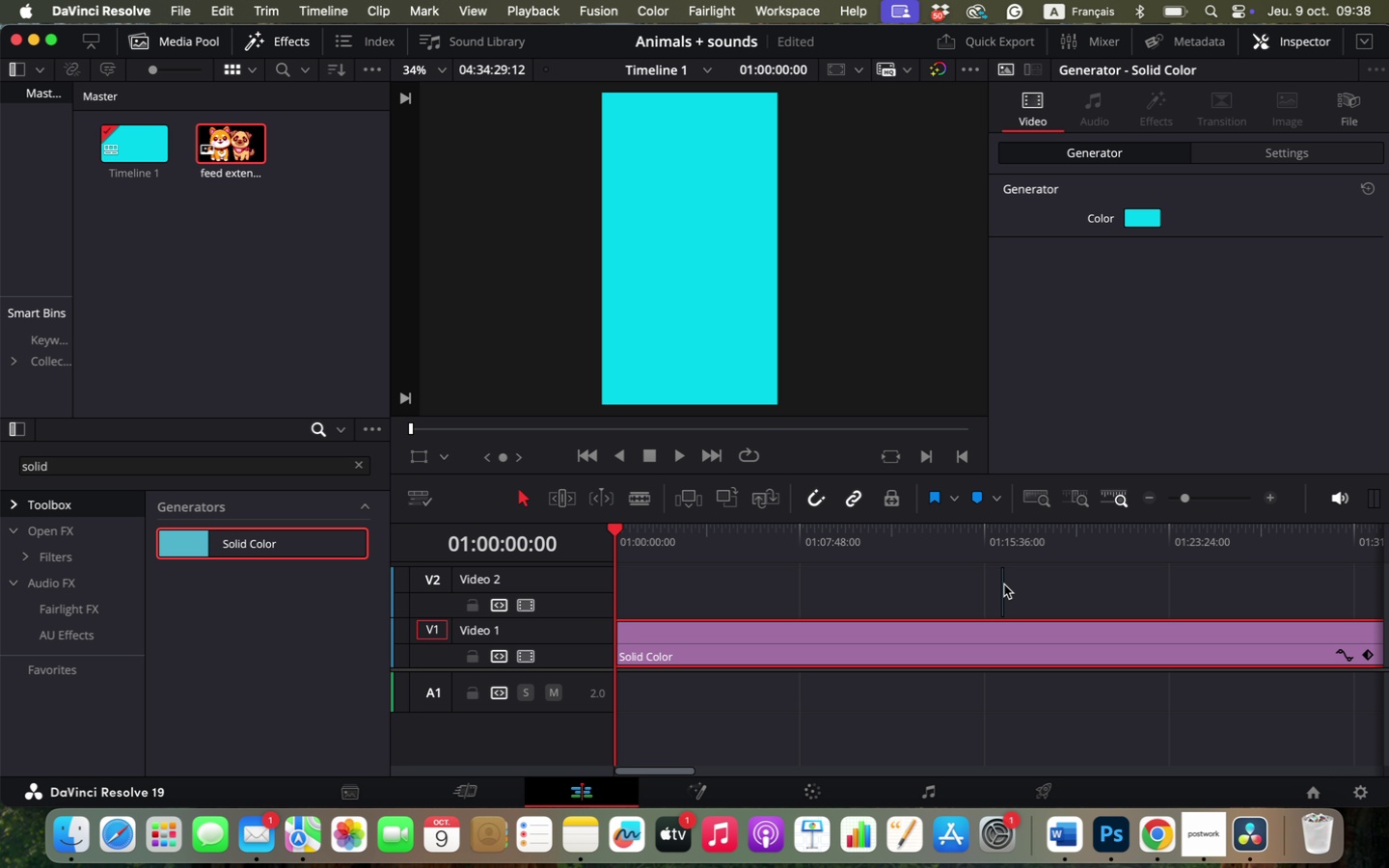 
left_click([1003, 584])
 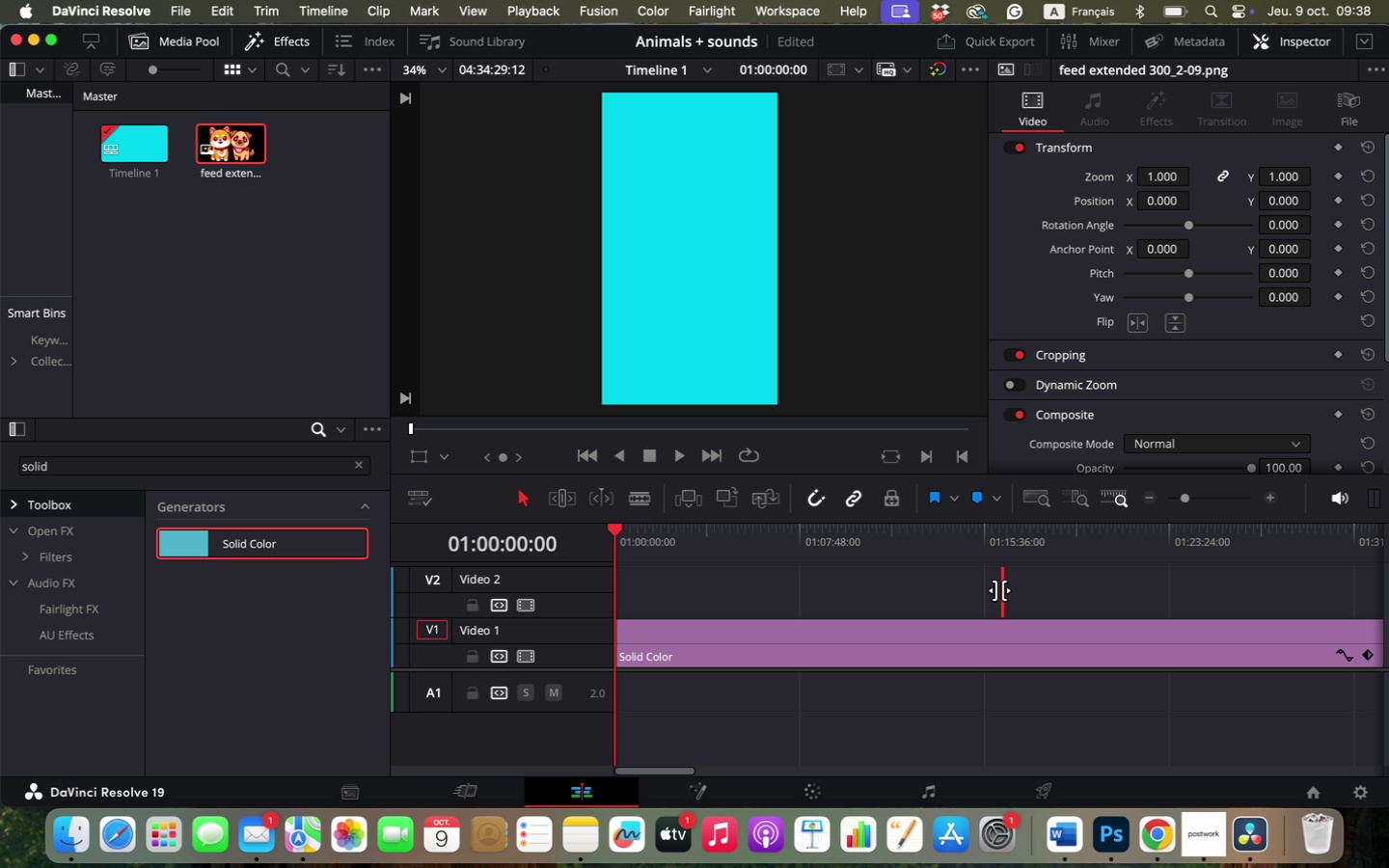 
left_click_drag(start_coordinate=[999, 590], to_coordinate=[720, 602])
 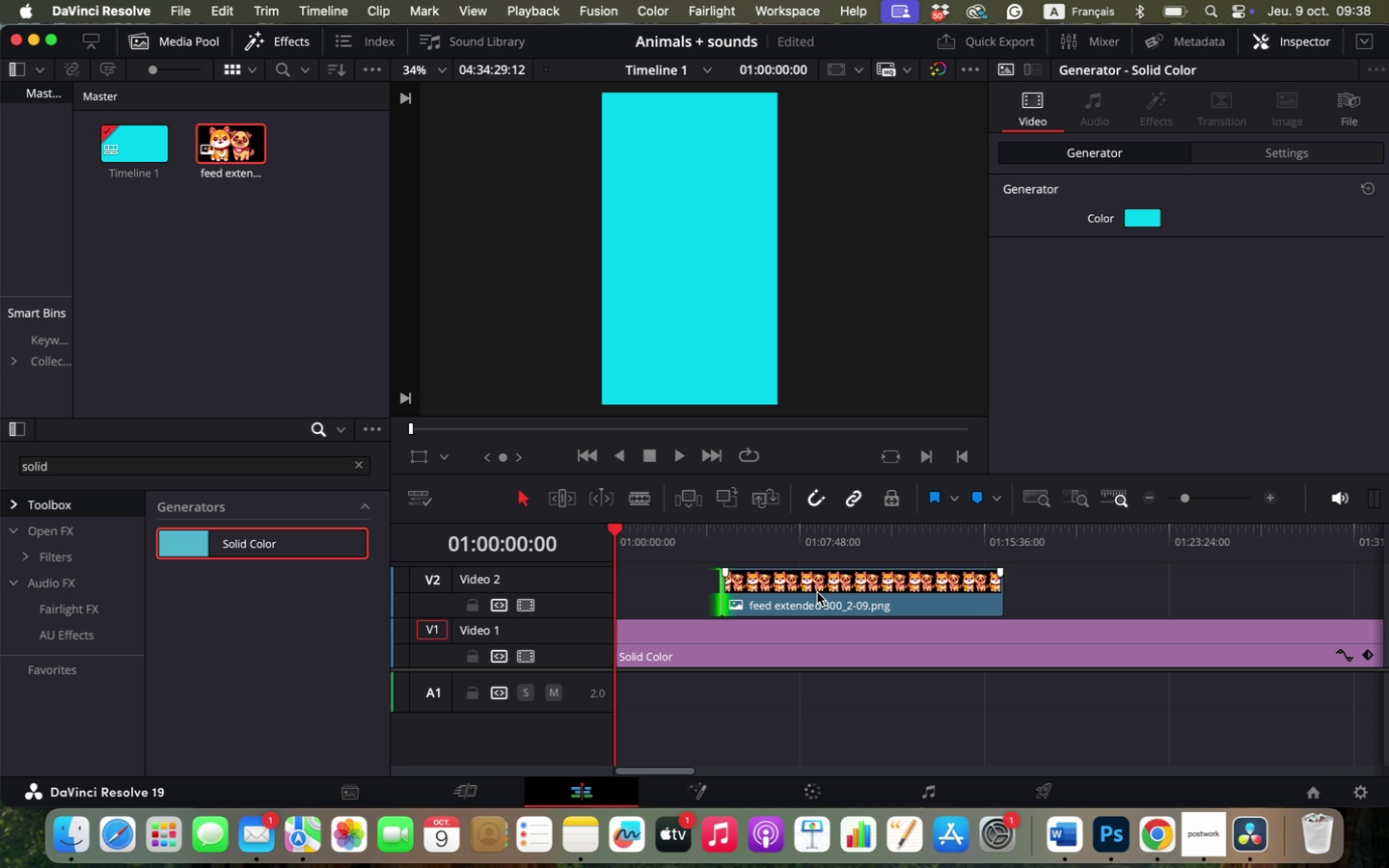 
left_click_drag(start_coordinate=[817, 592], to_coordinate=[685, 589])
 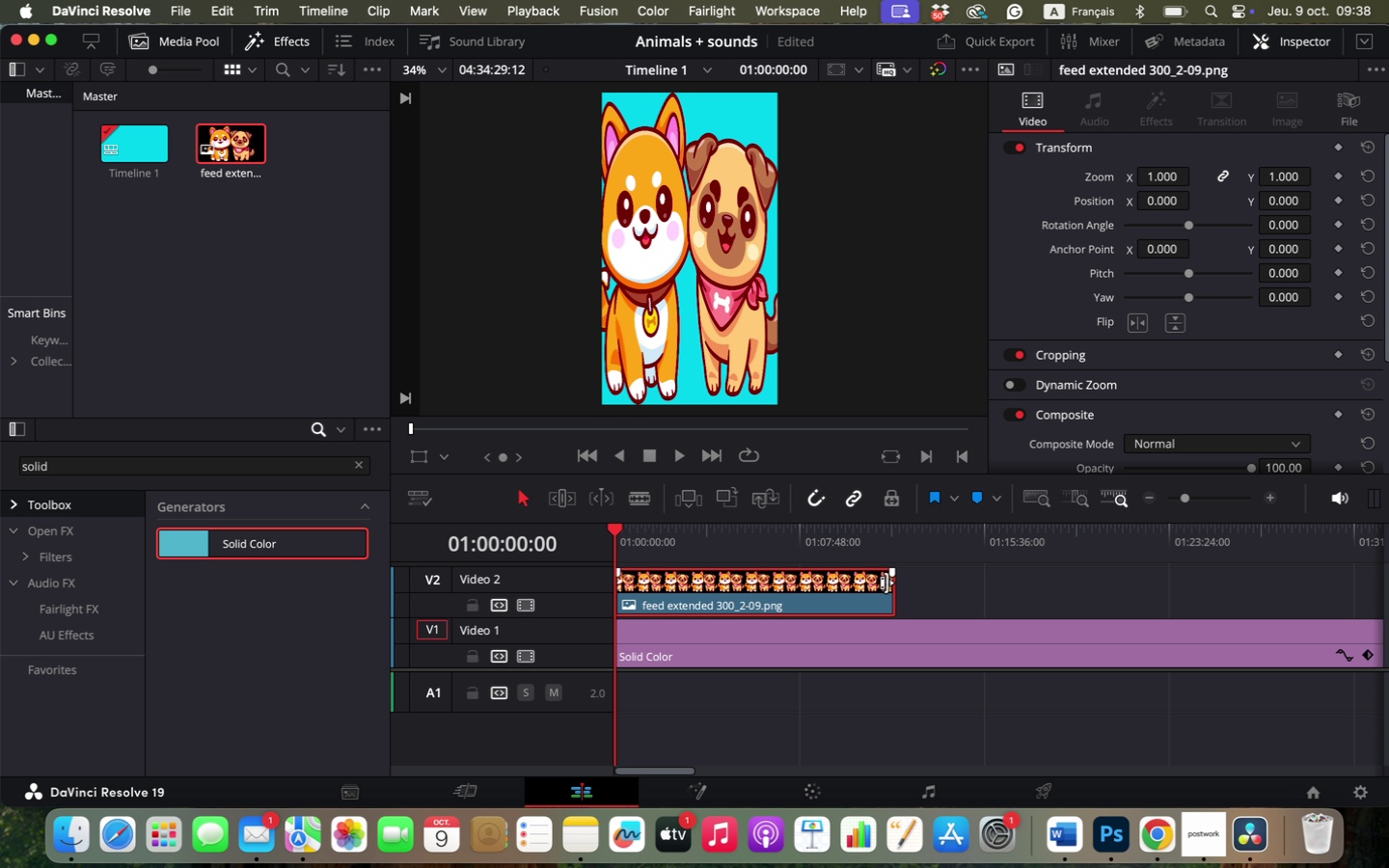 
left_click_drag(start_coordinate=[886, 583], to_coordinate=[791, 584])
 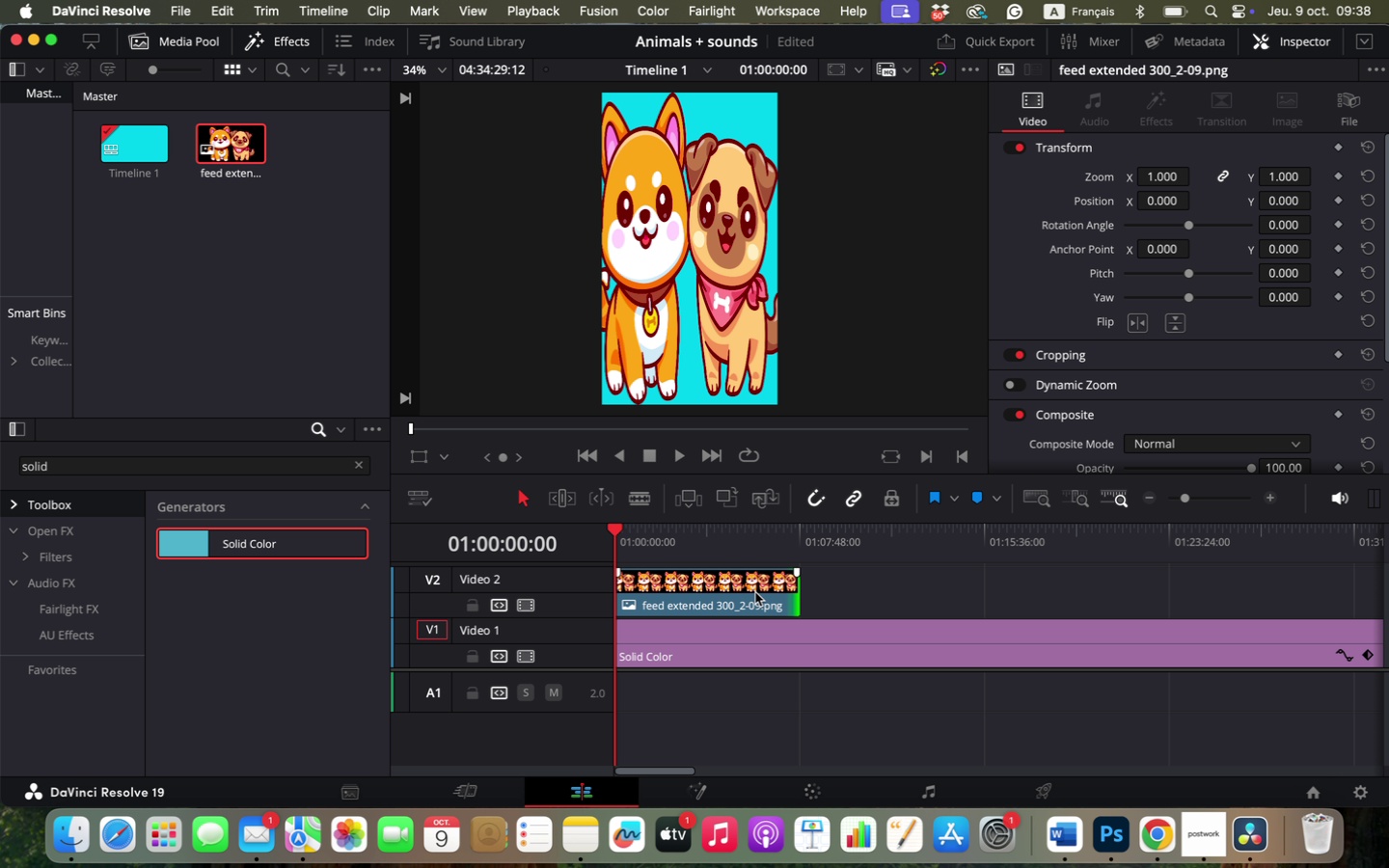 
left_click_drag(start_coordinate=[753, 592], to_coordinate=[940, 596])
 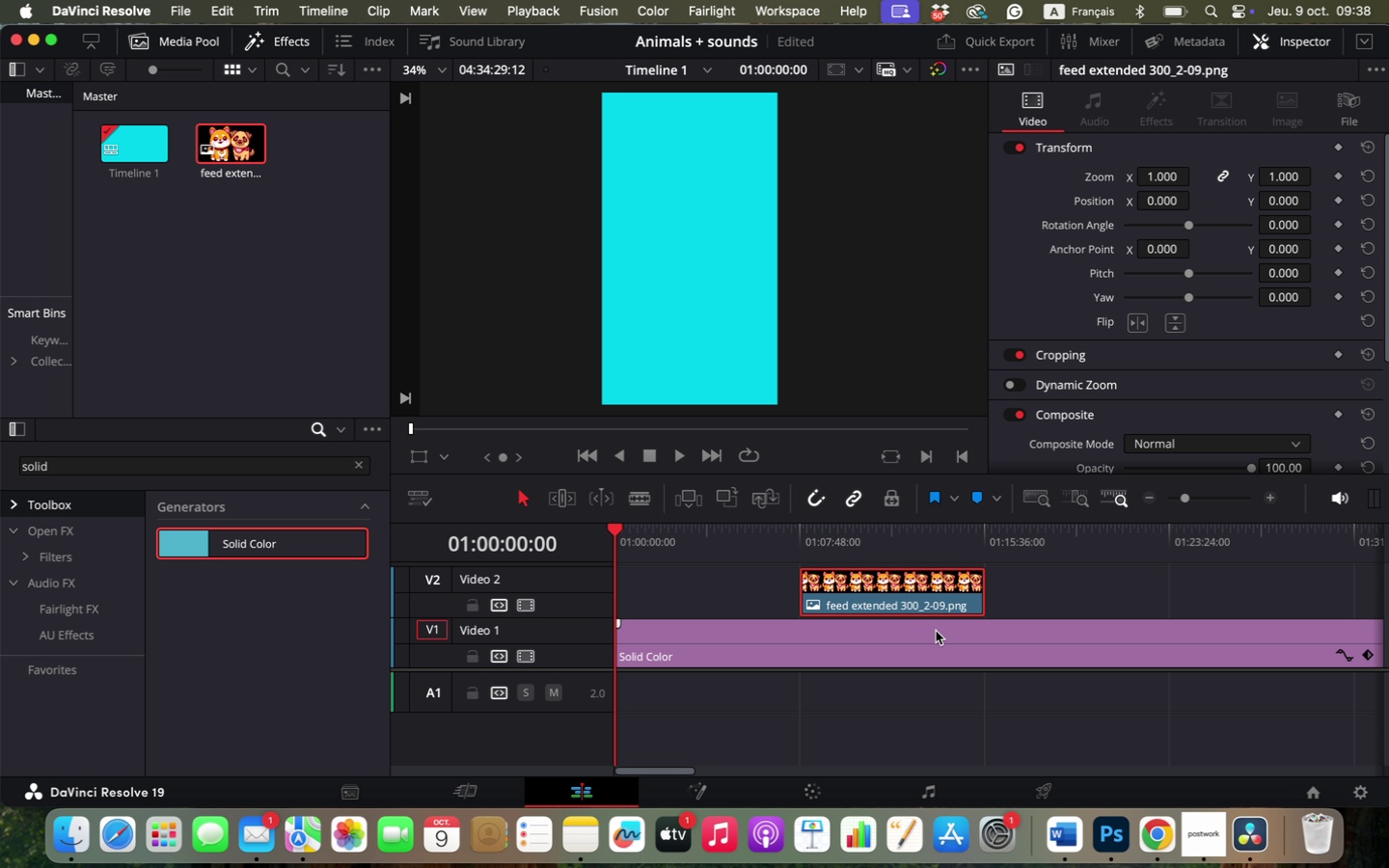 
hold_key(key=OptionLeft, duration=0.65)
scroll: coordinate [903, 685], scroll_direction: down, amount: 2.0
 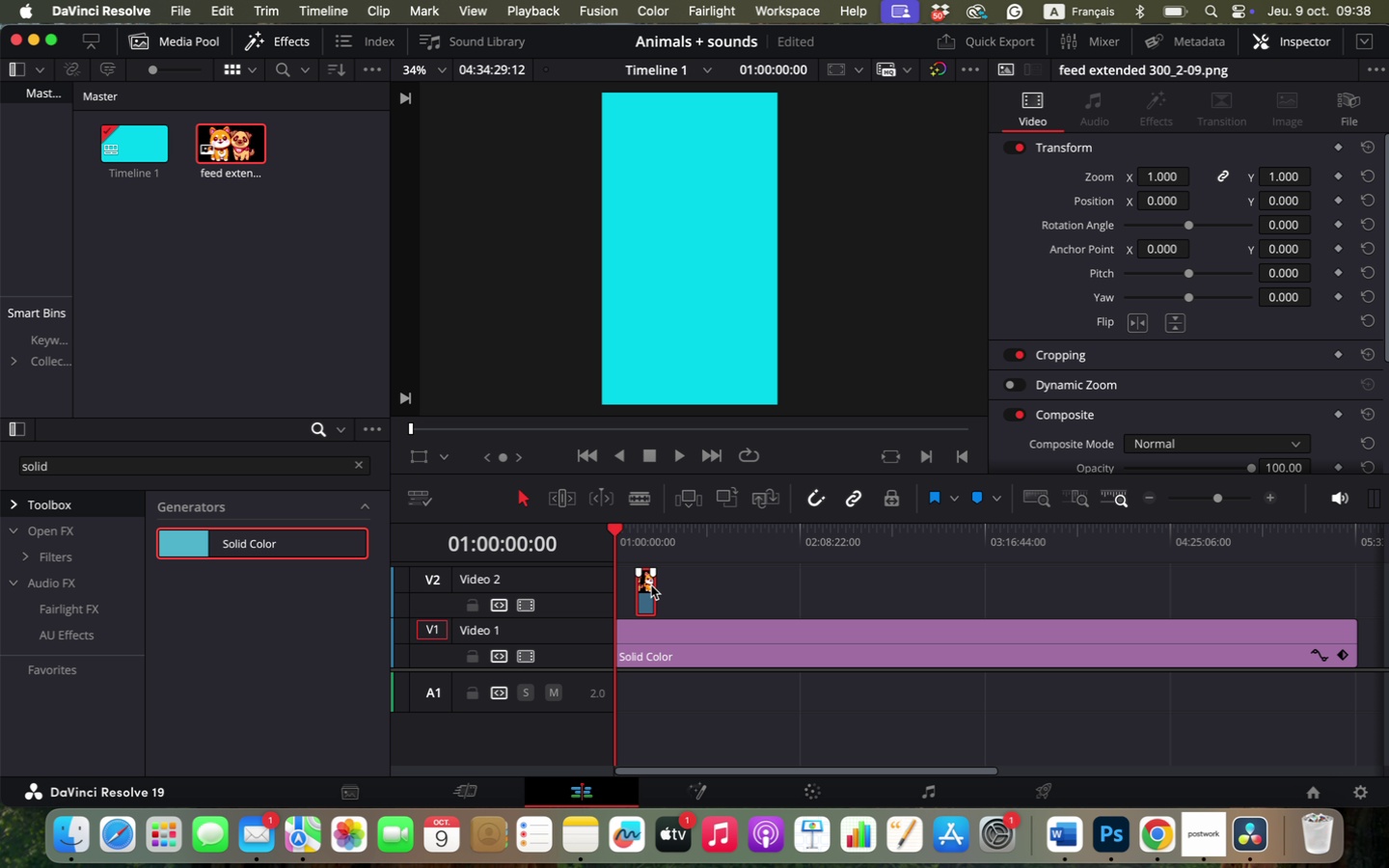 
hold_key(key=OptionLeft, duration=0.96)
scroll: coordinate [659, 586], scroll_direction: up, amount: 5.0
 